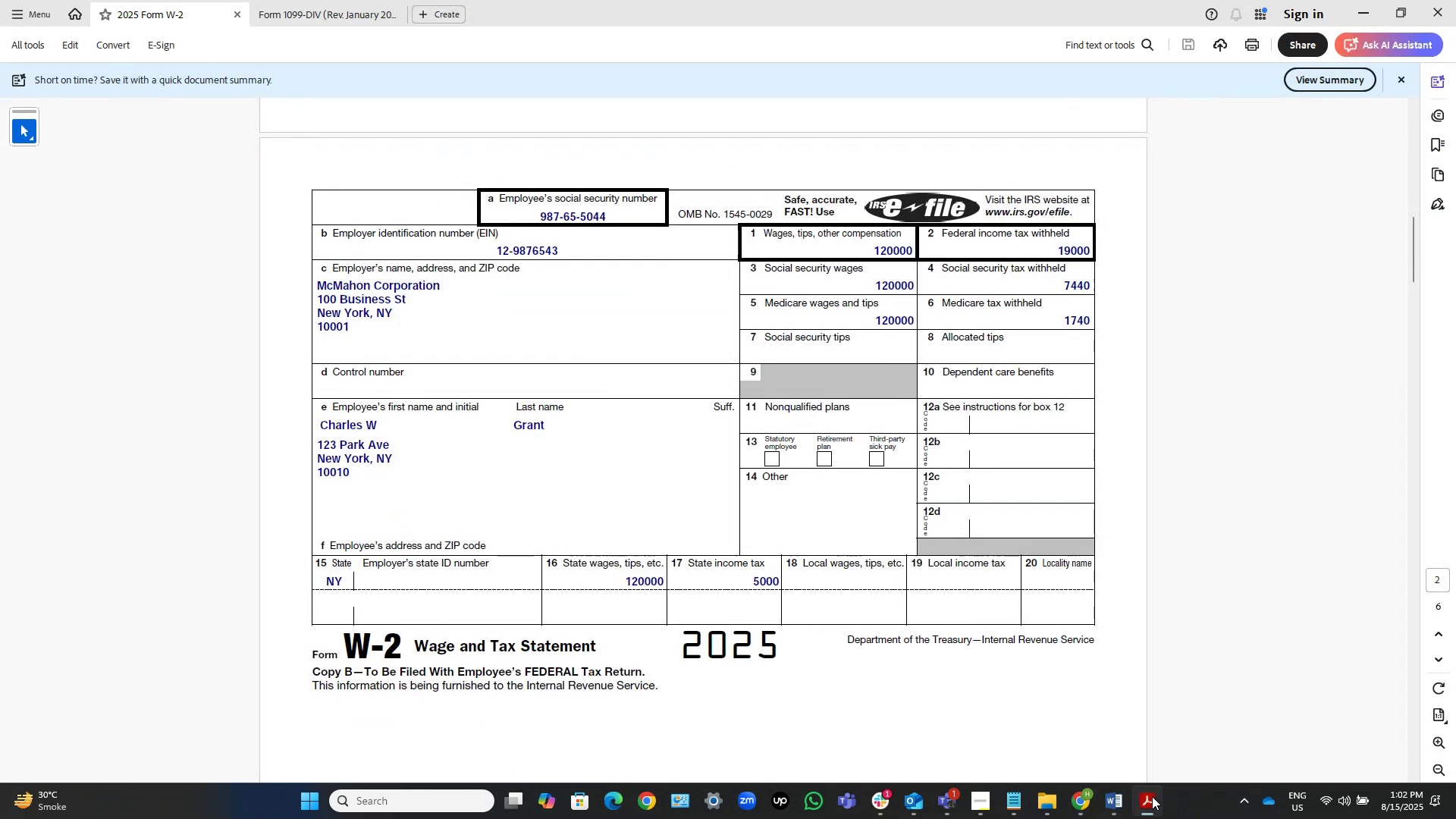 
left_click([1152, 796])
 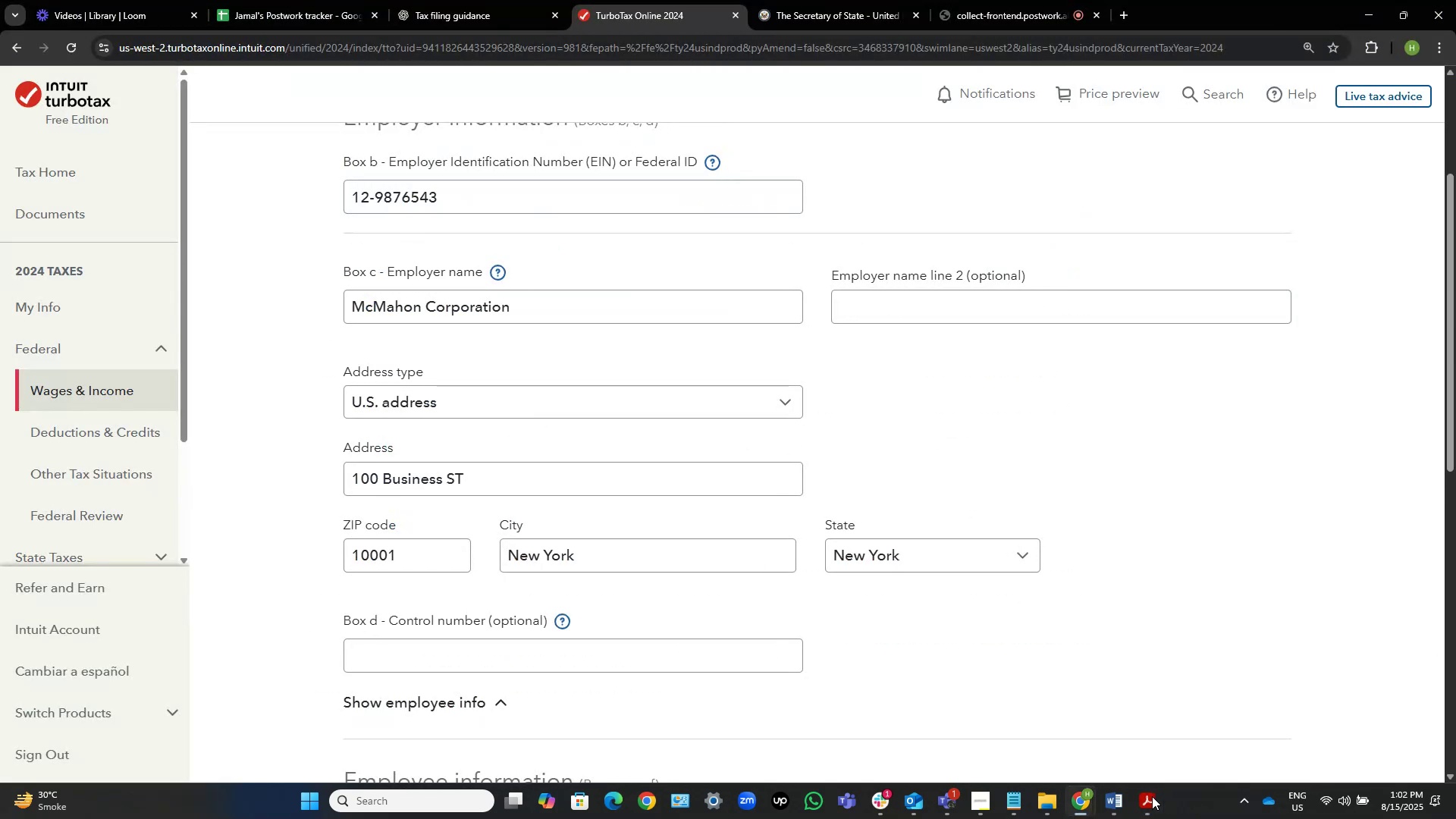 
left_click([1152, 796])
 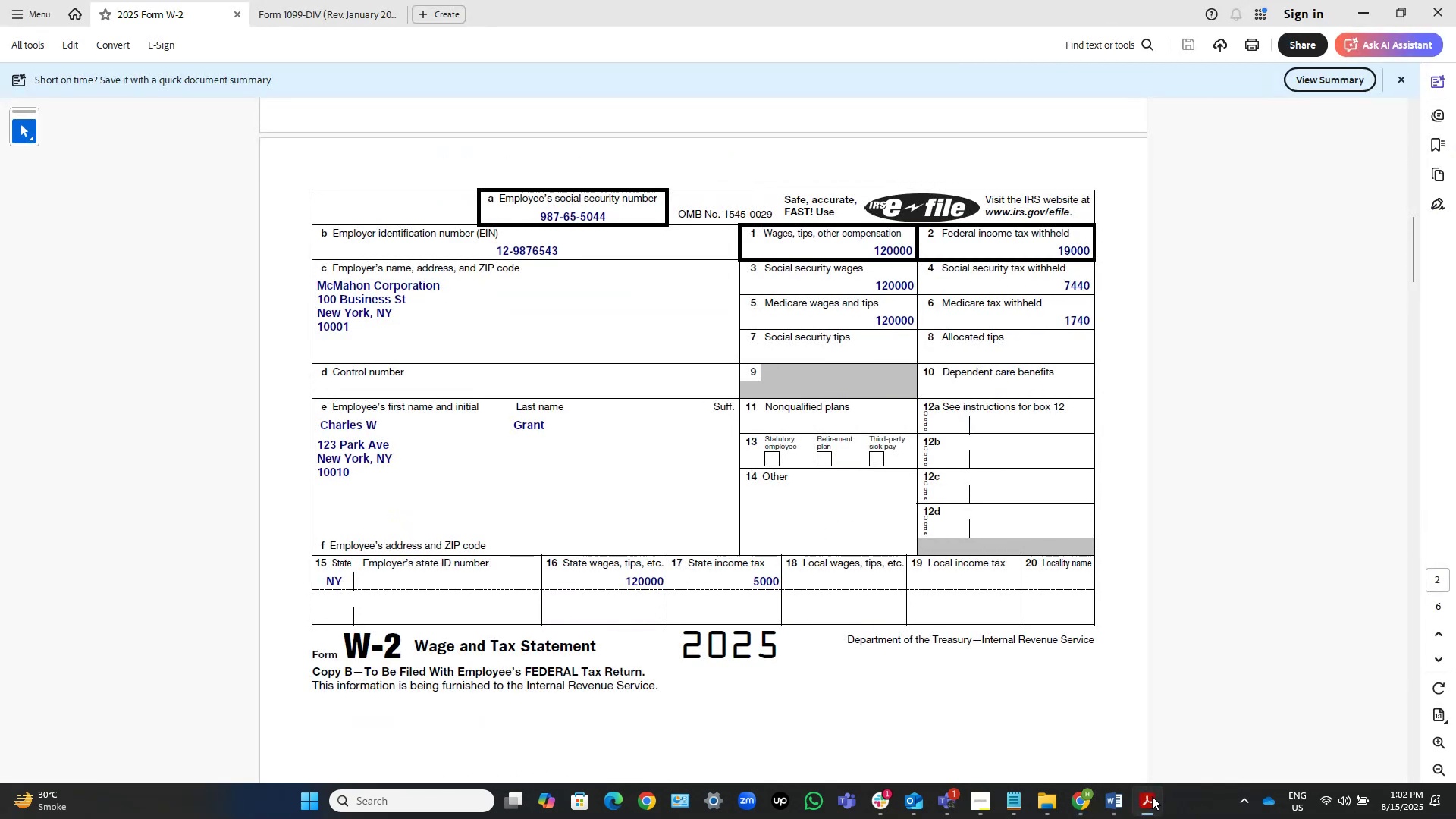 
left_click([1152, 796])
 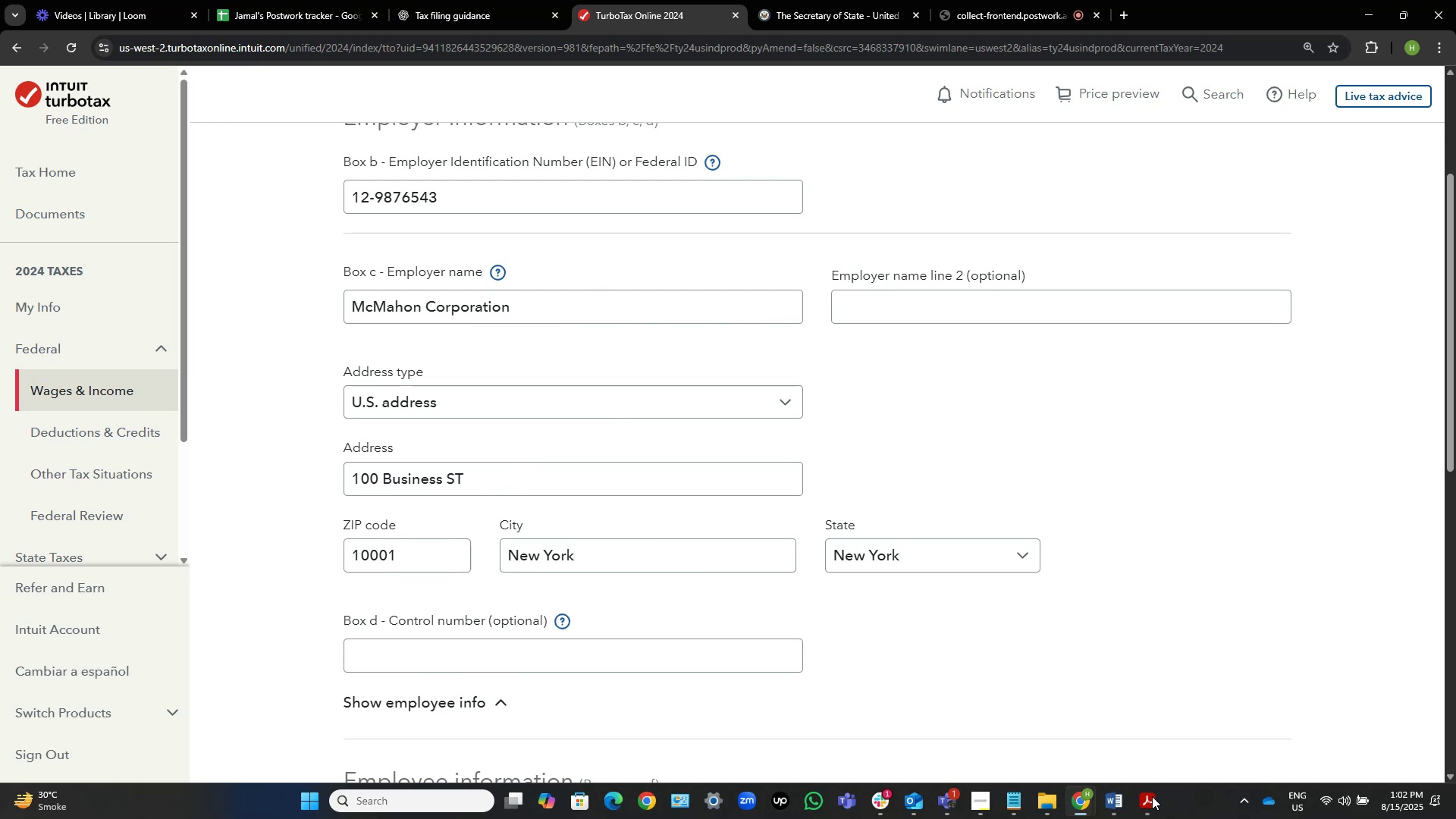 
wait(6.45)
 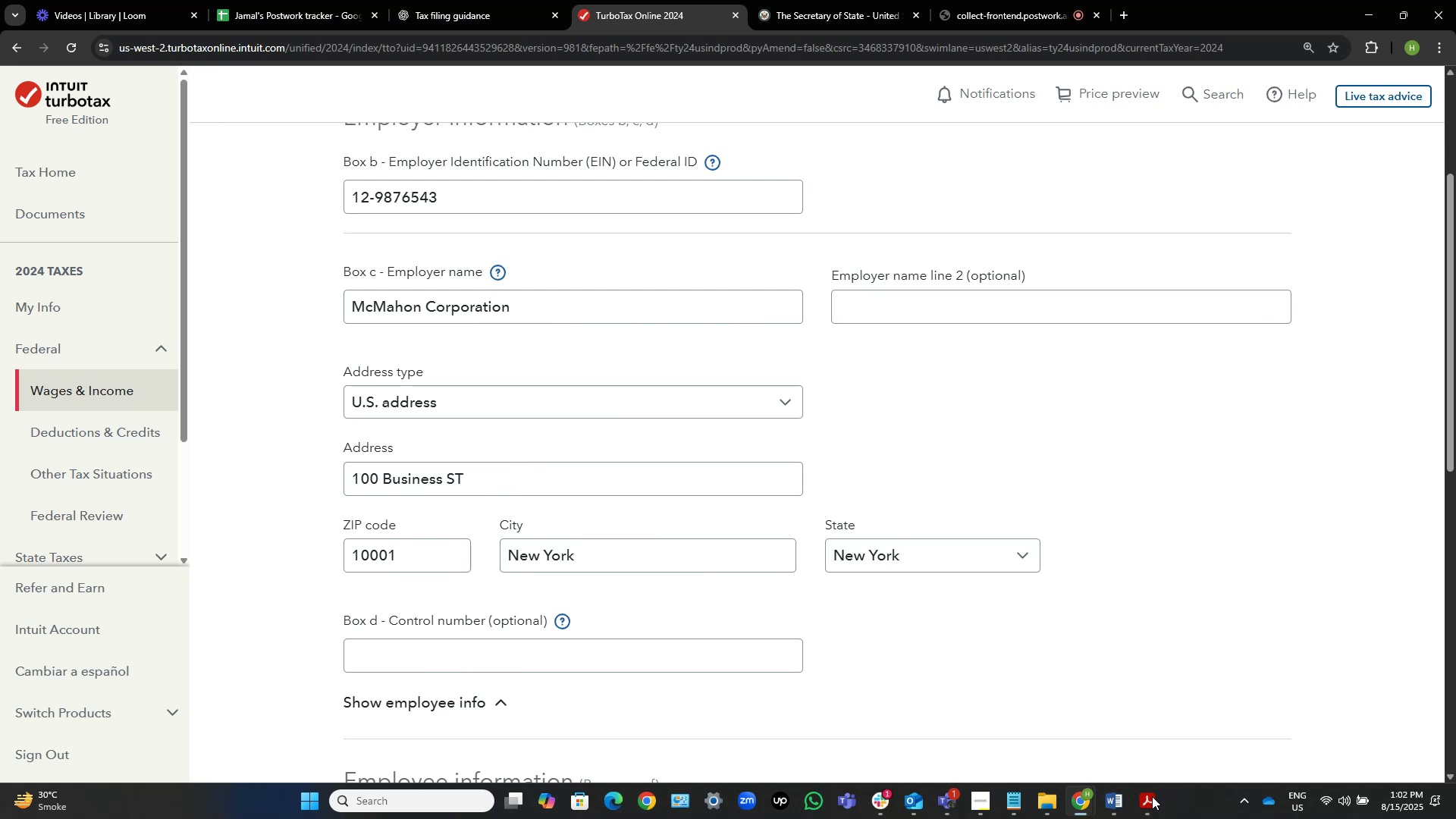 
left_click([1152, 796])
 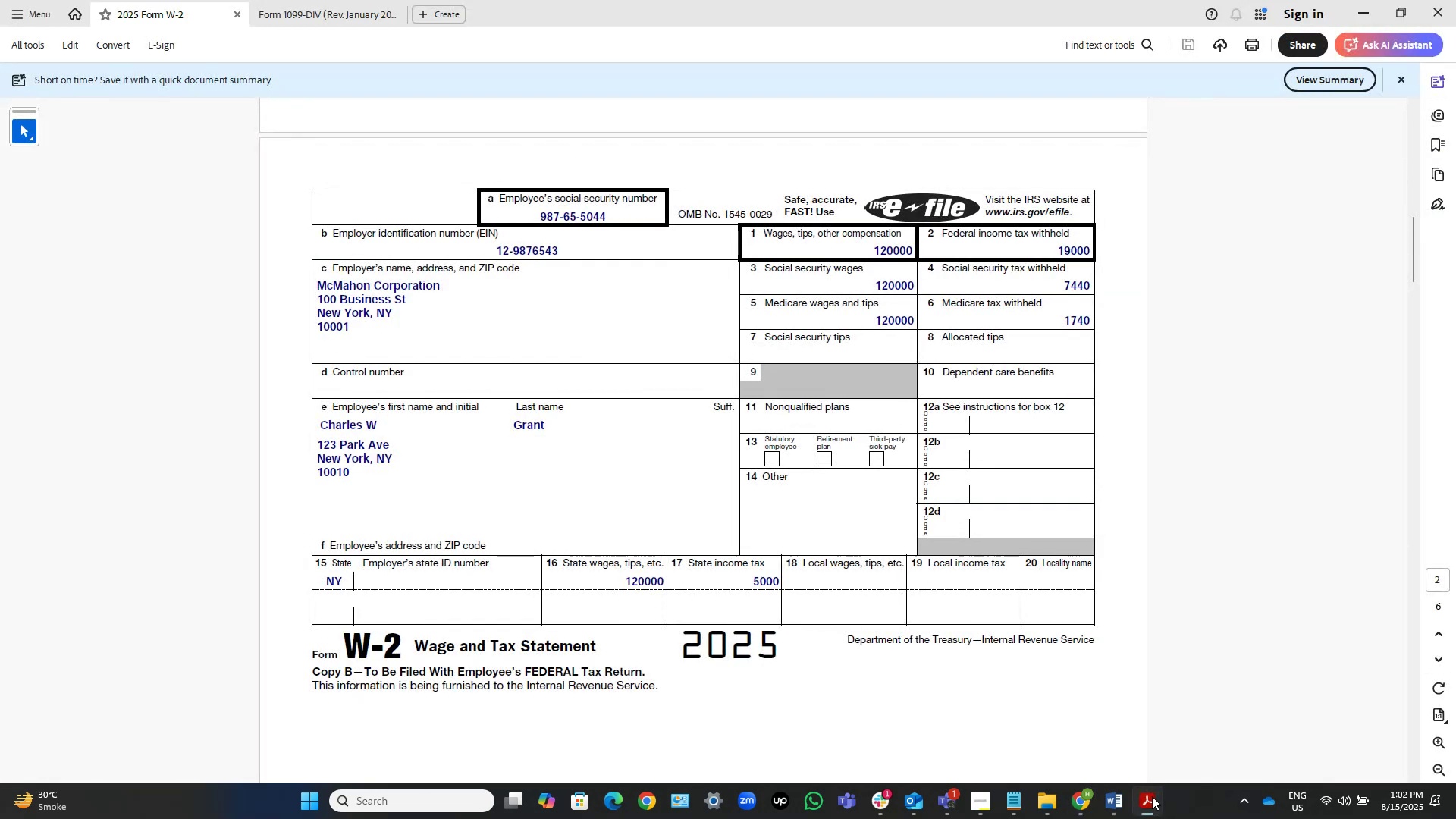 
left_click([1152, 796])
 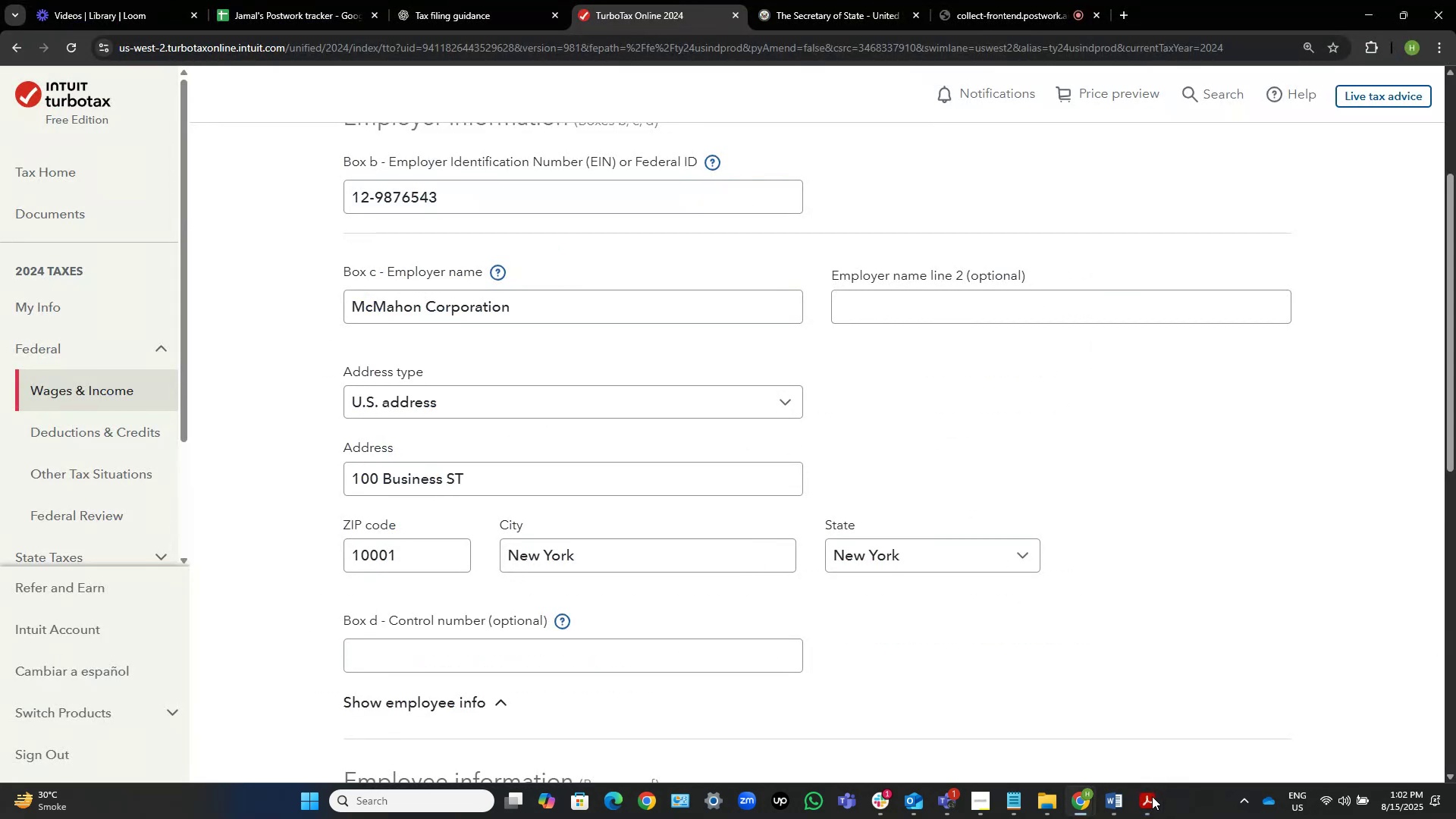 
left_click([1152, 796])
 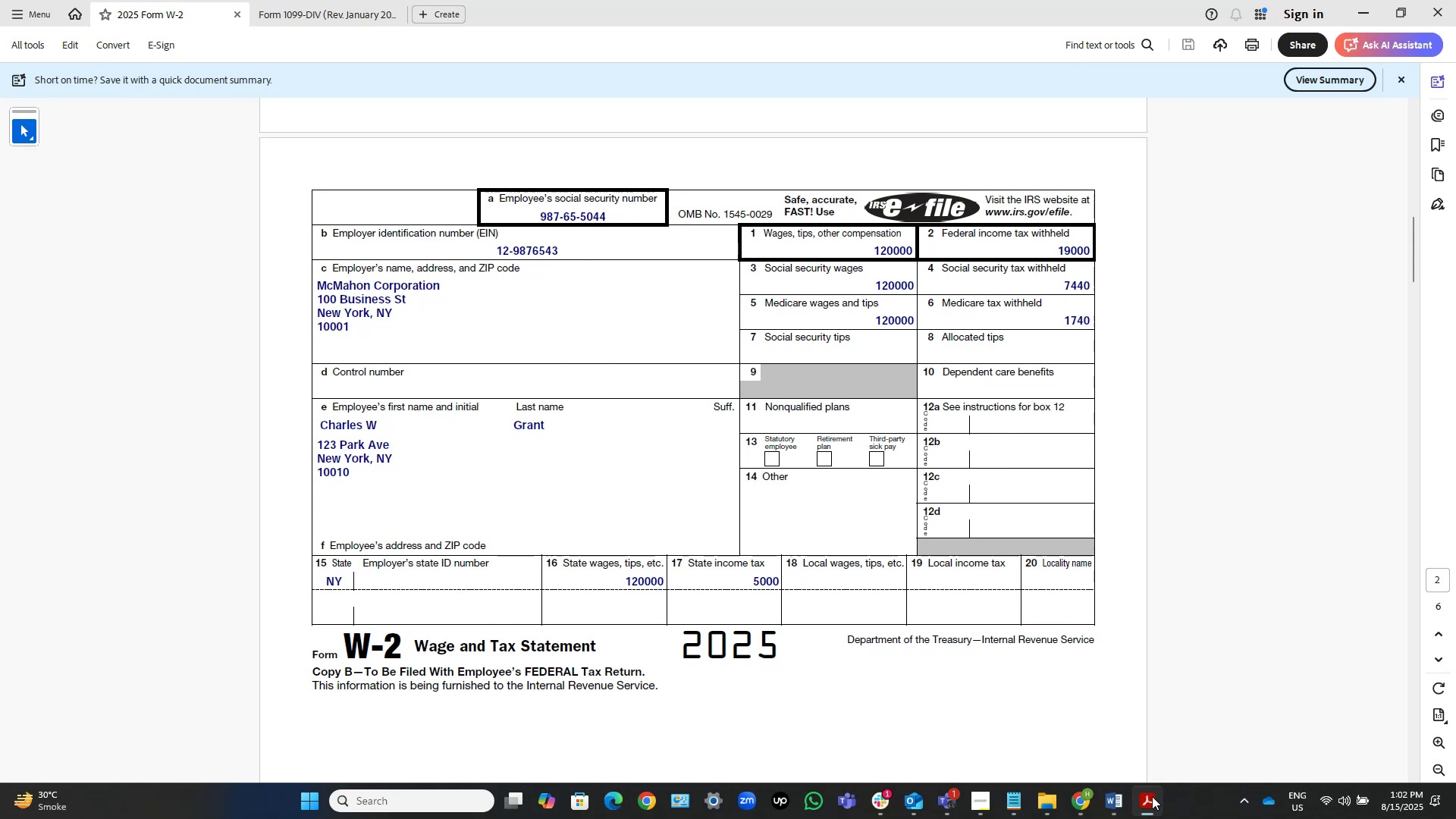 
left_click([1152, 796])
 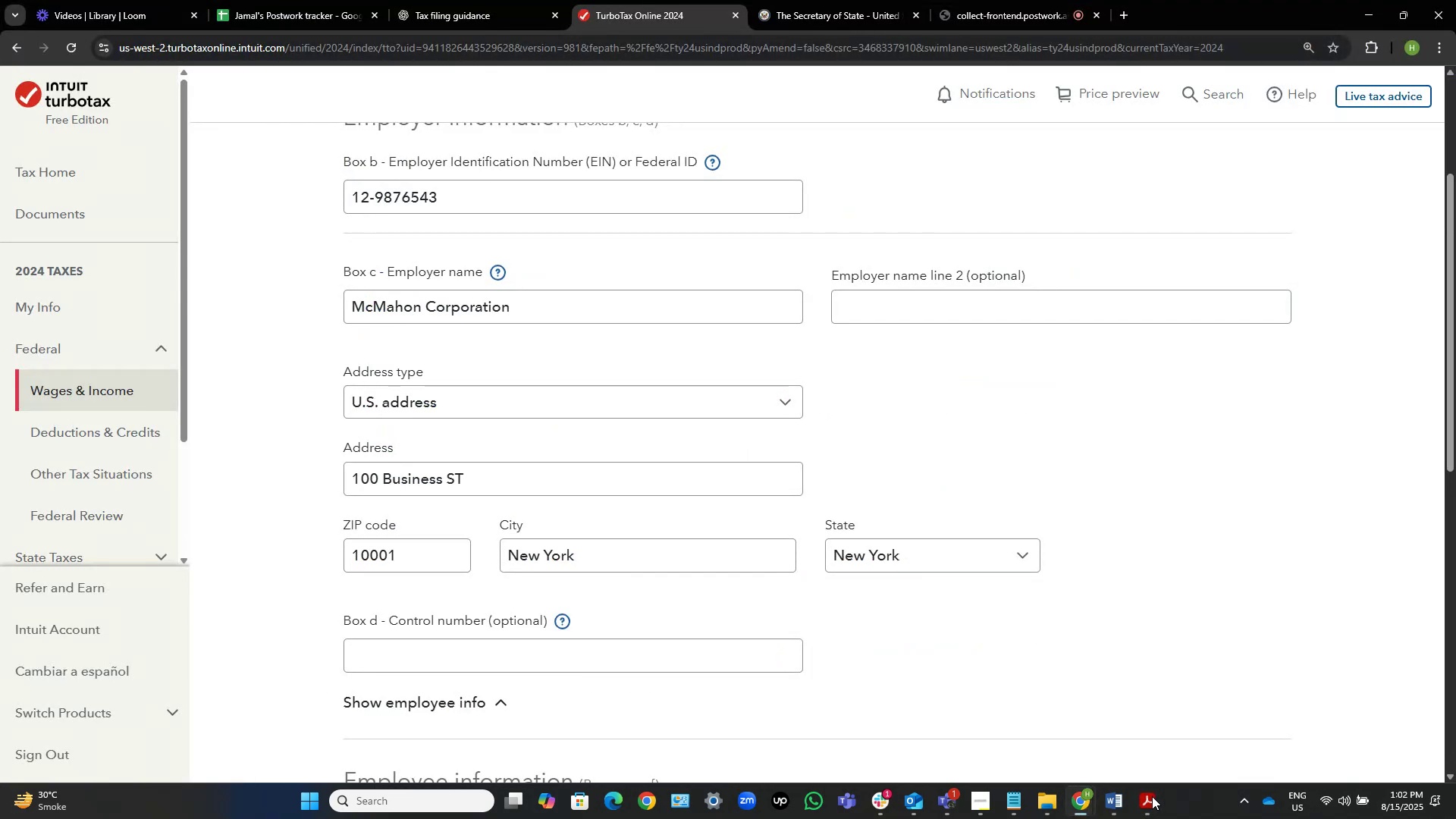 
left_click([1152, 796])
 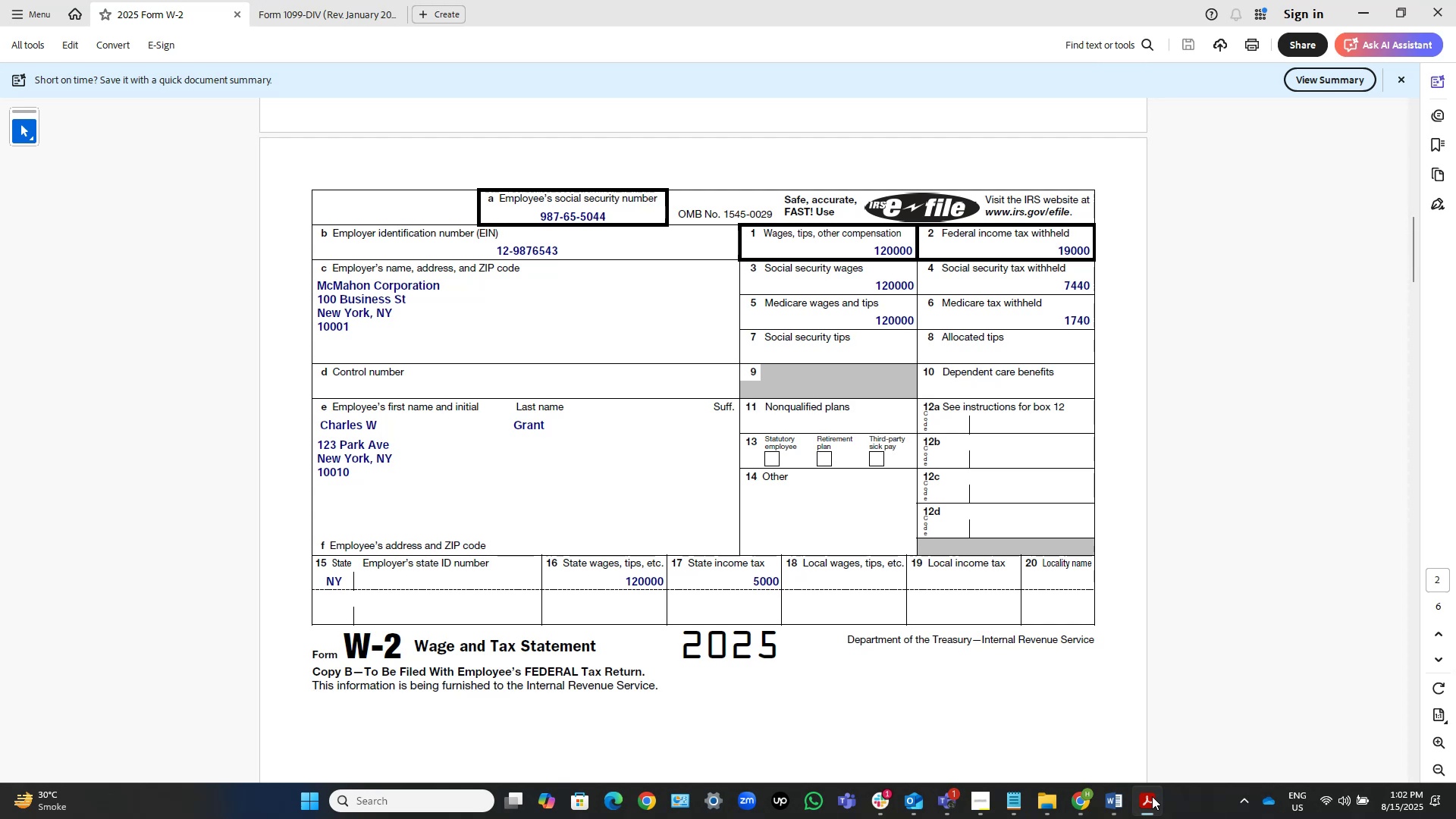 
wait(12.76)
 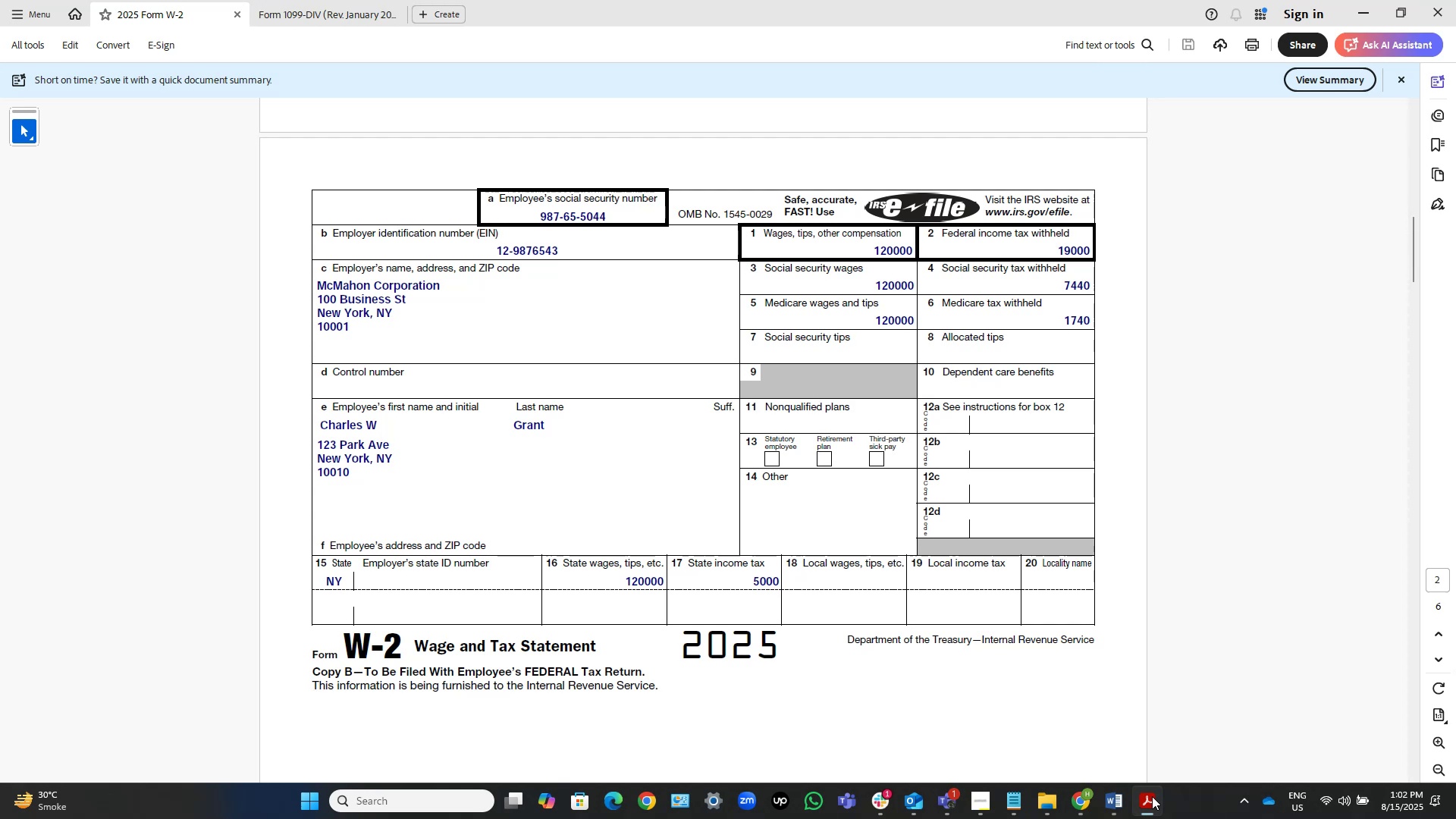 
left_click([1152, 796])
 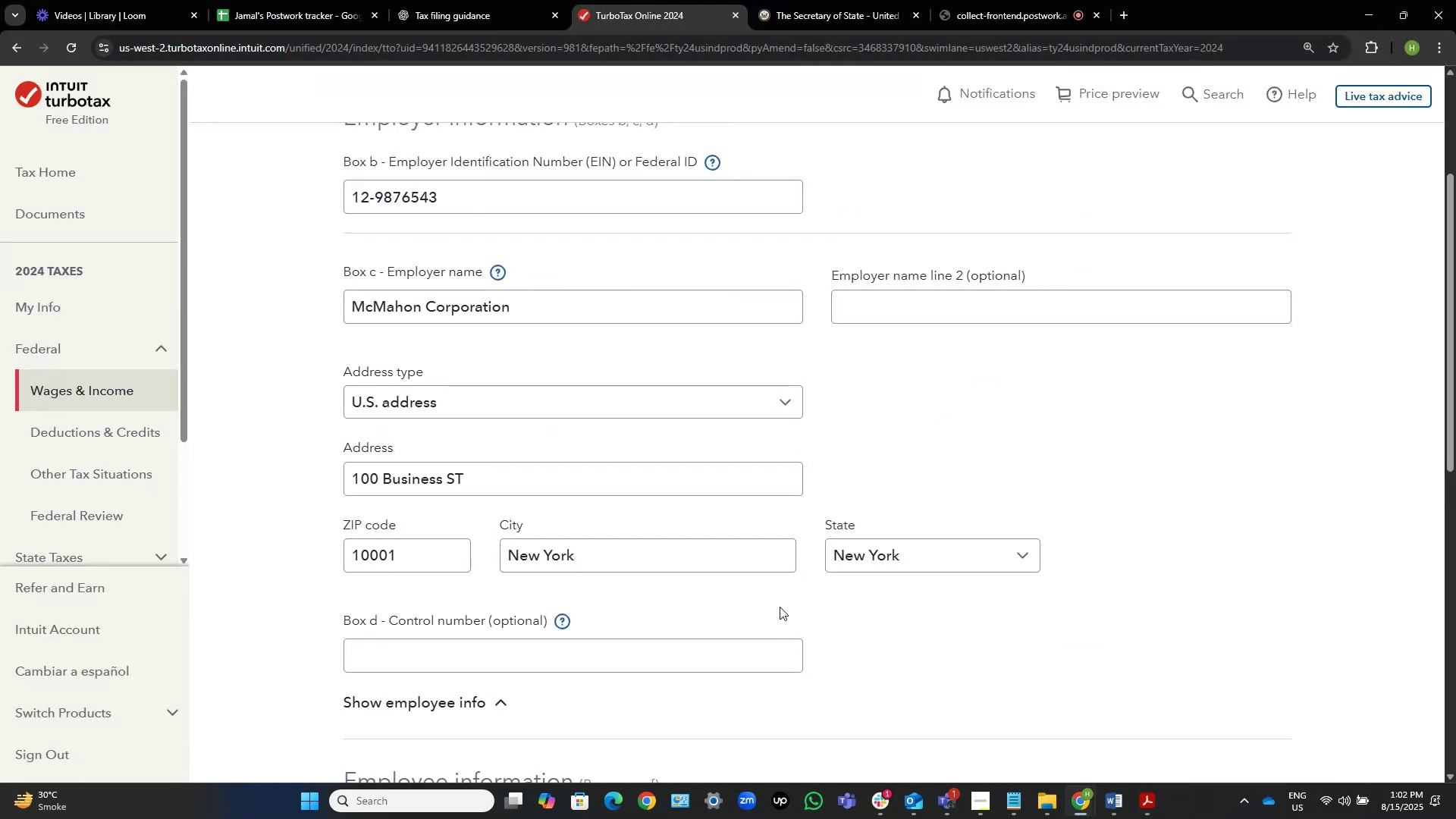 
scroll: coordinate [760, 582], scroll_direction: down, amount: 6.0
 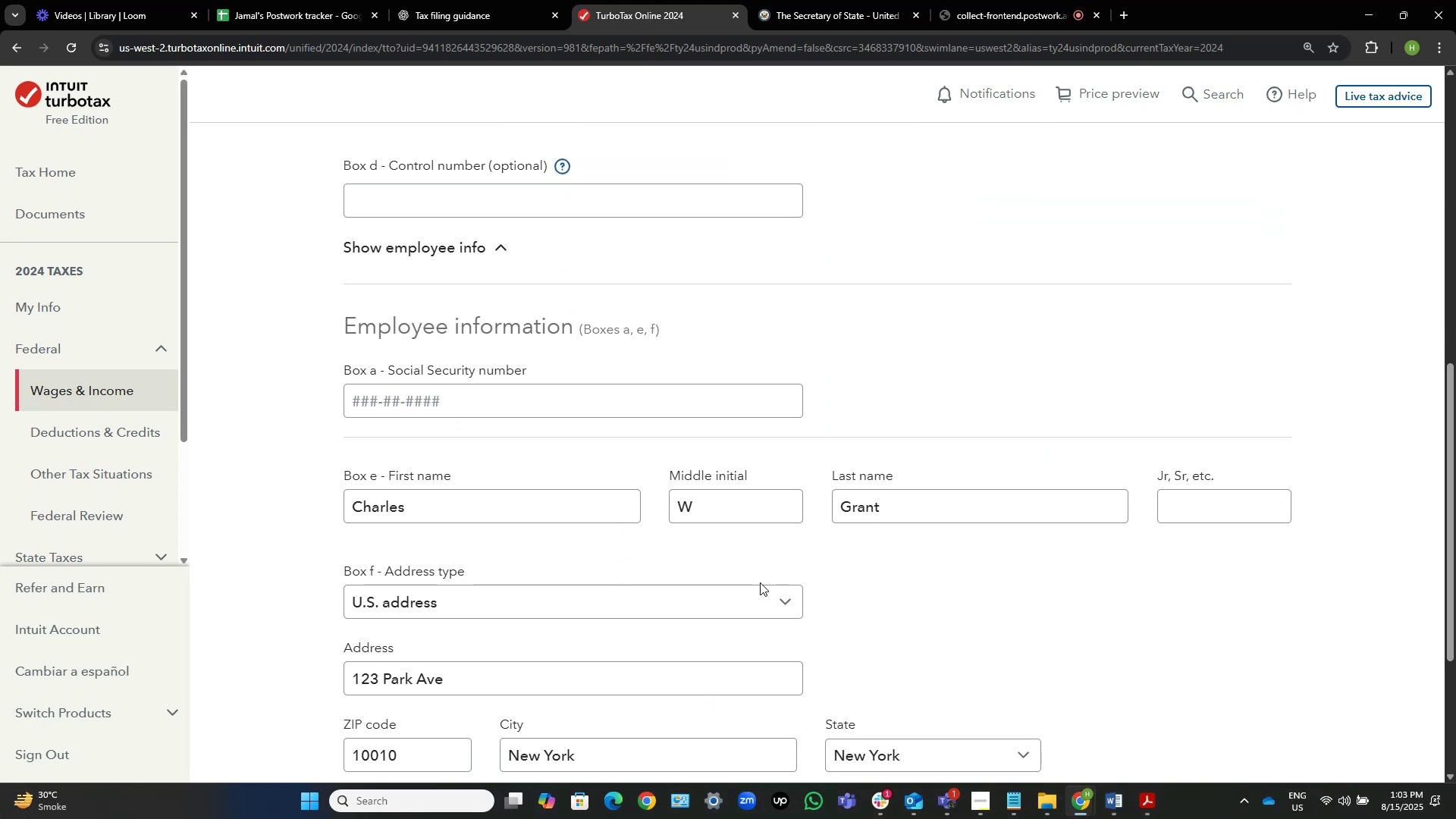 
scroll: coordinate [760, 582], scroll_direction: none, amount: 0.0
 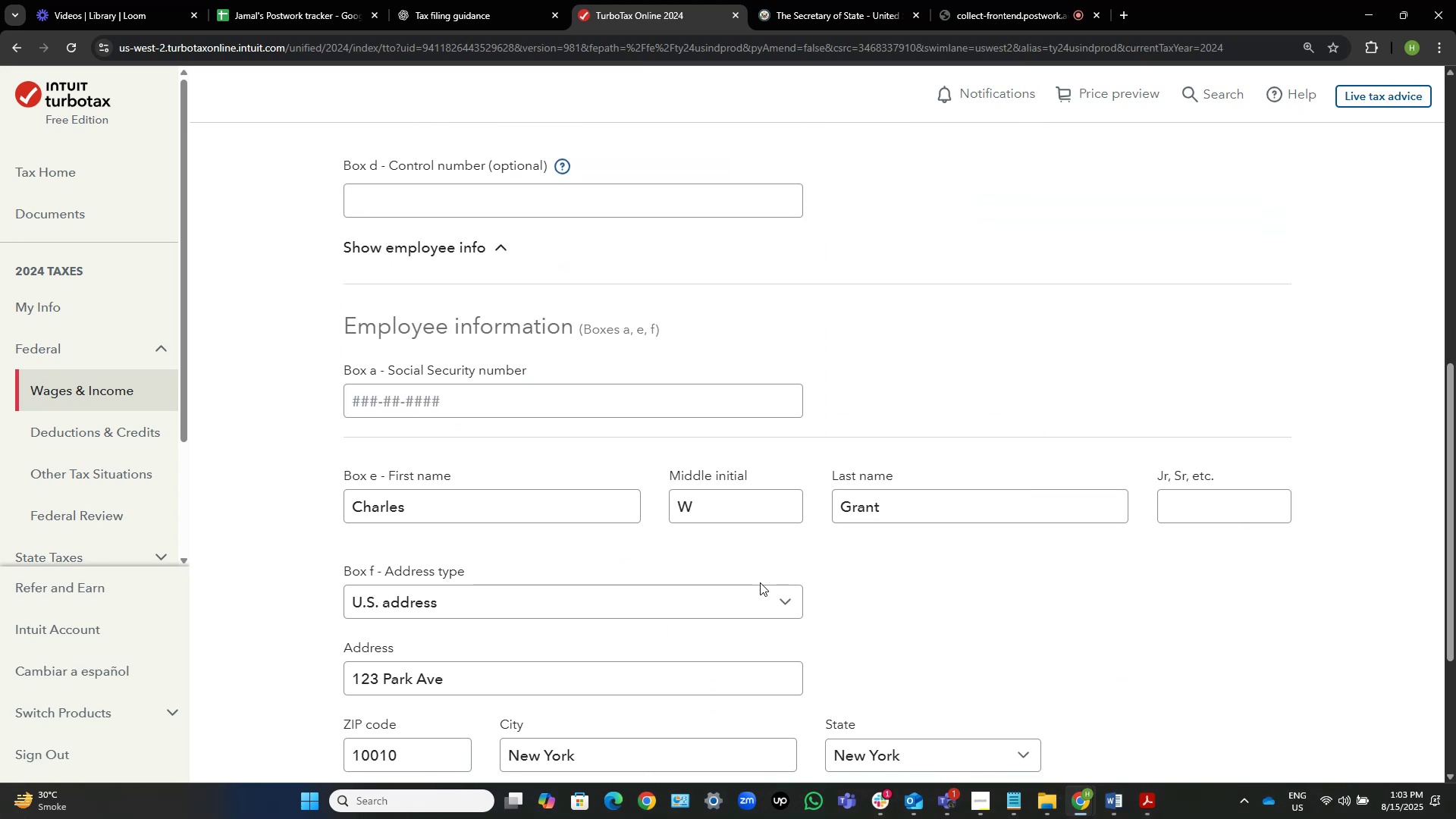 
scroll: coordinate [1028, 686], scroll_direction: down, amount: 2.0
 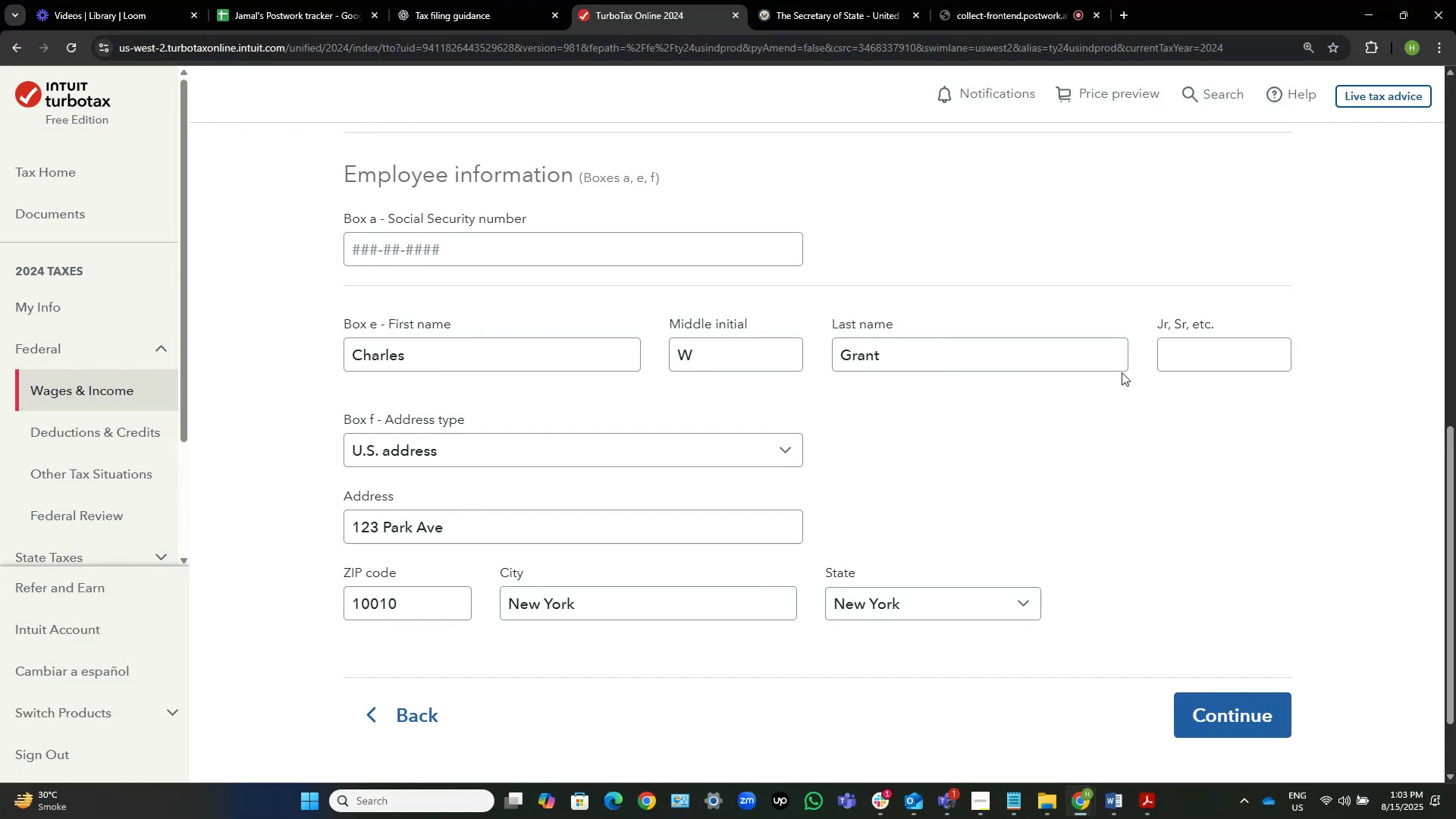 
wait(23.55)
 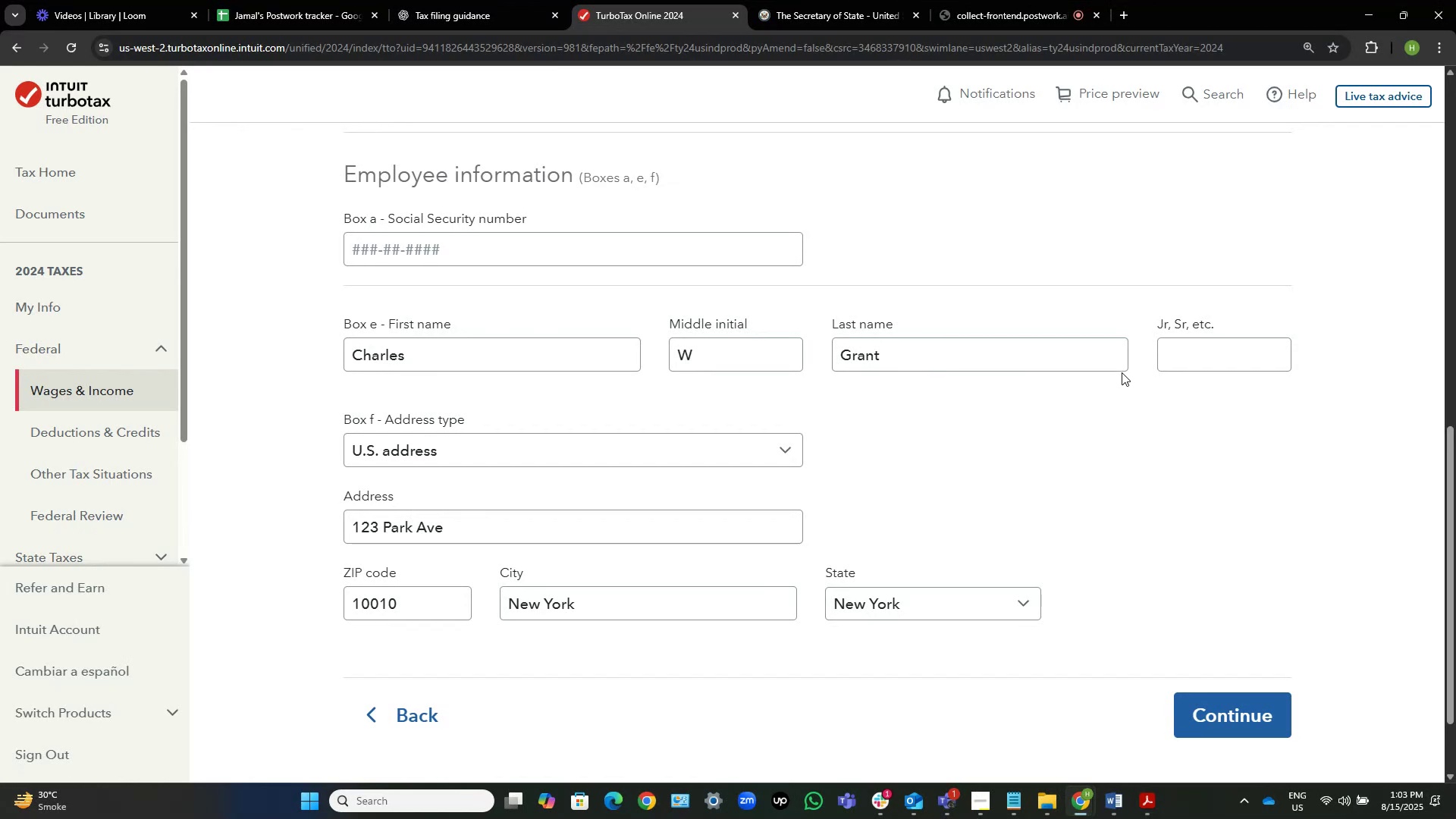 
left_click([1147, 803])
 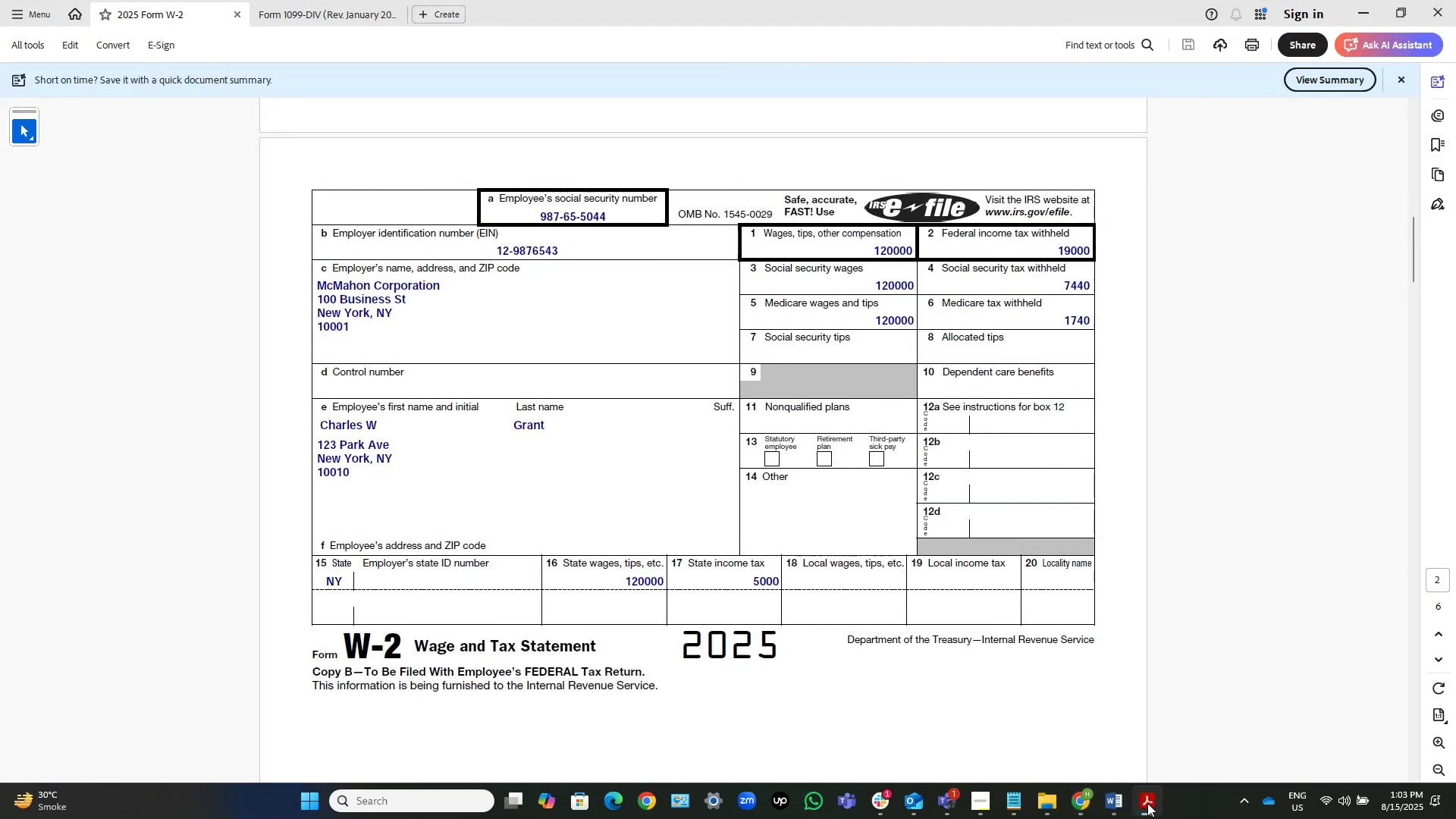 
wait(5.06)
 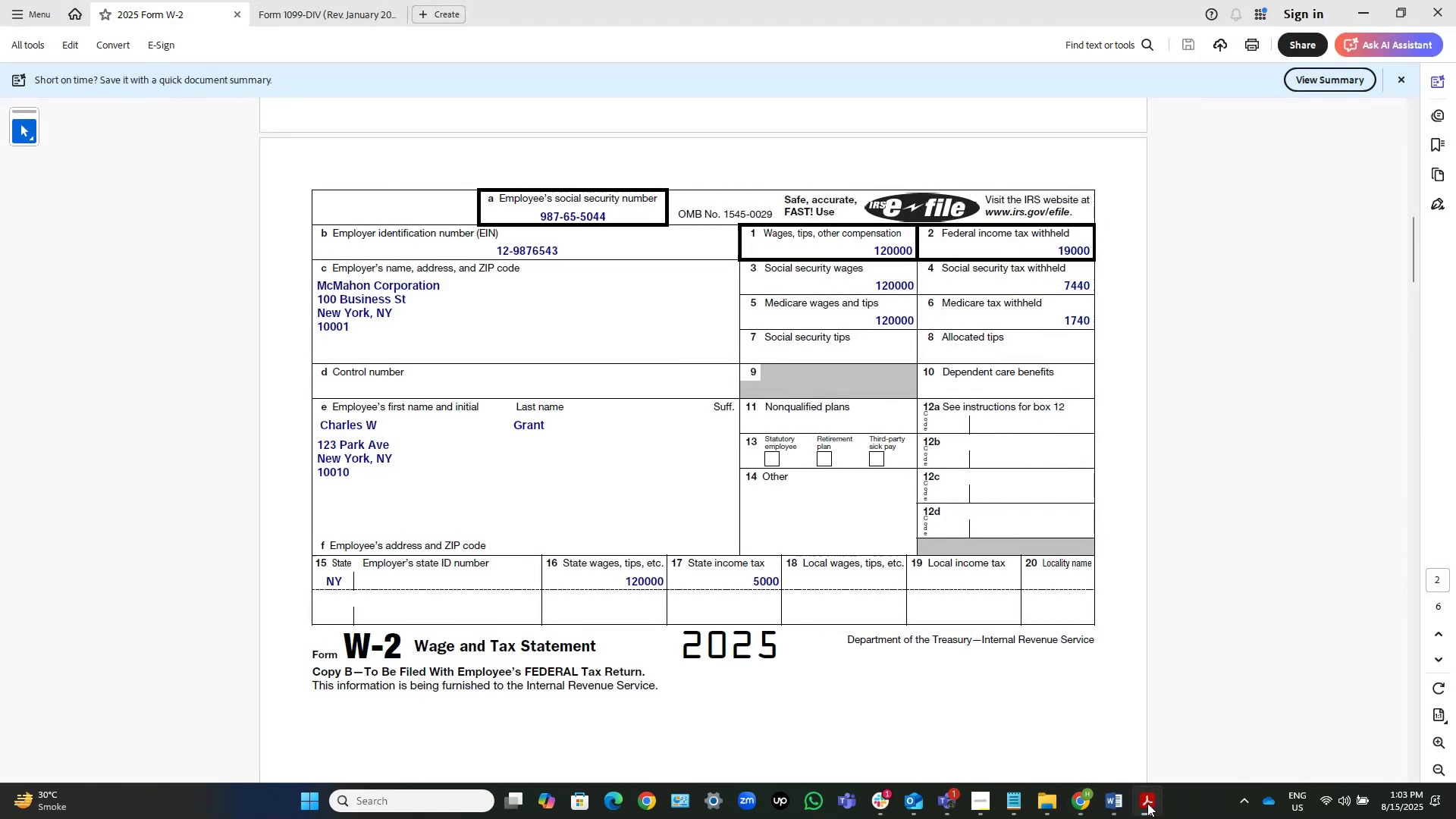 
left_click([1102, 807])
 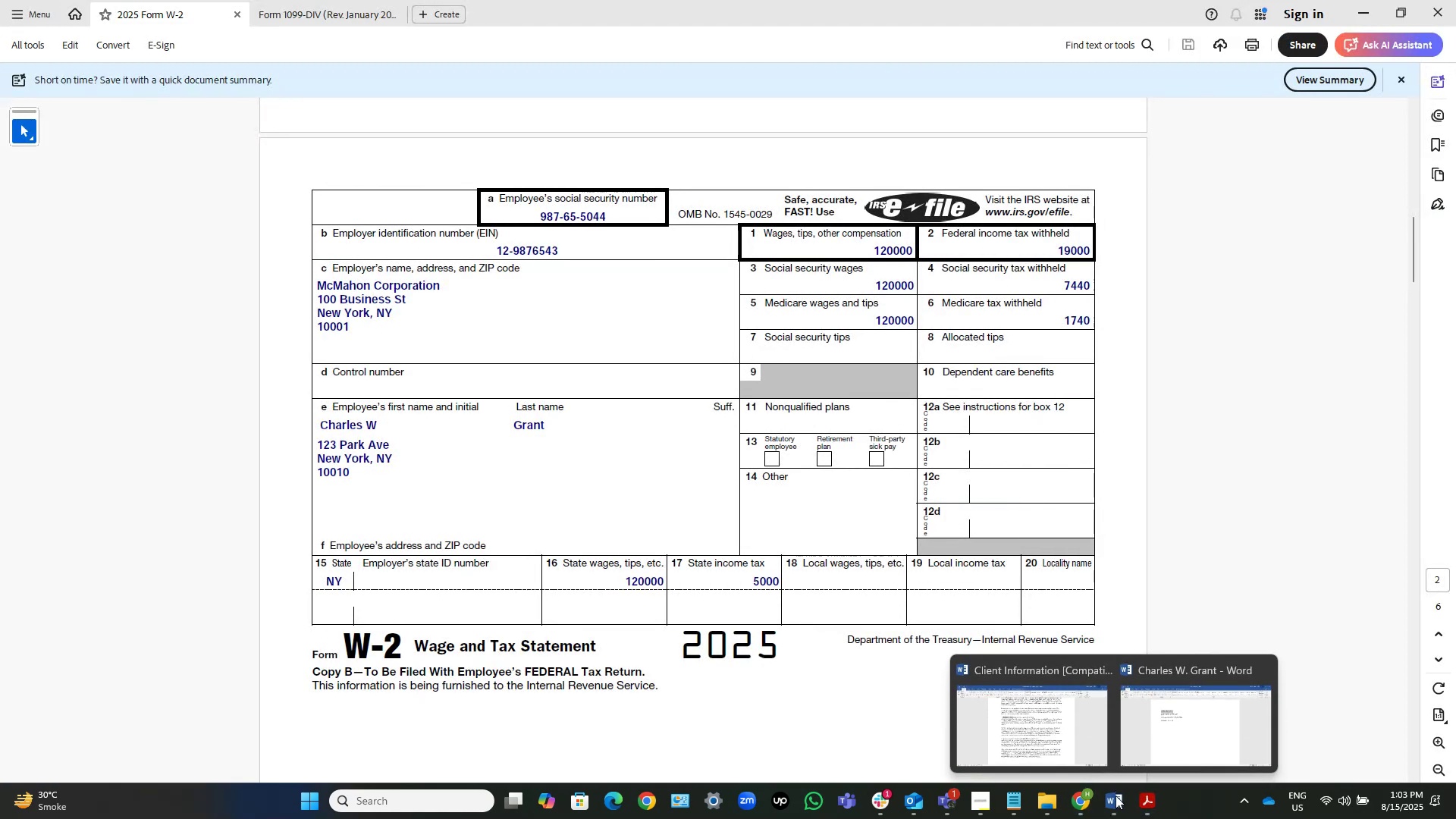 
left_click([1179, 740])
 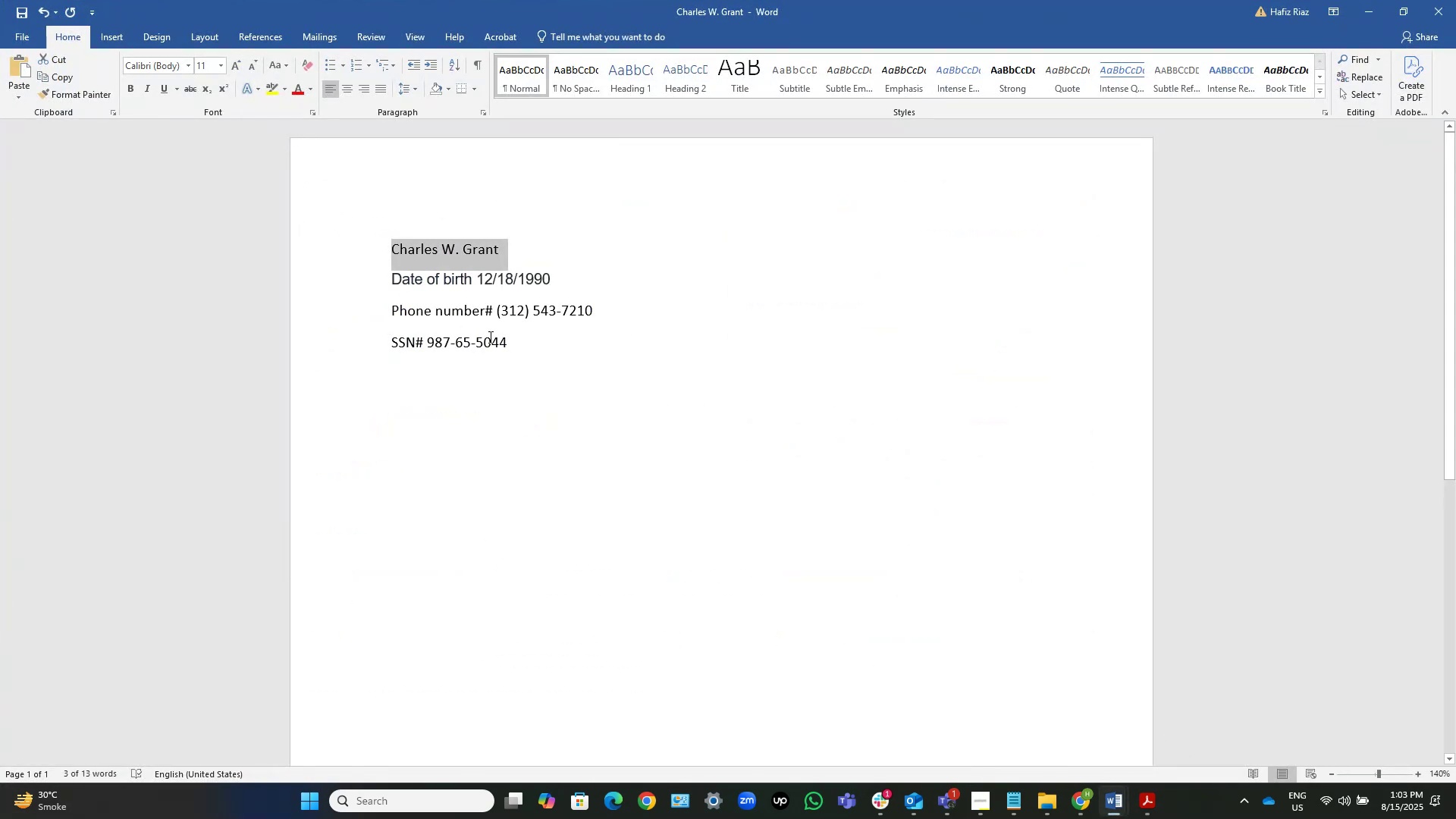 
left_click_drag(start_coordinate=[509, 344], to_coordinate=[438, 338])
 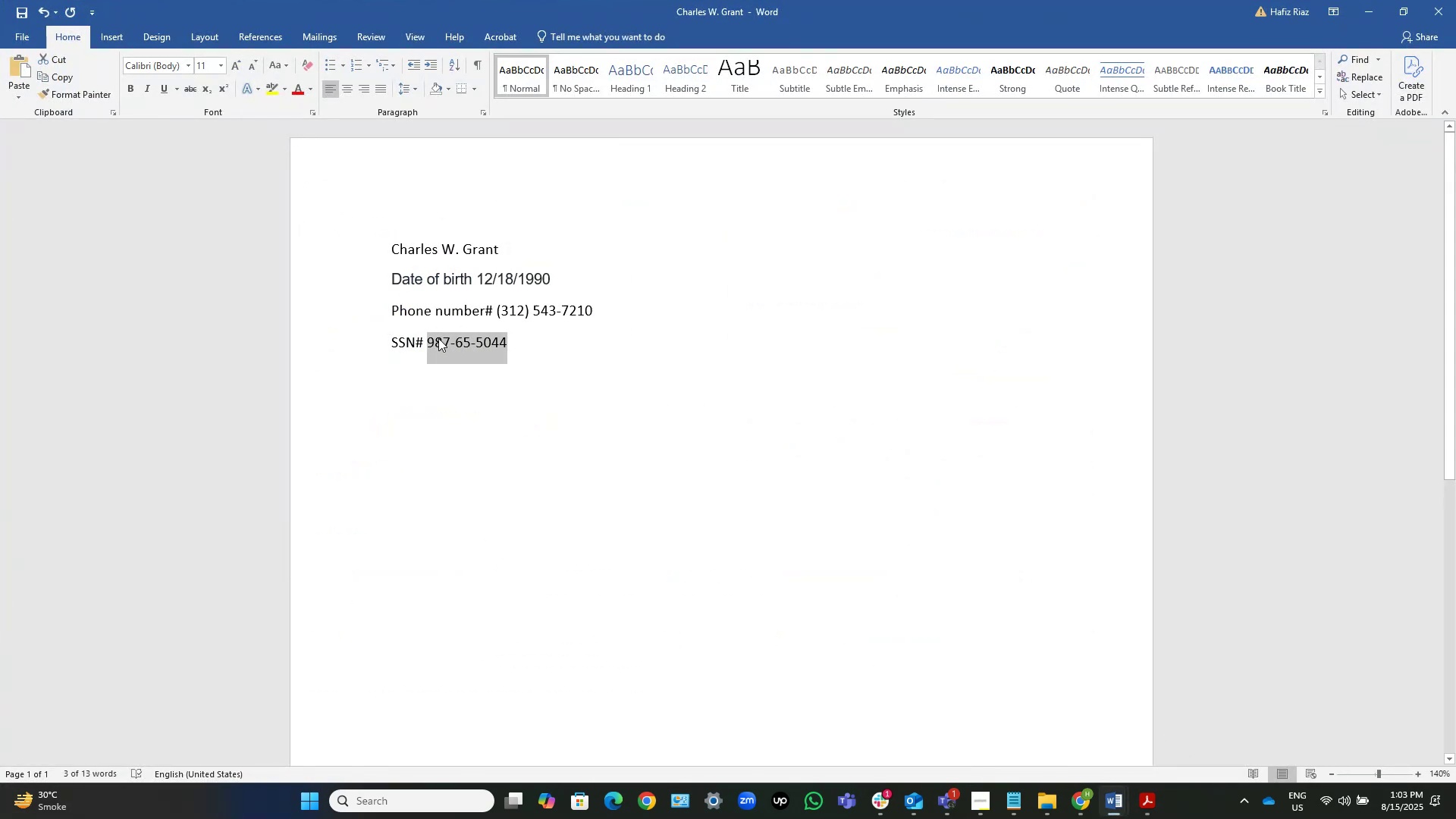 
key(Control+C)
 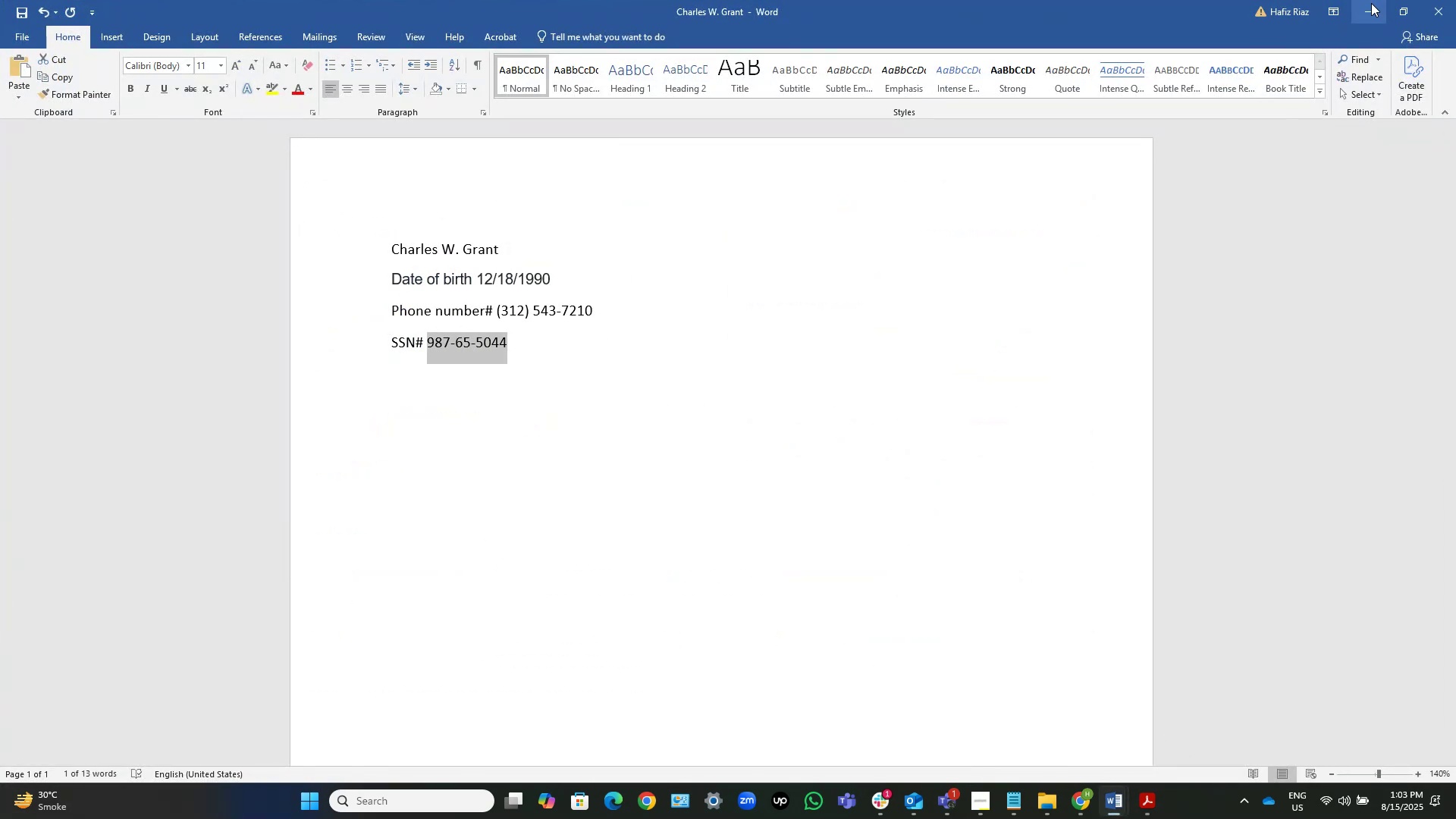 
left_click([1371, 6])
 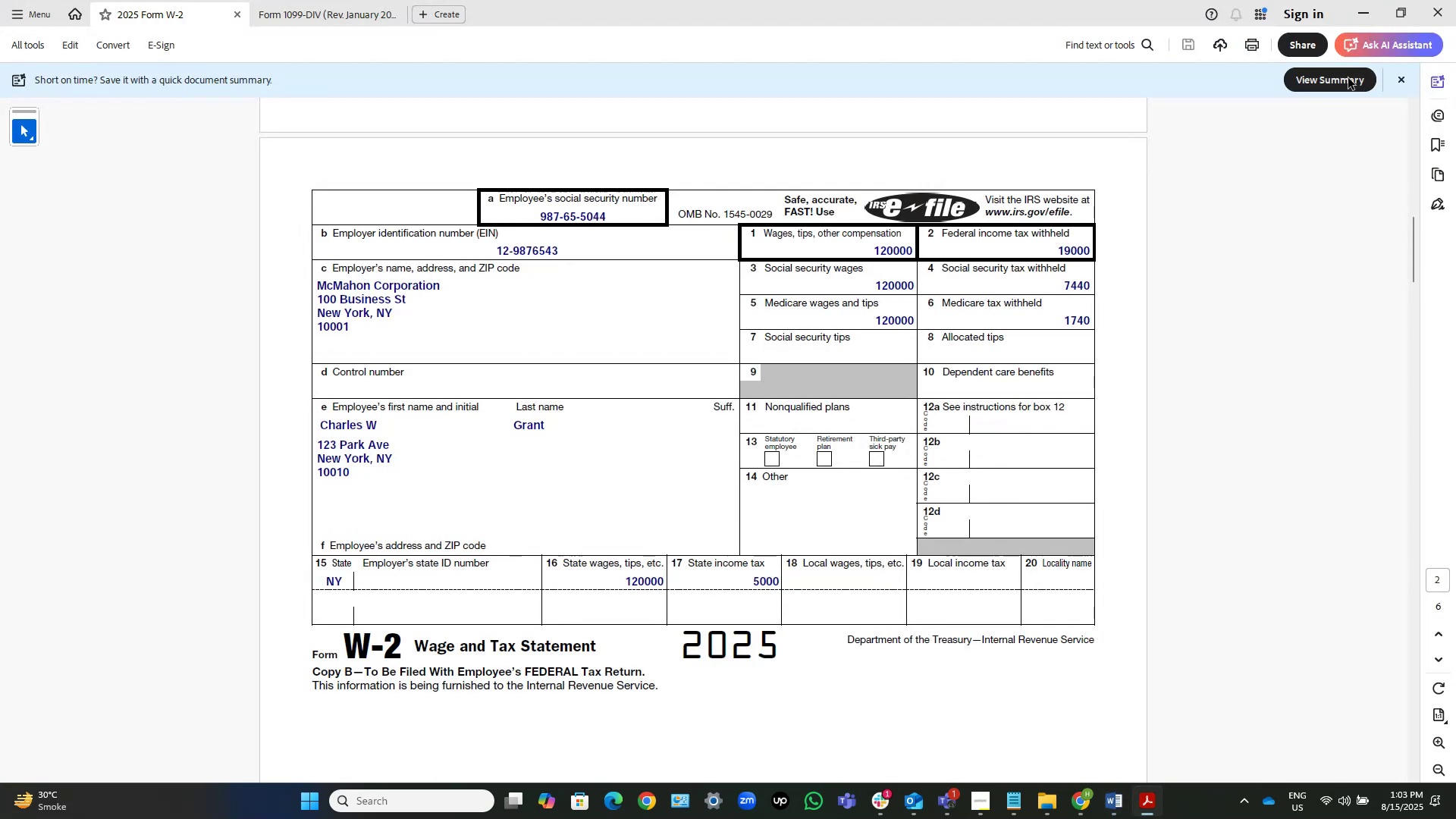 
left_click([1365, 11])
 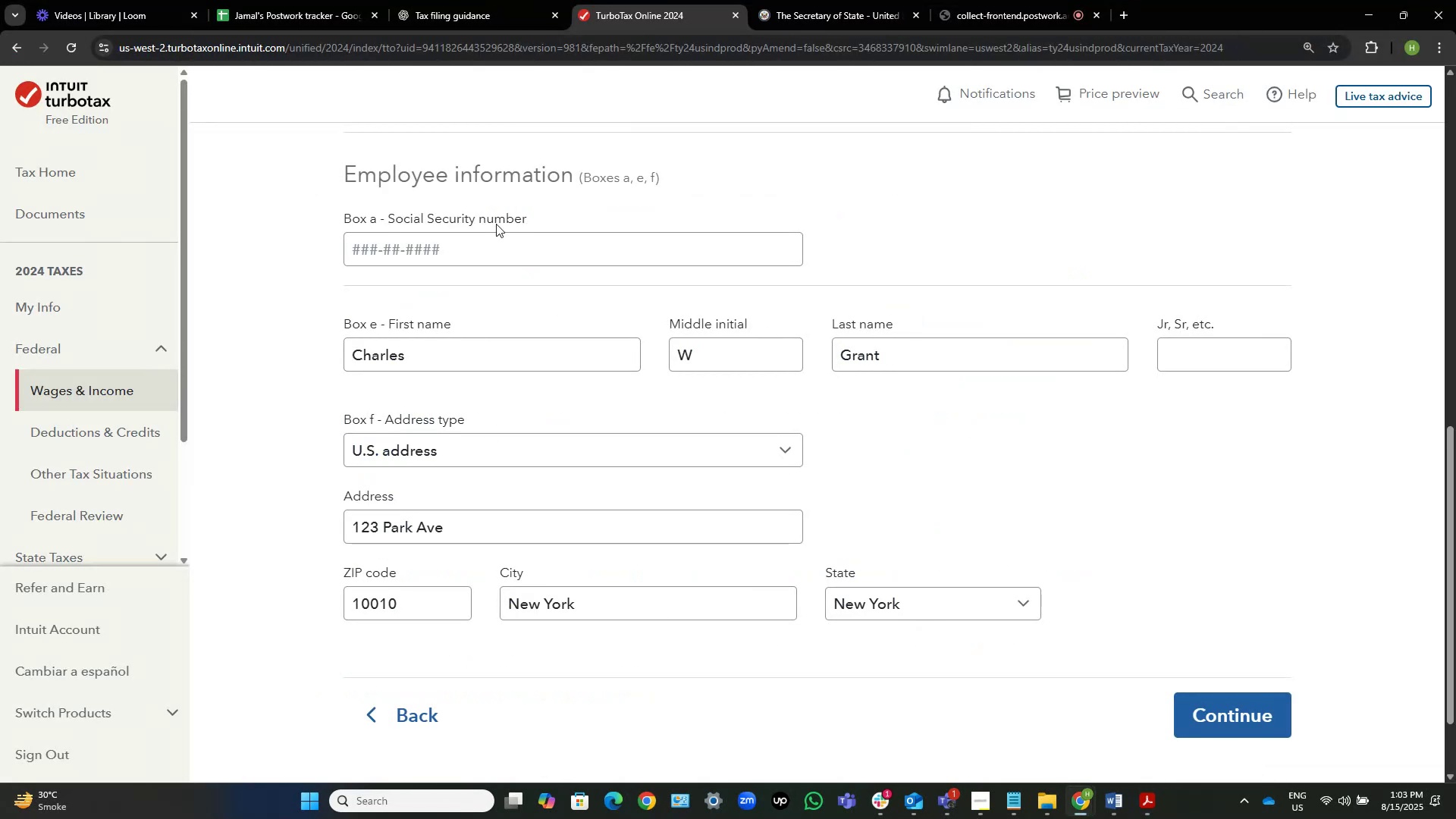 
left_click([497, 244])
 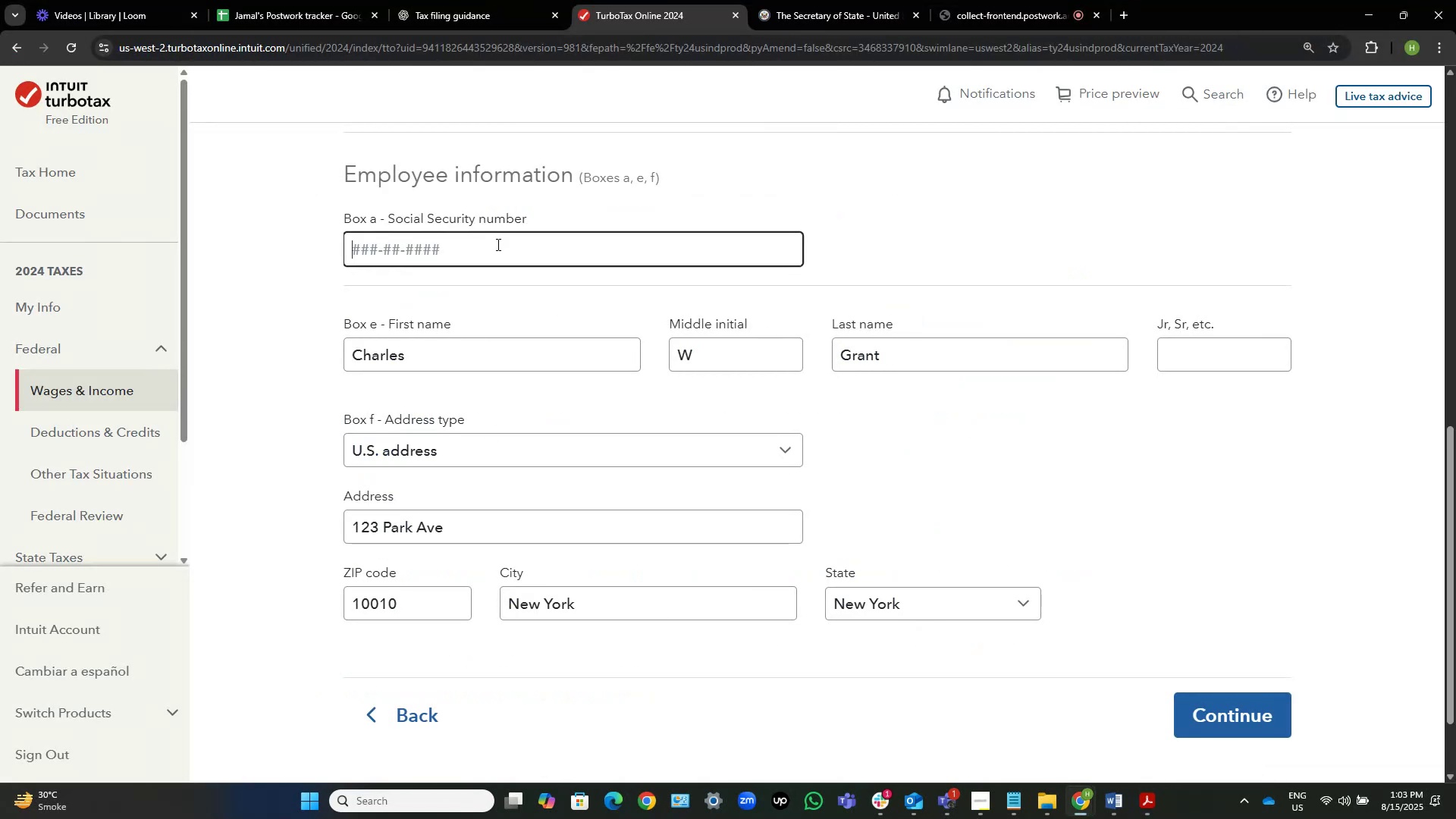 
key(Control+ControlLeft)
 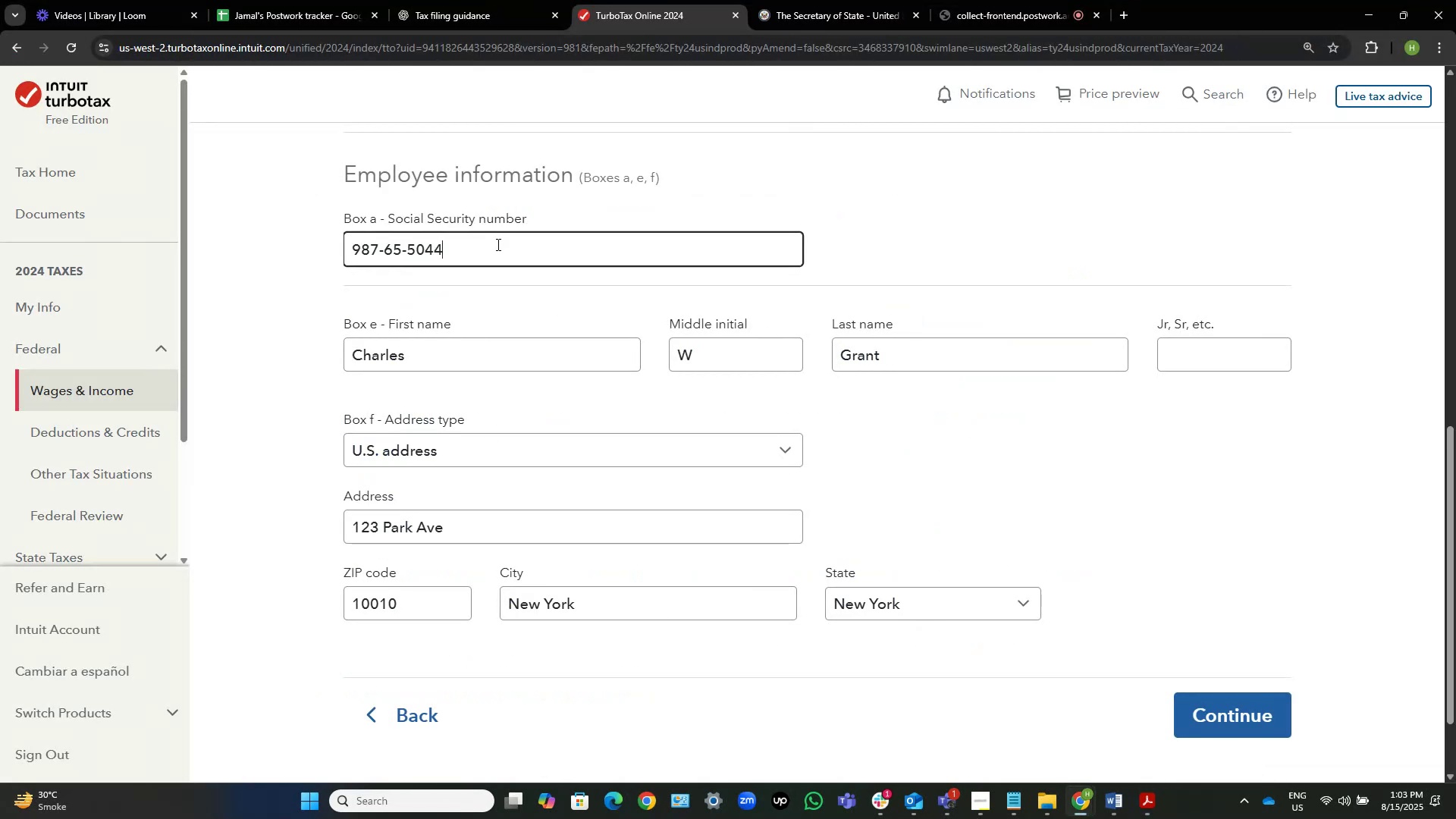 
key(Control+V)
 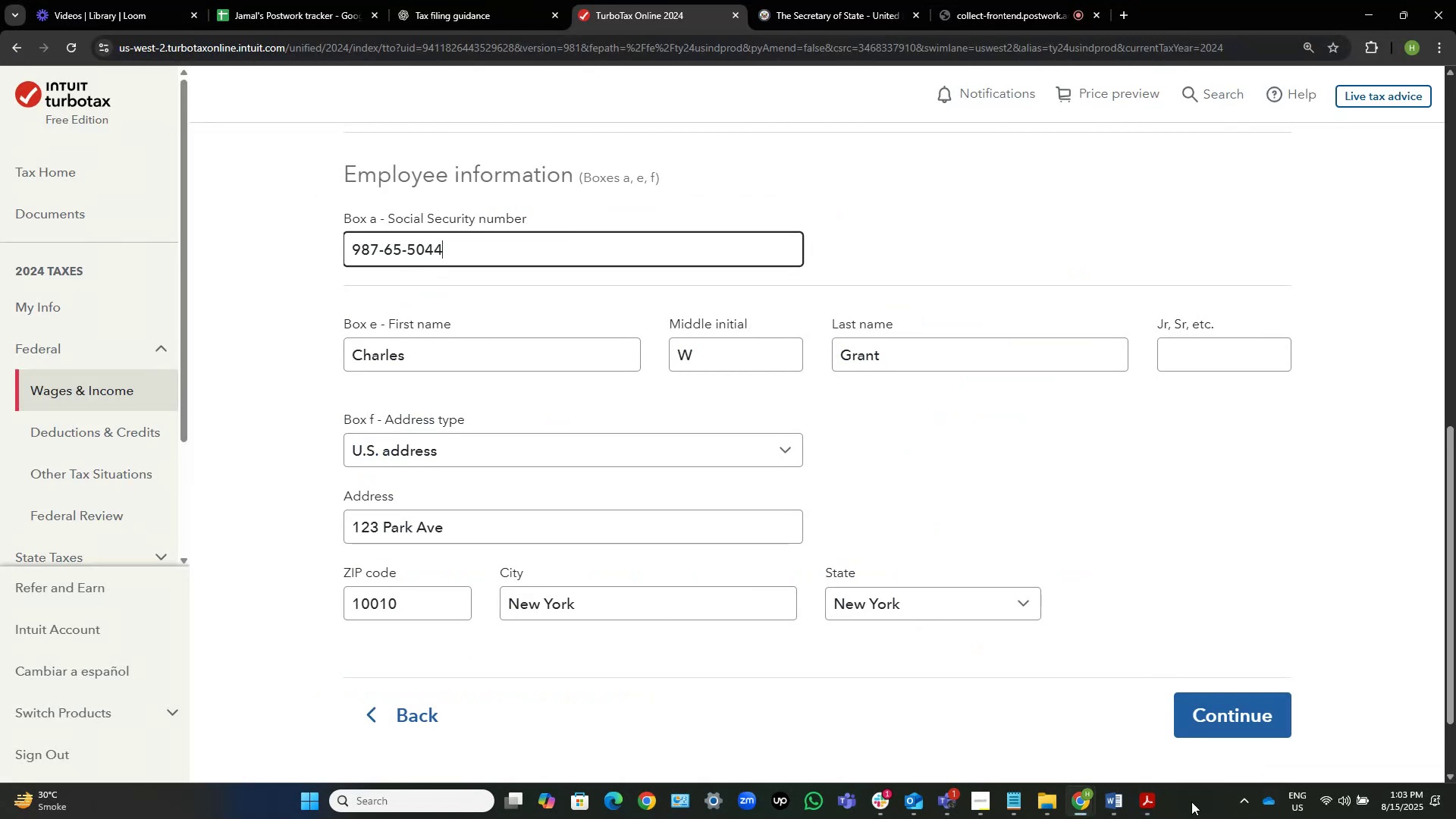 
left_click([1147, 802])
 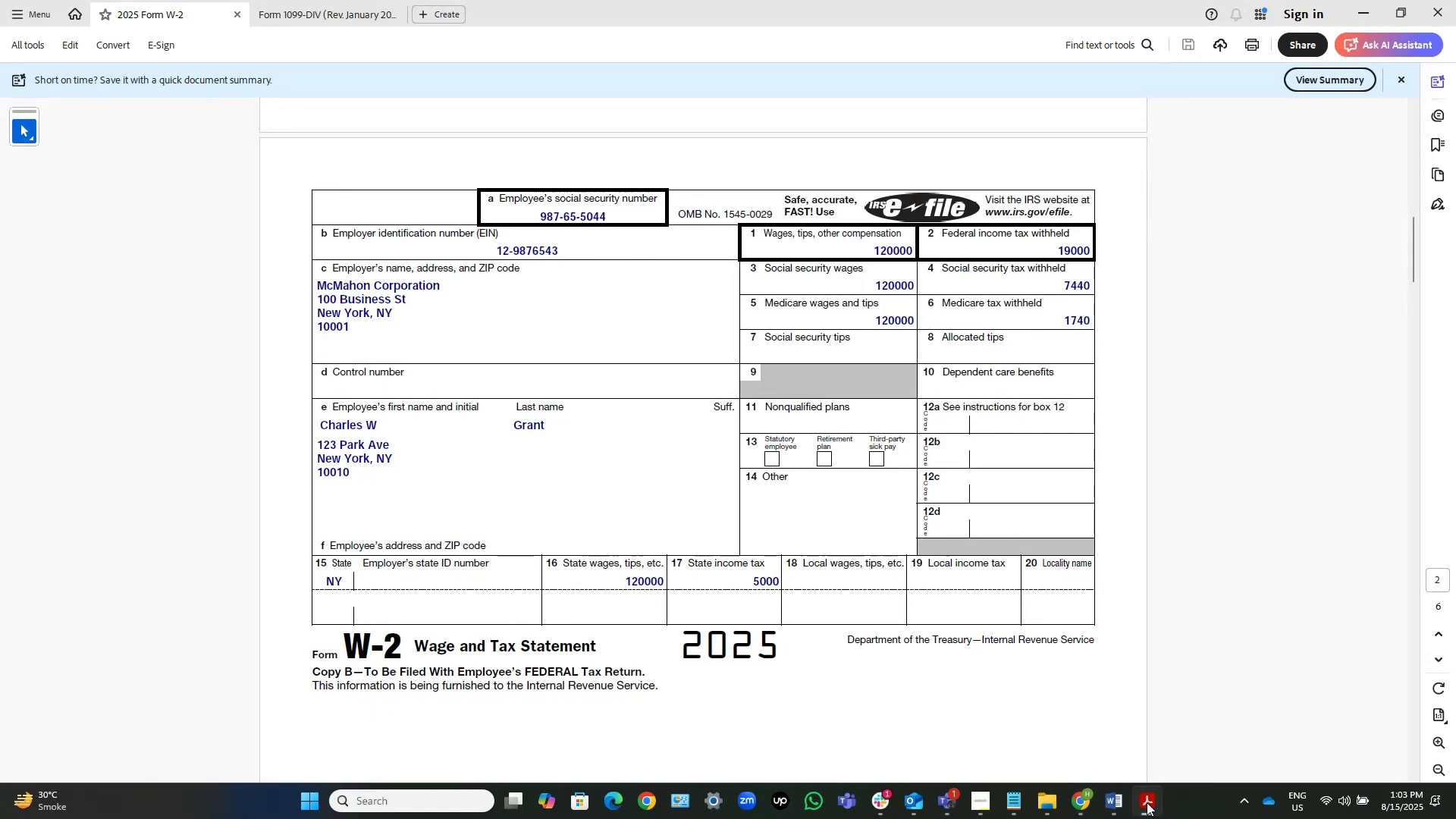 
left_click([1147, 802])
 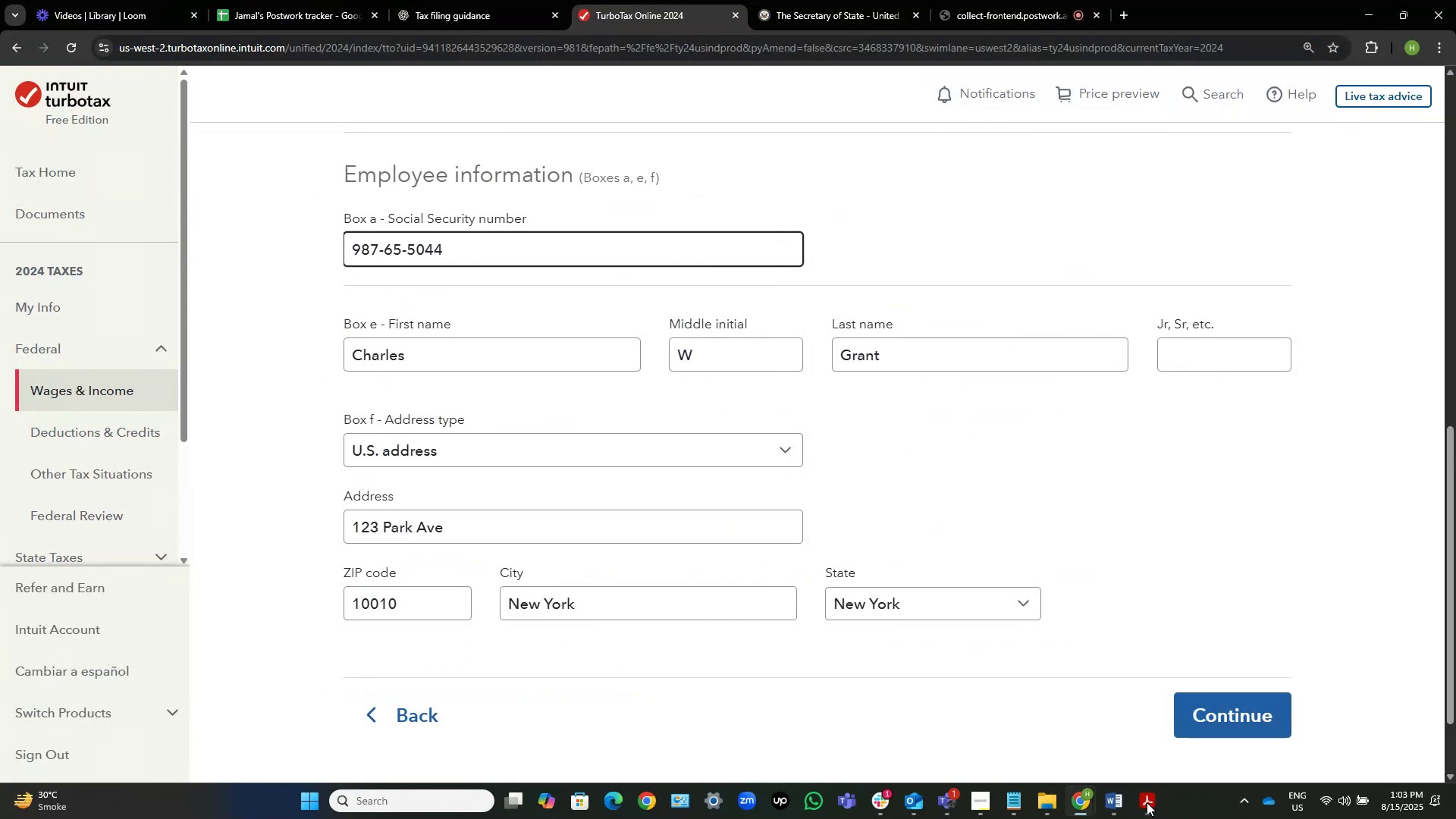 
left_click([1147, 802])
 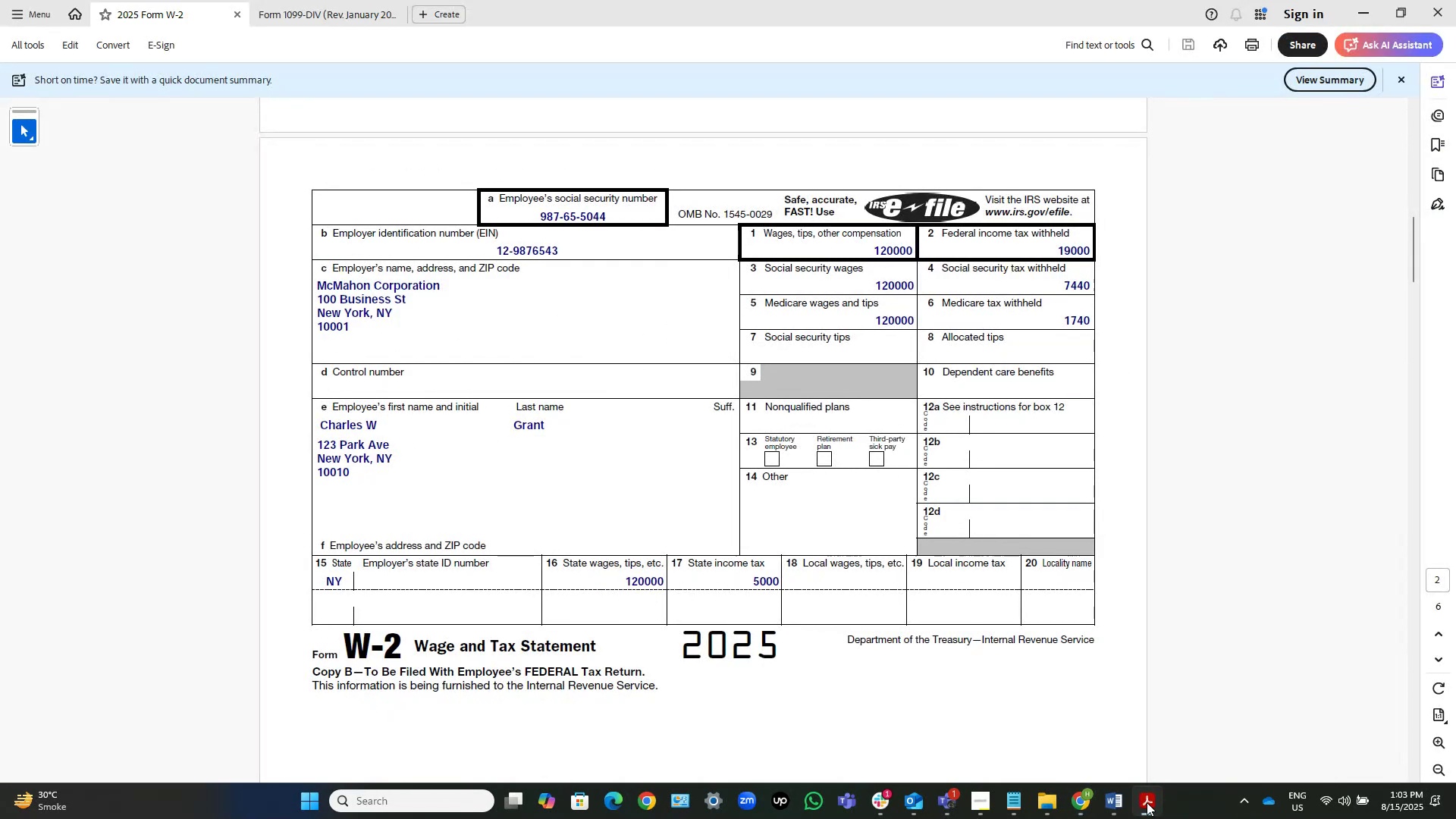 
left_click([1147, 802])
 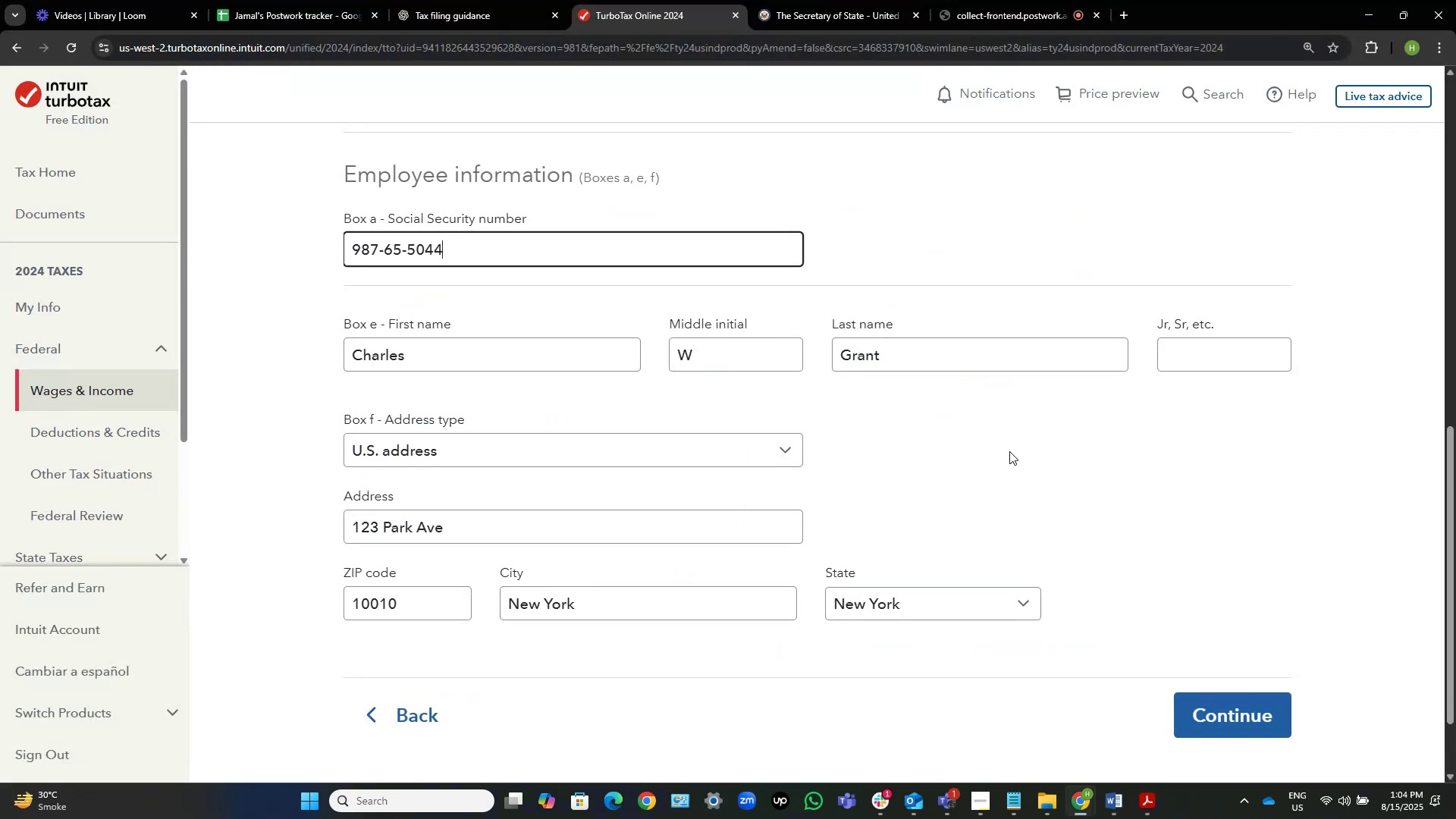 
wait(12.74)
 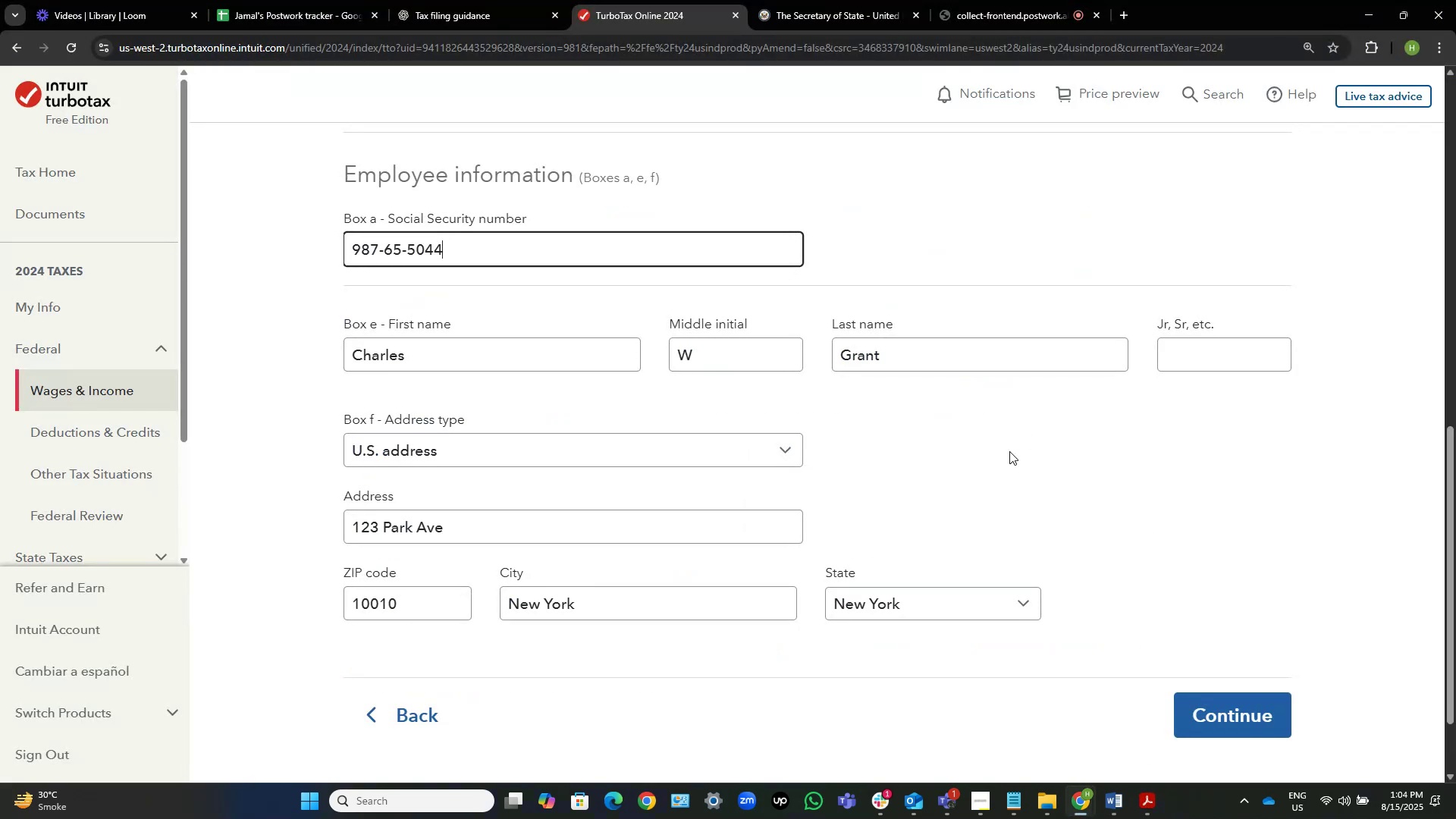 
left_click([1142, 805])
 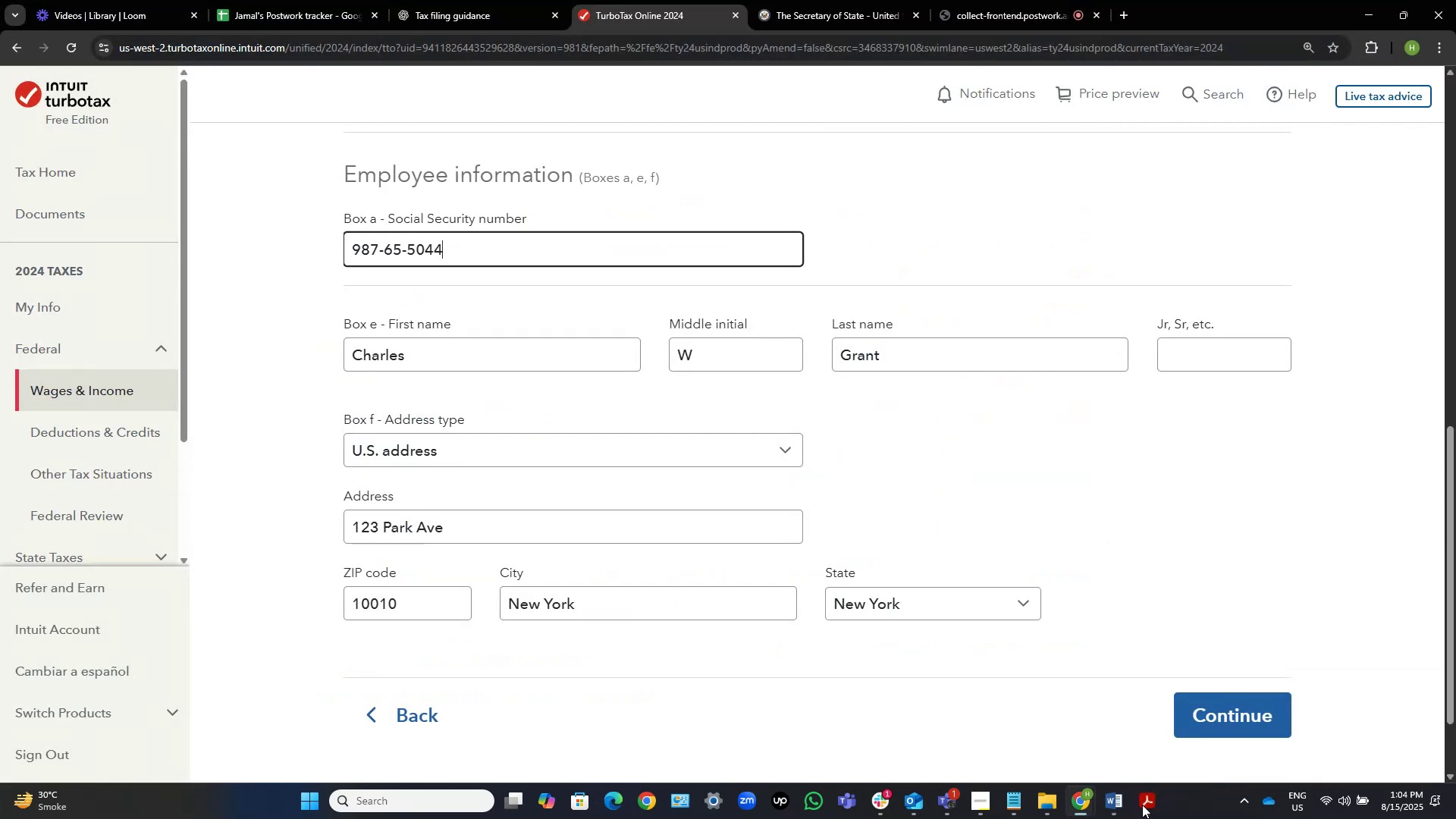 
left_click([1142, 805])
 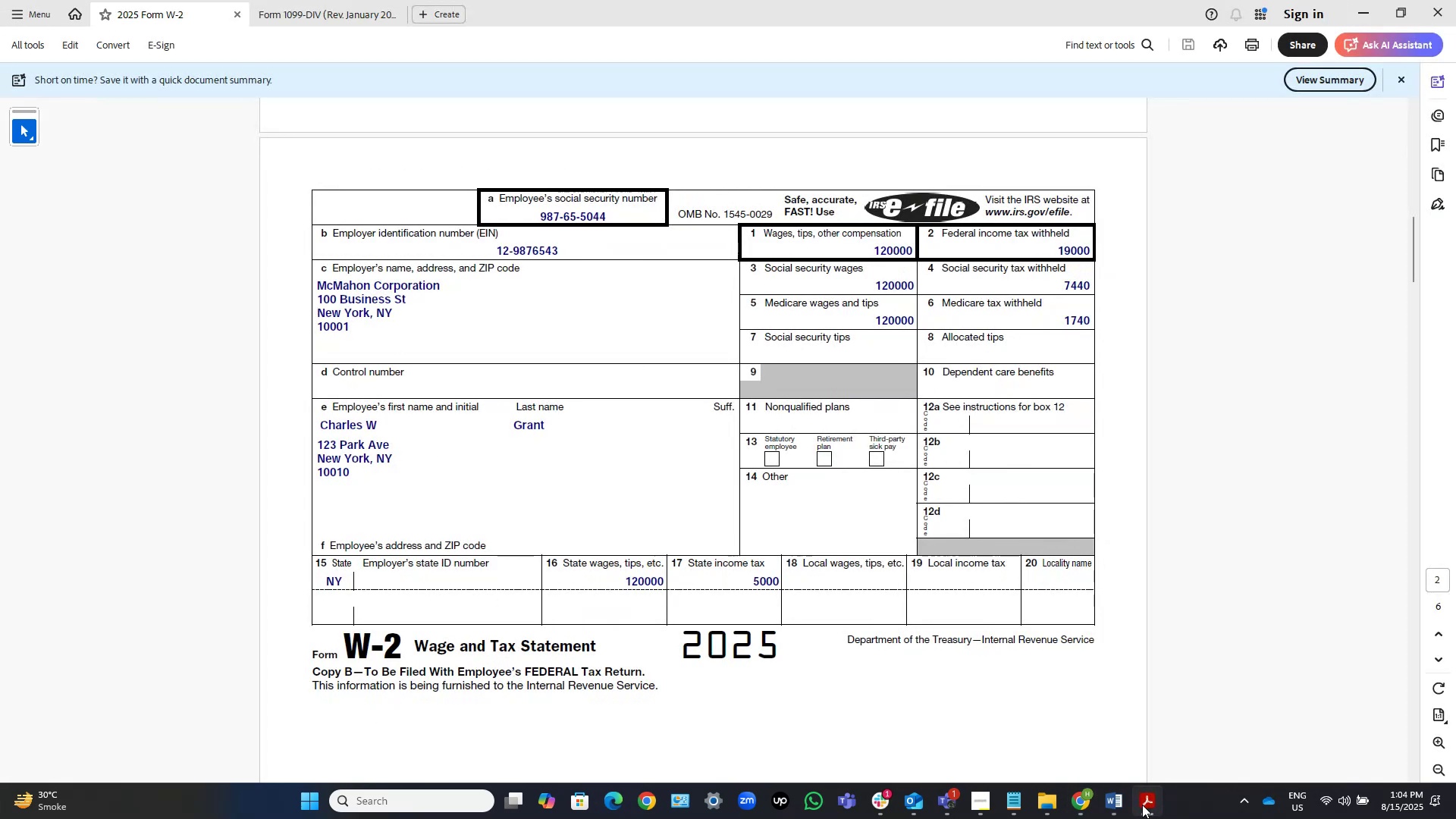 
left_click([1142, 805])
 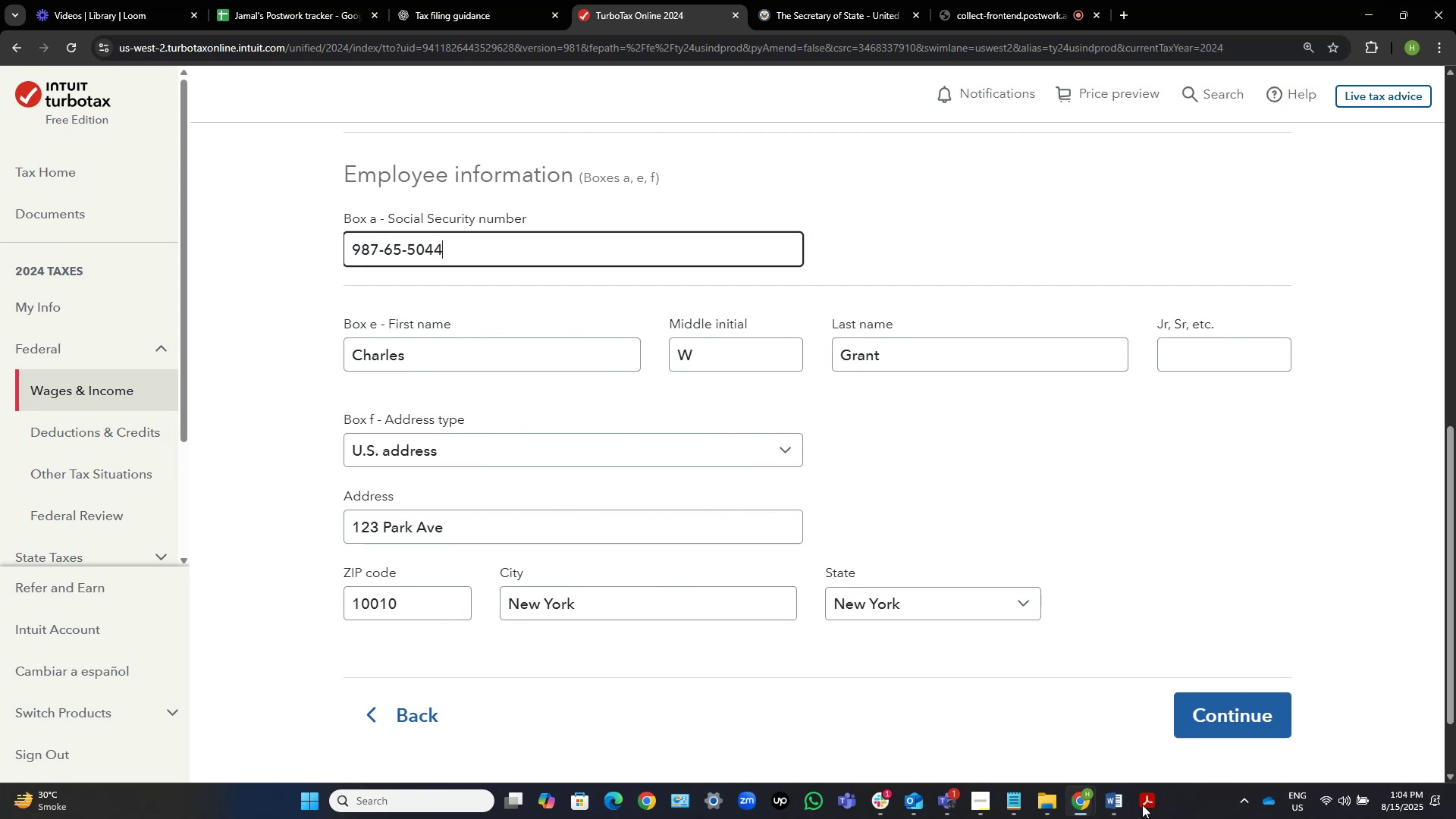 
left_click([1142, 805])
 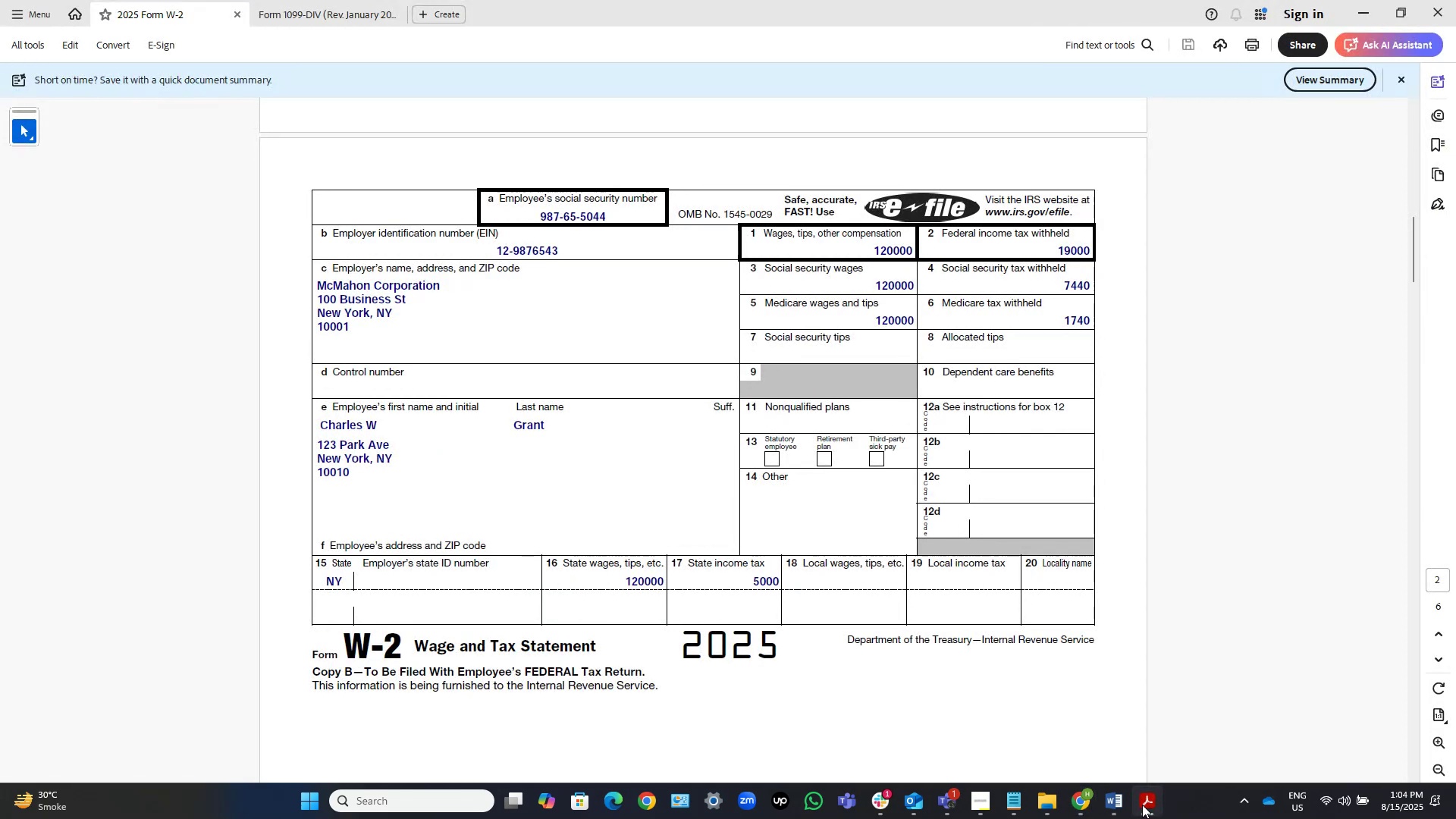 
wait(5.86)
 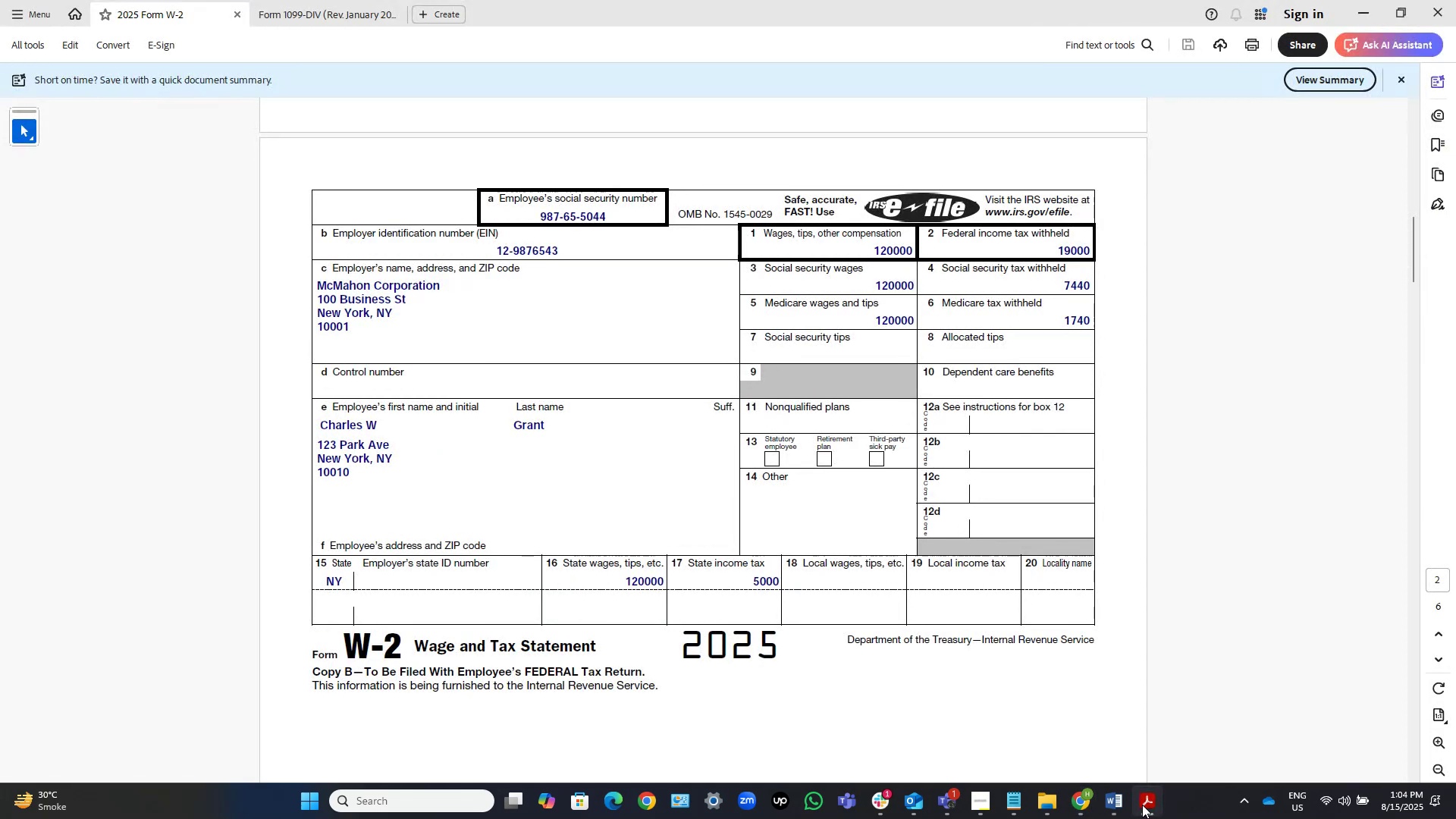 
left_click([1142, 805])
 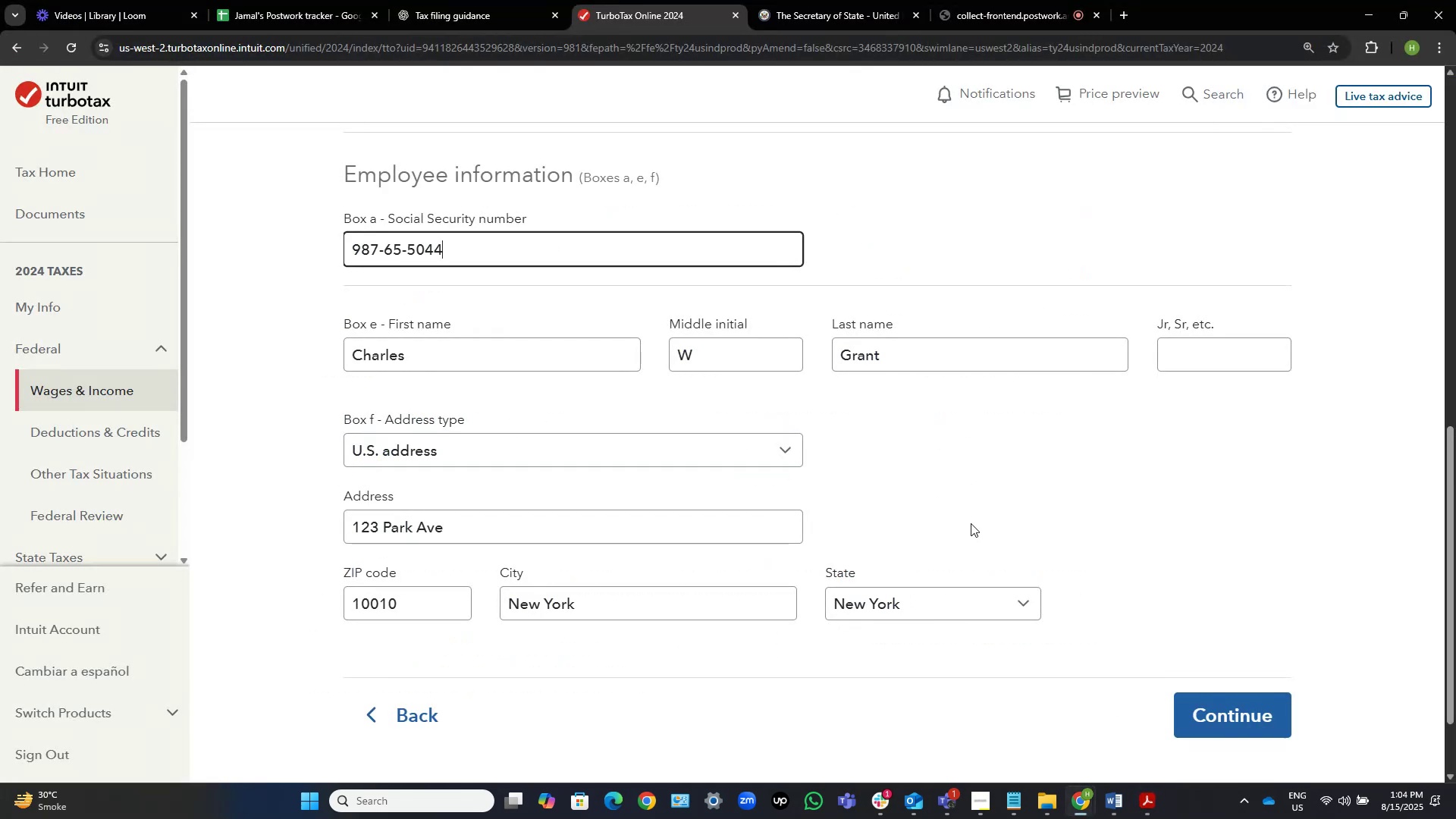 
scroll: coordinate [930, 475], scroll_direction: up, amount: 6.0
 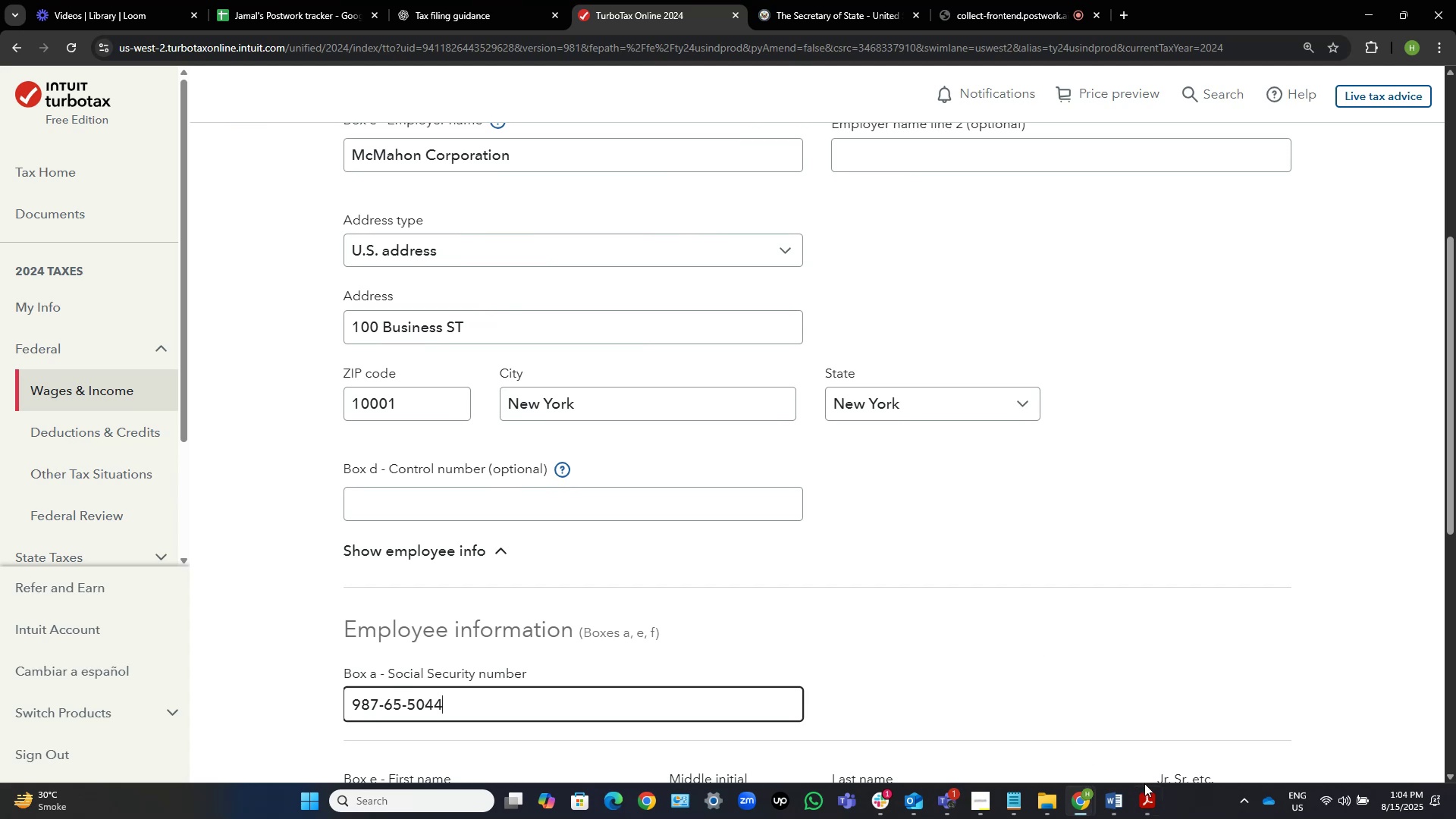 
left_click([1150, 801])
 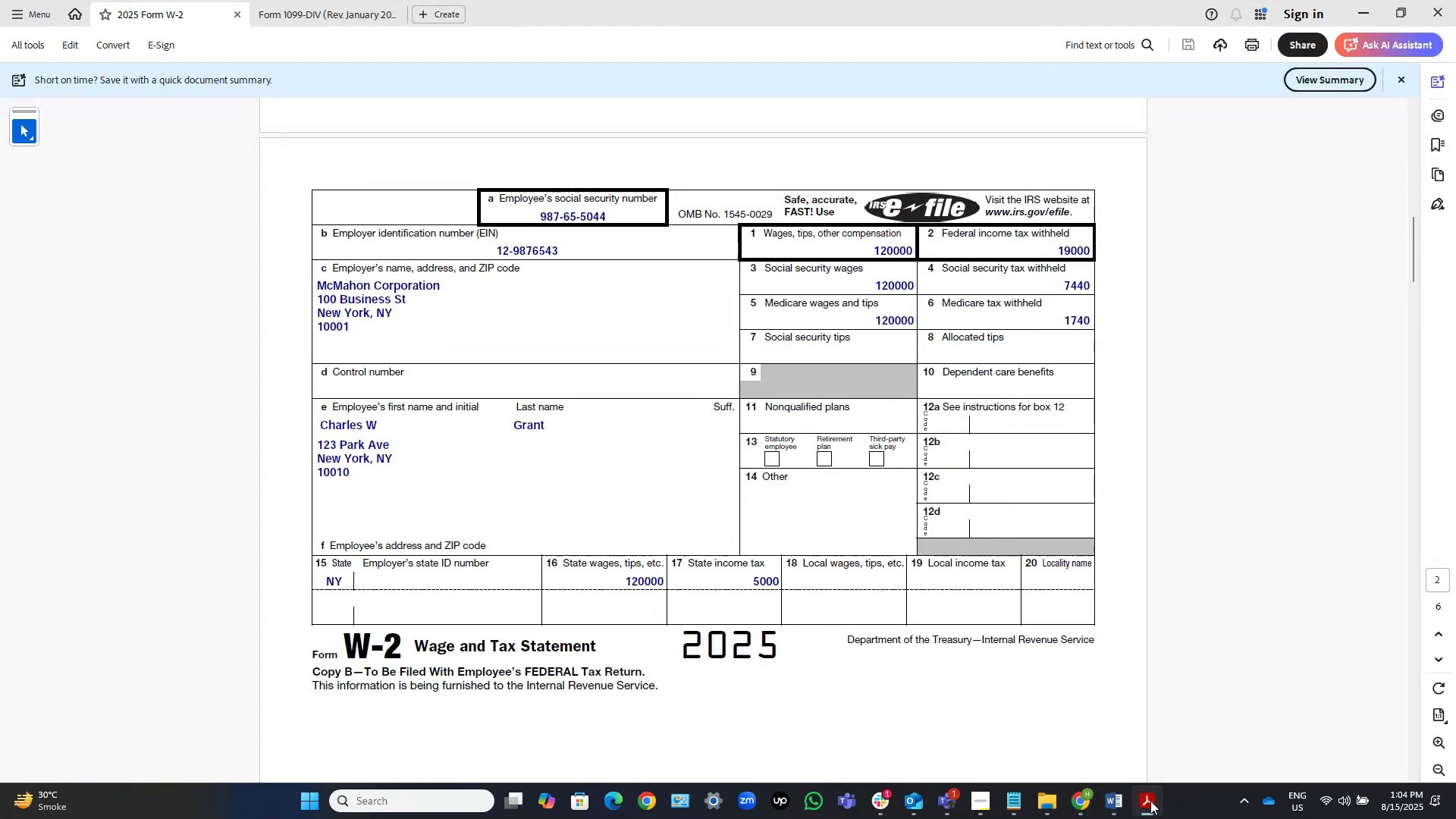 
wait(5.43)
 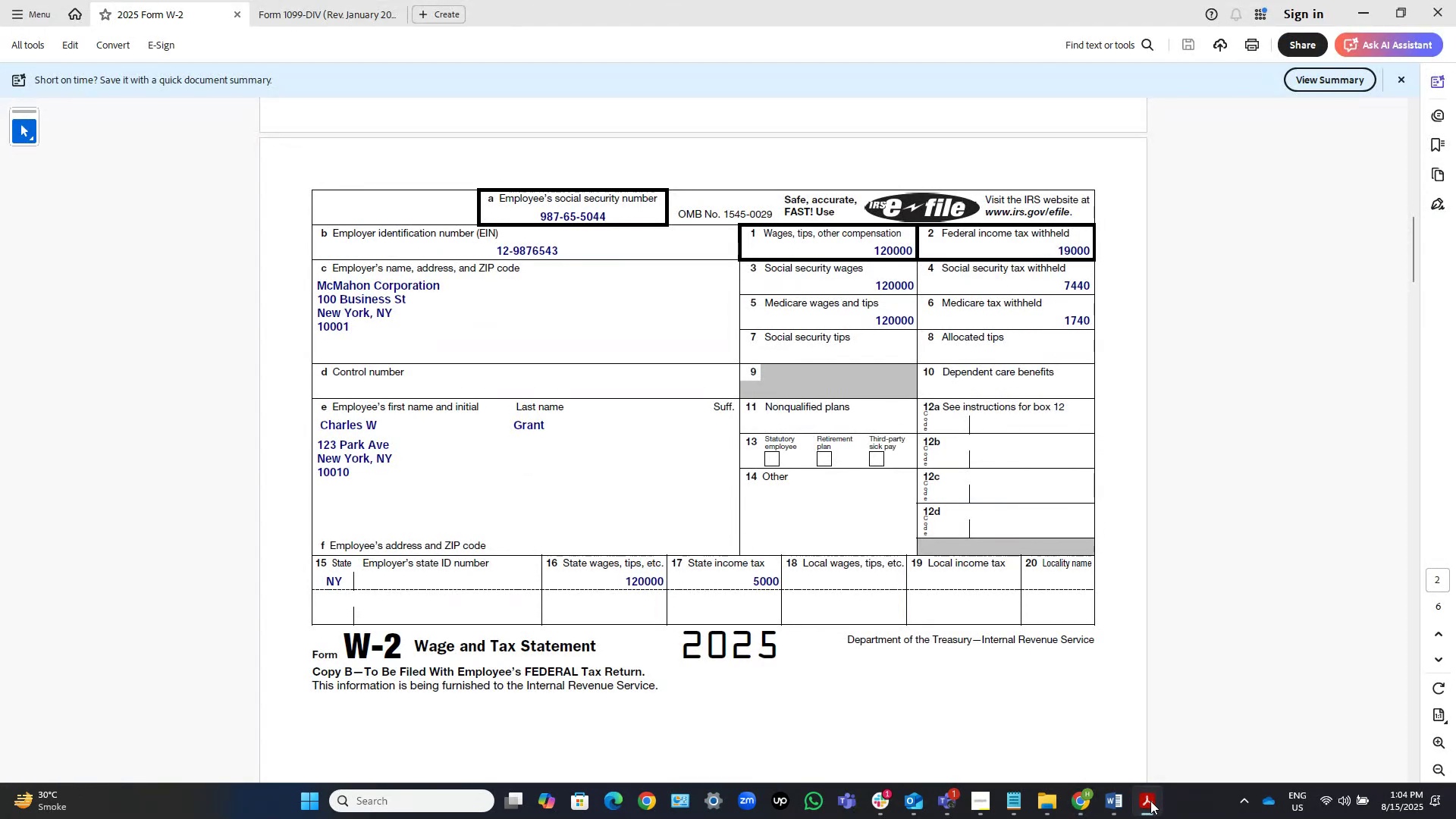 
left_click([1150, 801])
 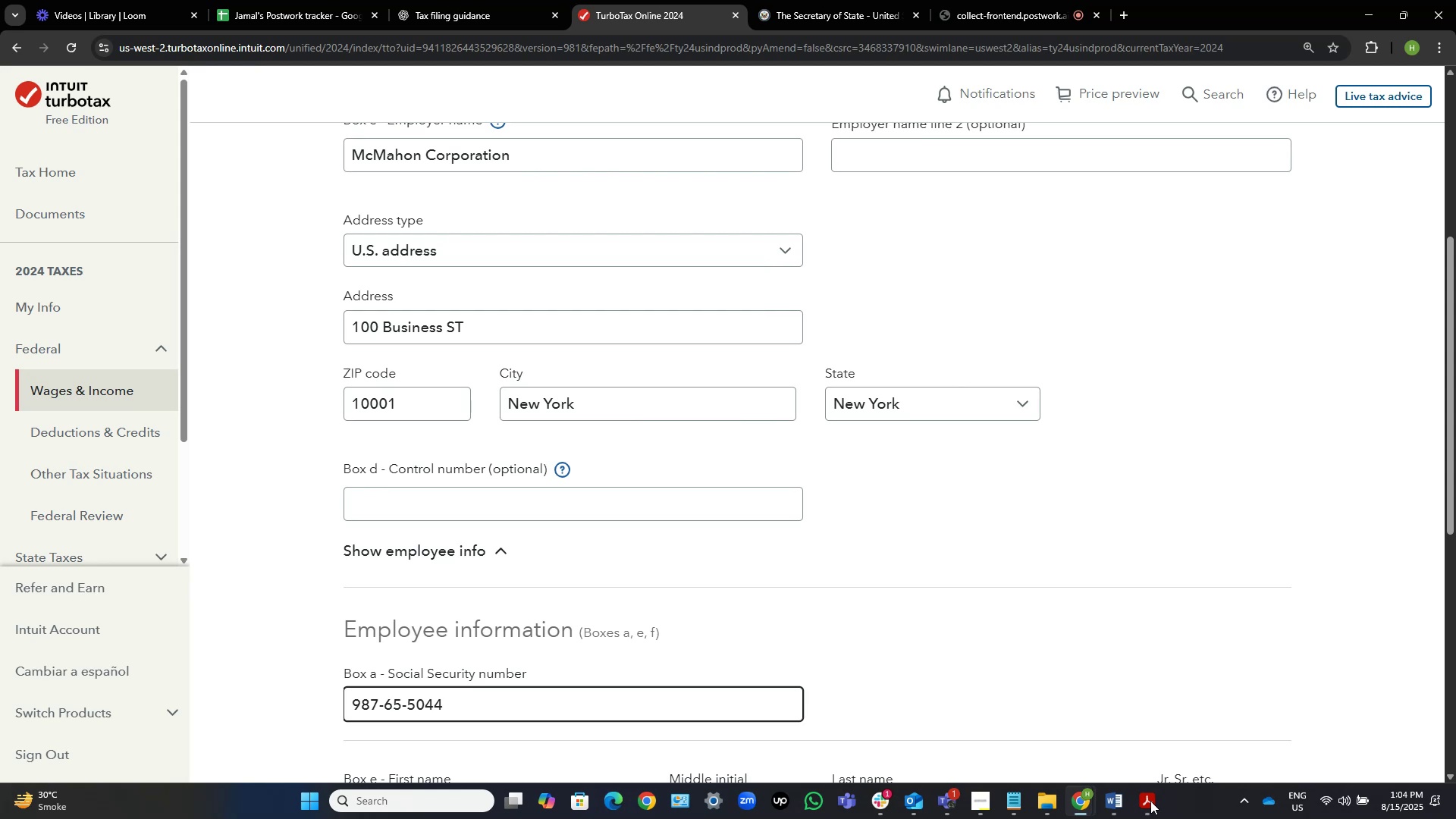 
wait(7.99)
 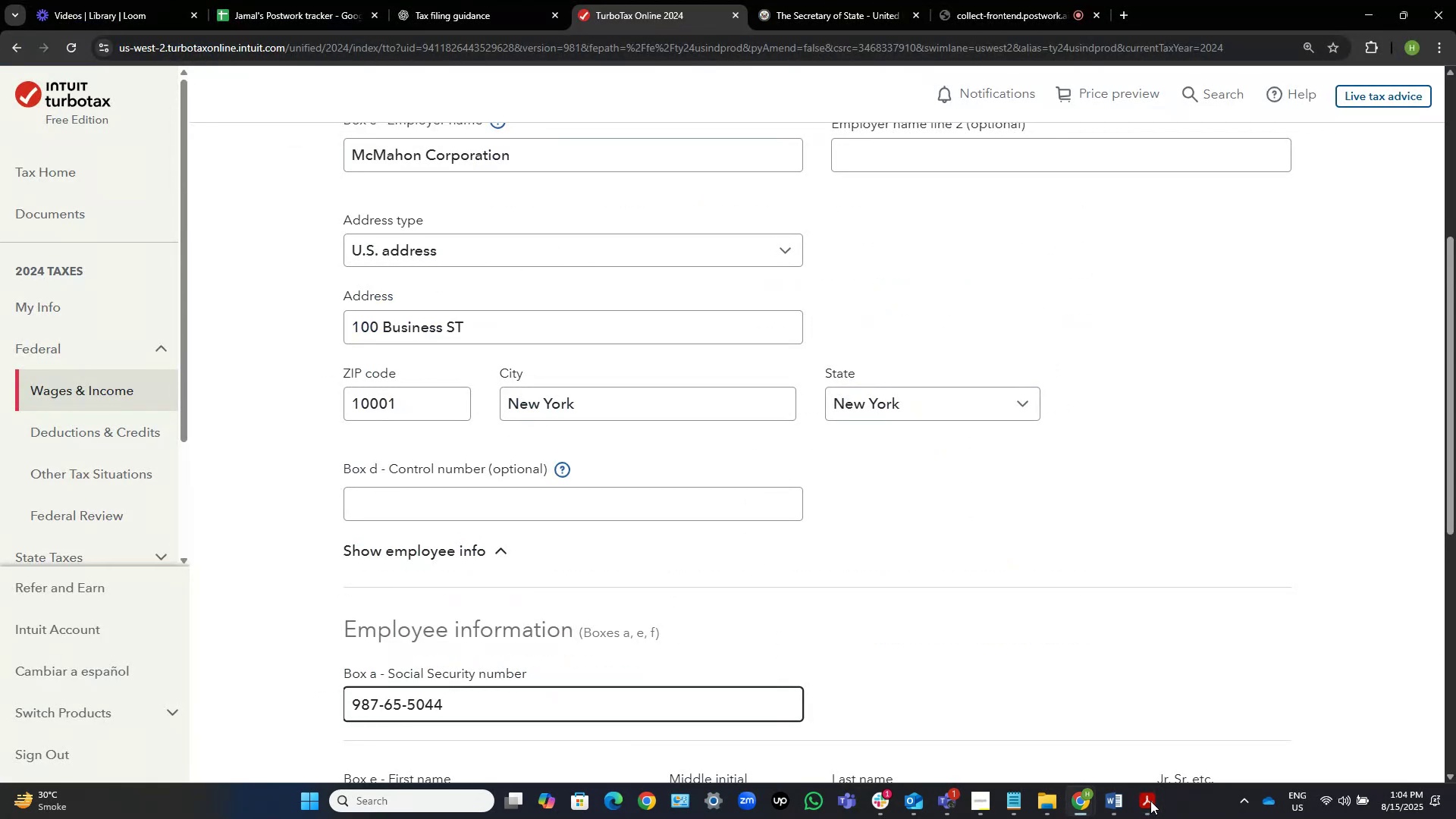 
scroll: coordinate [905, 374], scroll_direction: up, amount: 4.0
 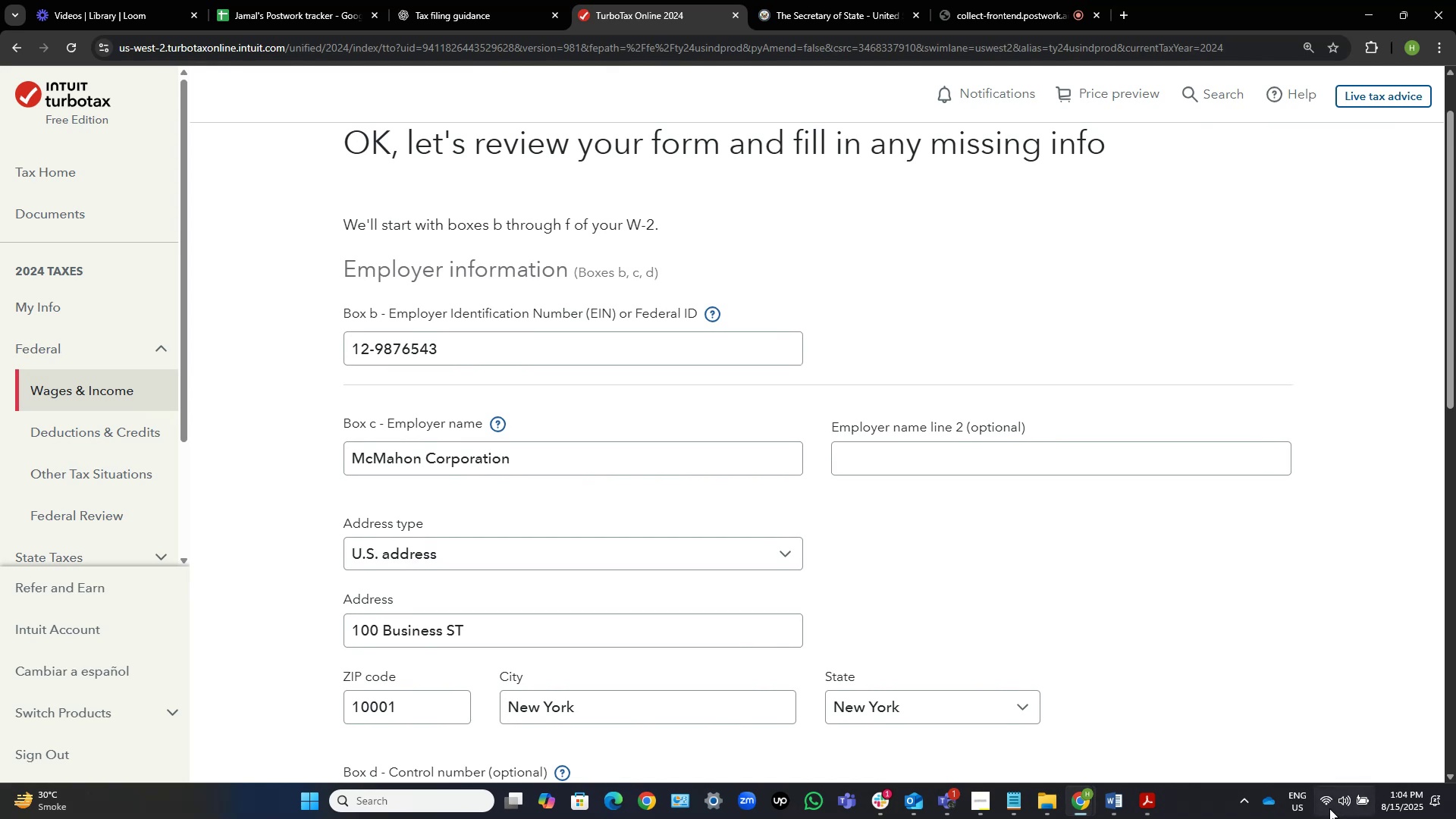 
wait(5.46)
 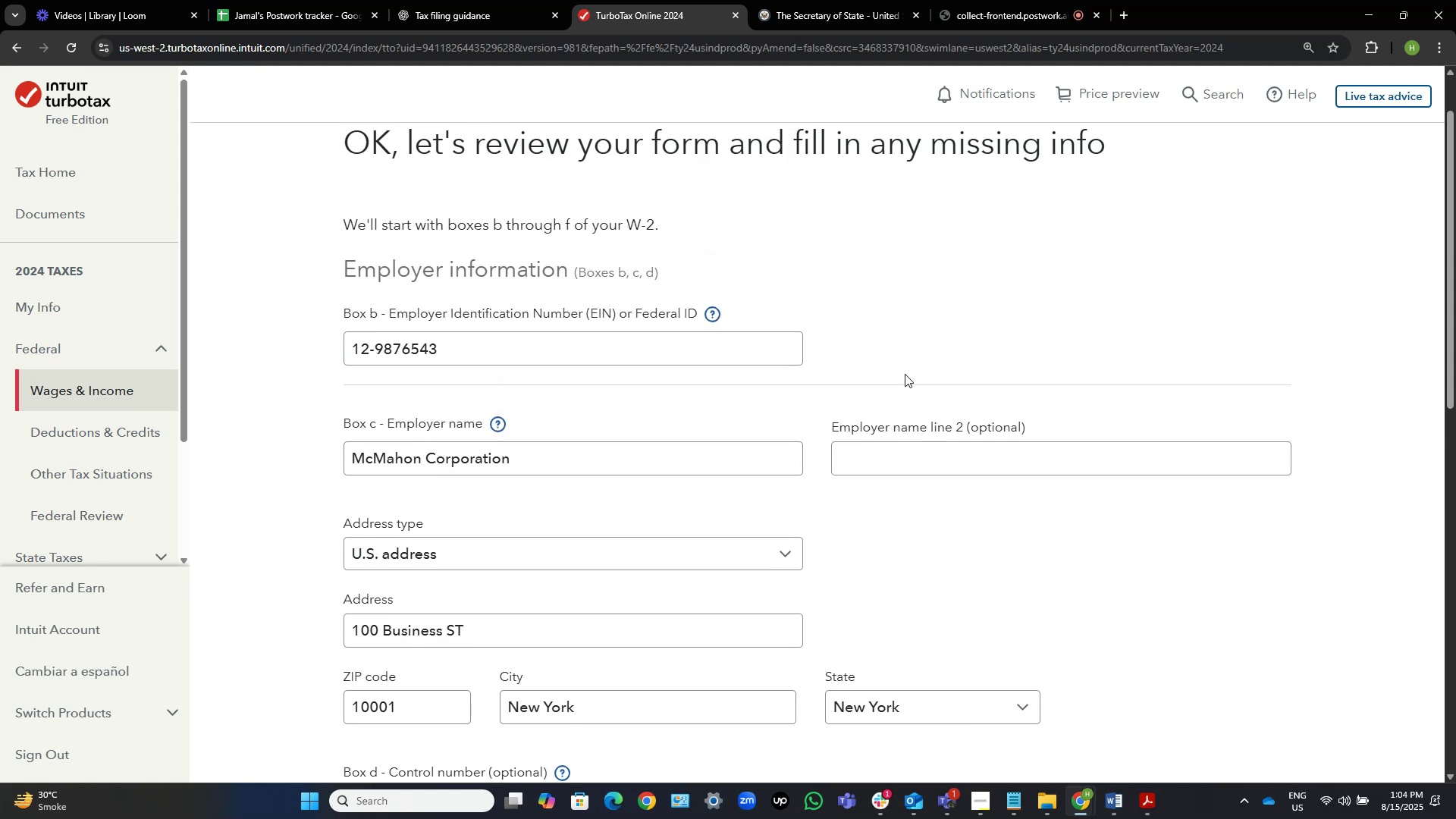 
left_click([1143, 802])
 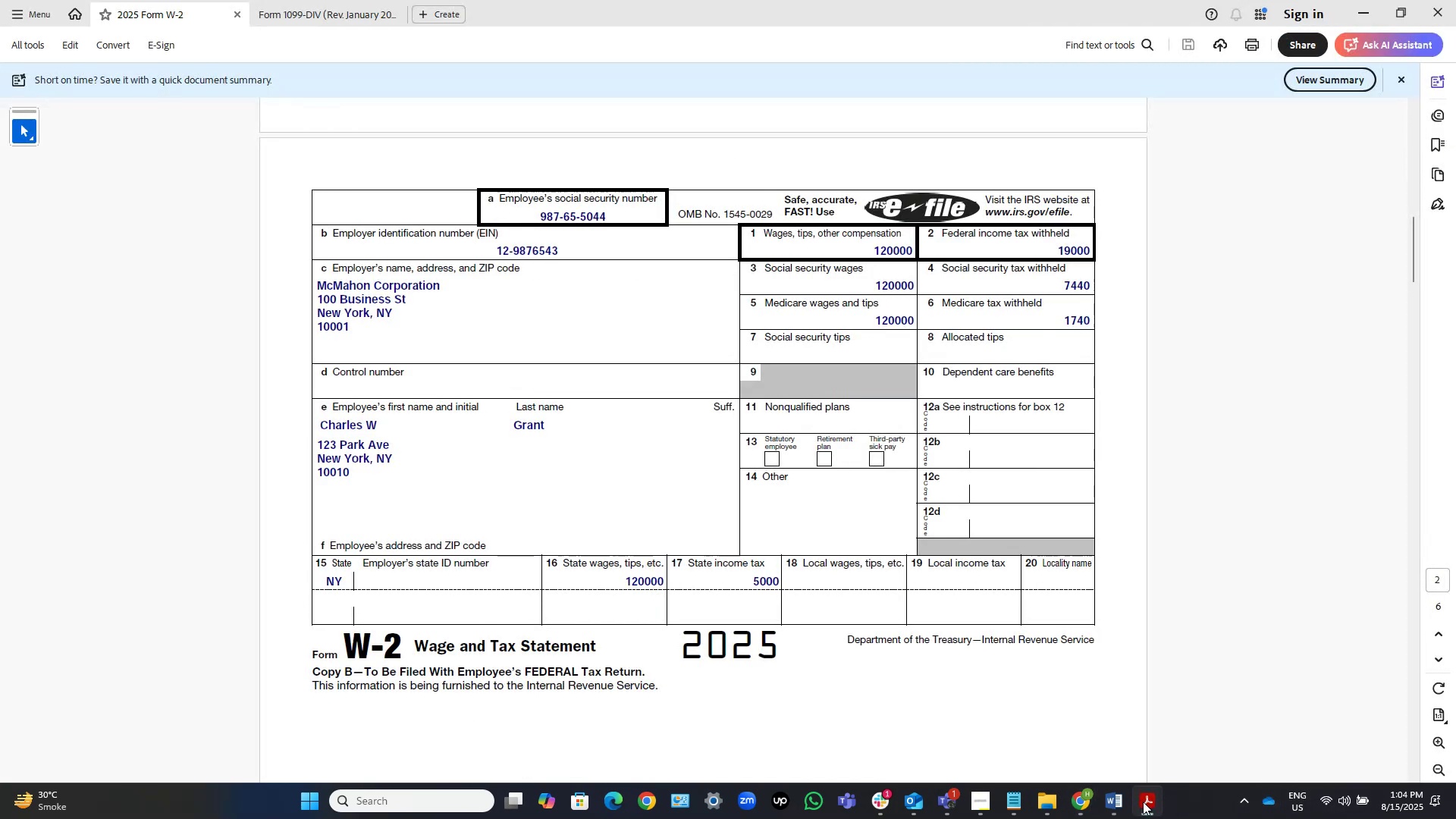 
left_click([1143, 802])
 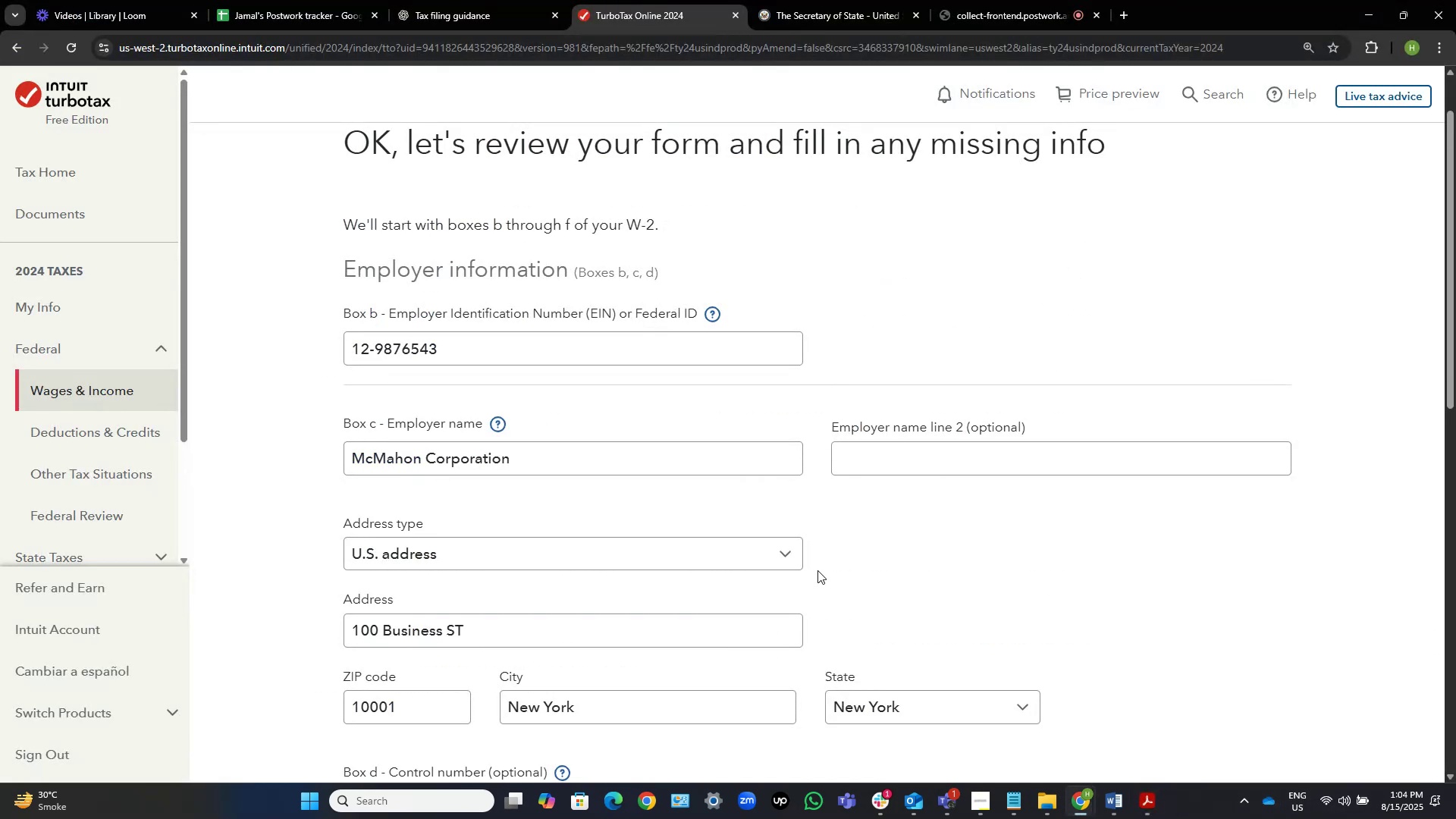 
scroll: coordinate [842, 559], scroll_direction: down, amount: 11.0
 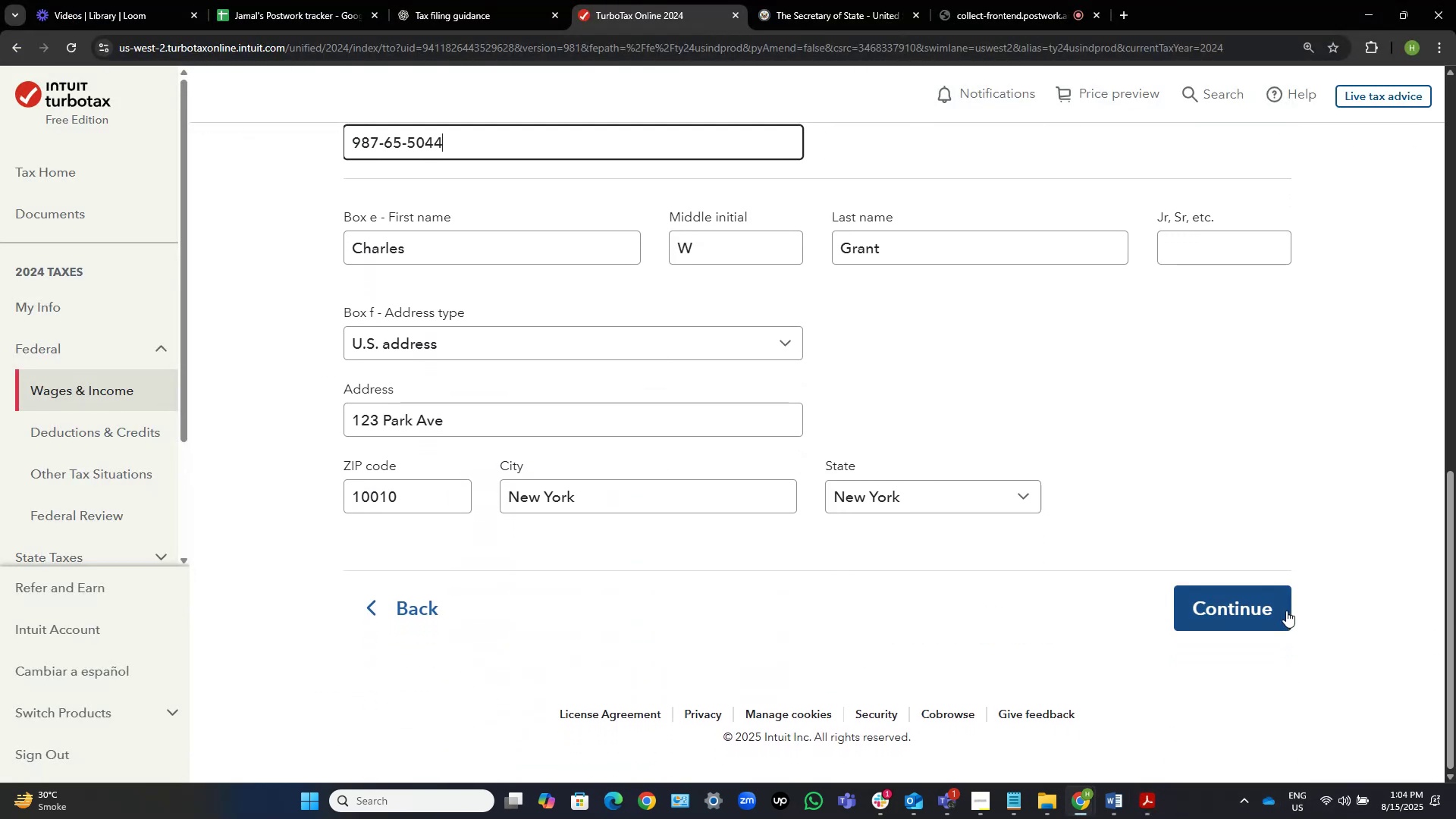 
left_click([1261, 607])
 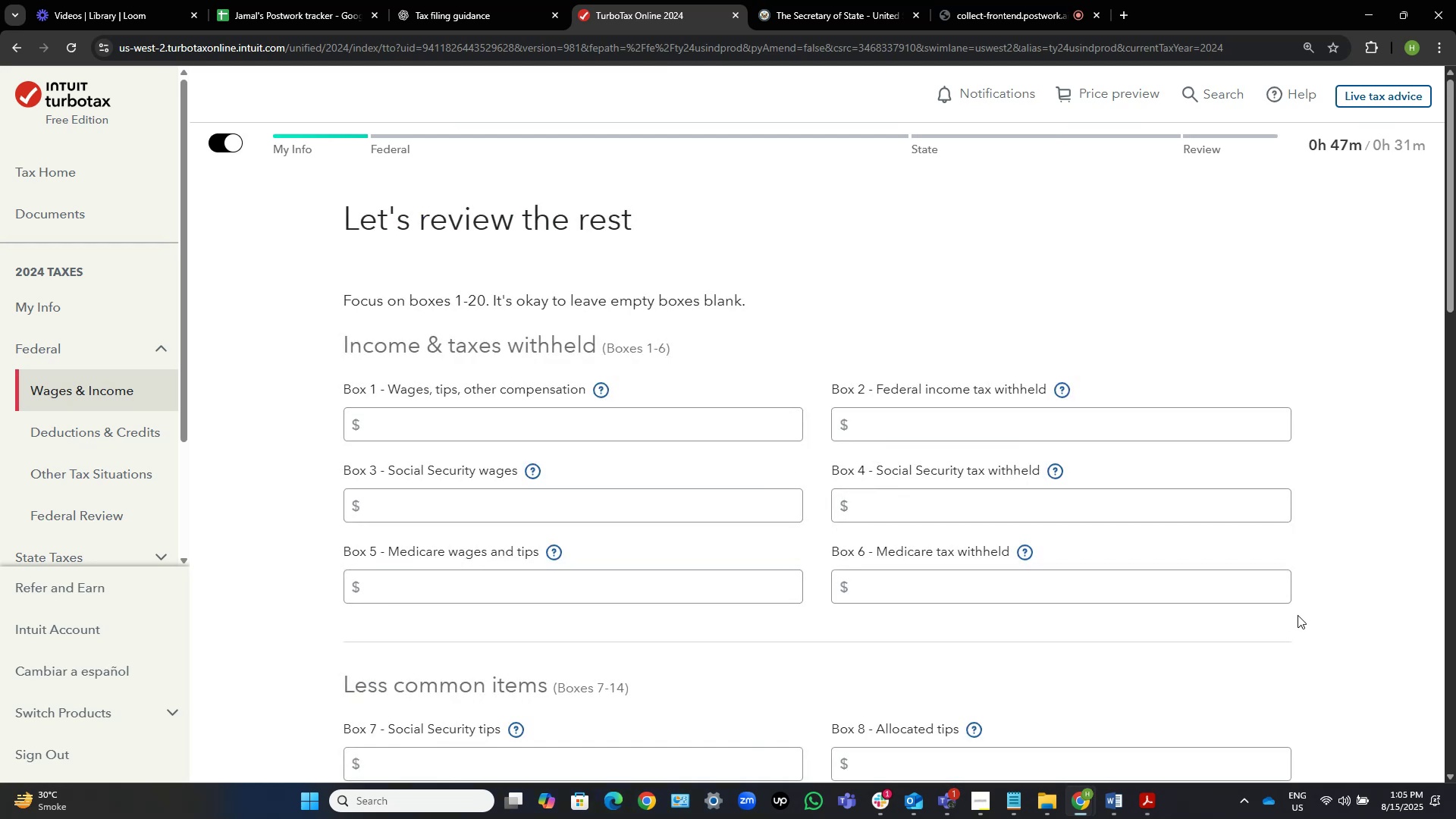 
wait(6.91)
 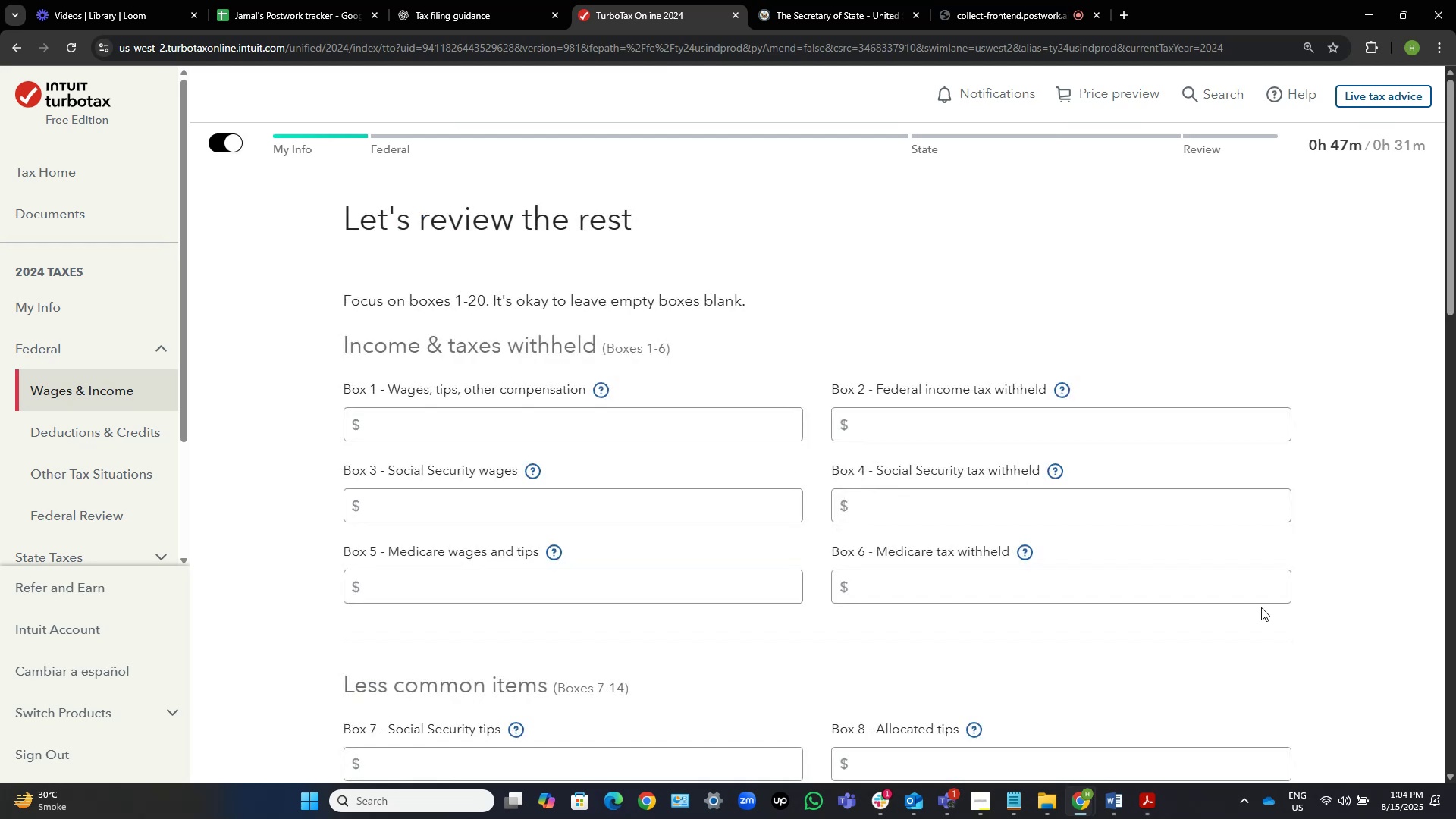 
left_click([607, 429])
 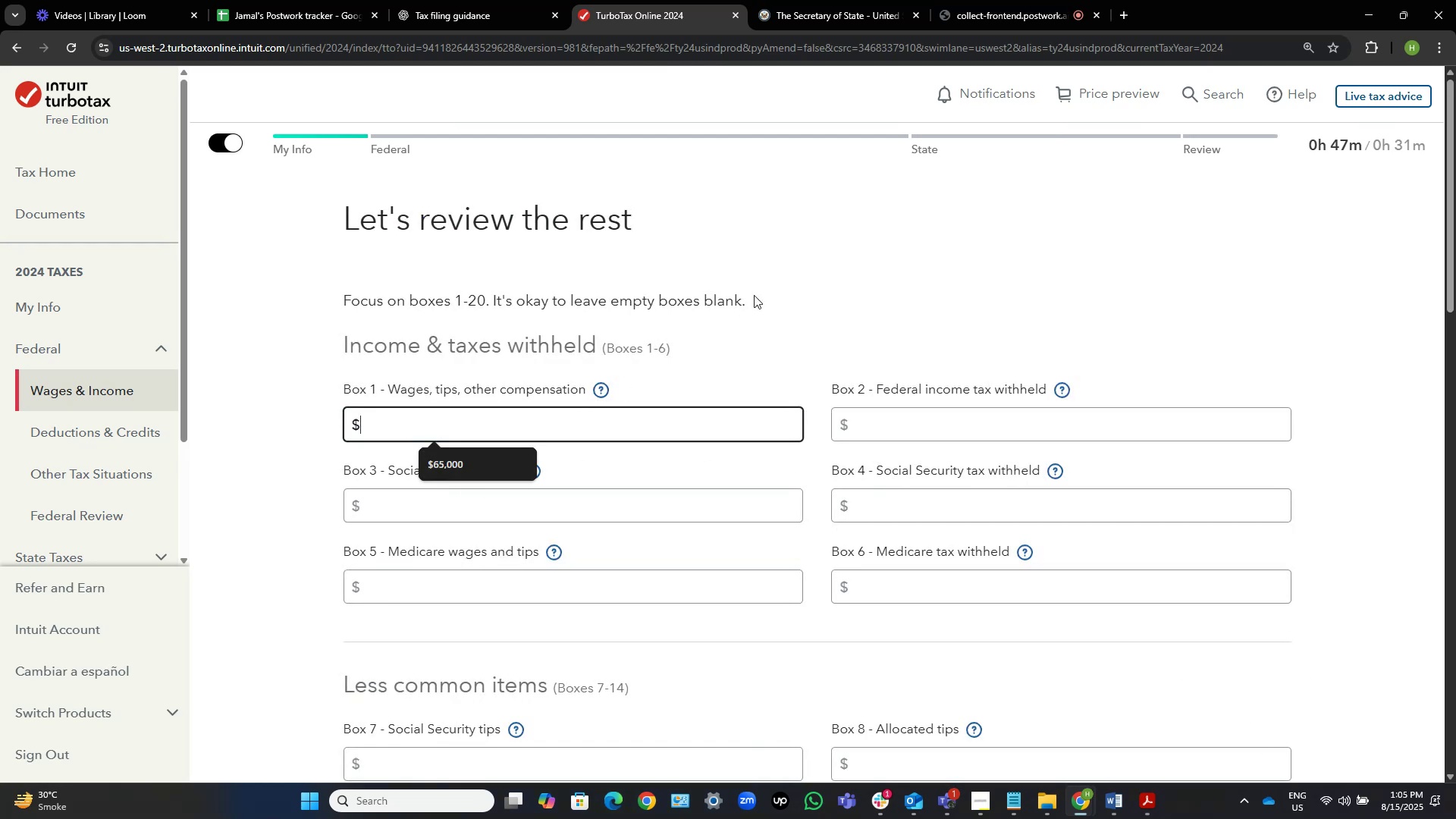 
key(Numpad1)
 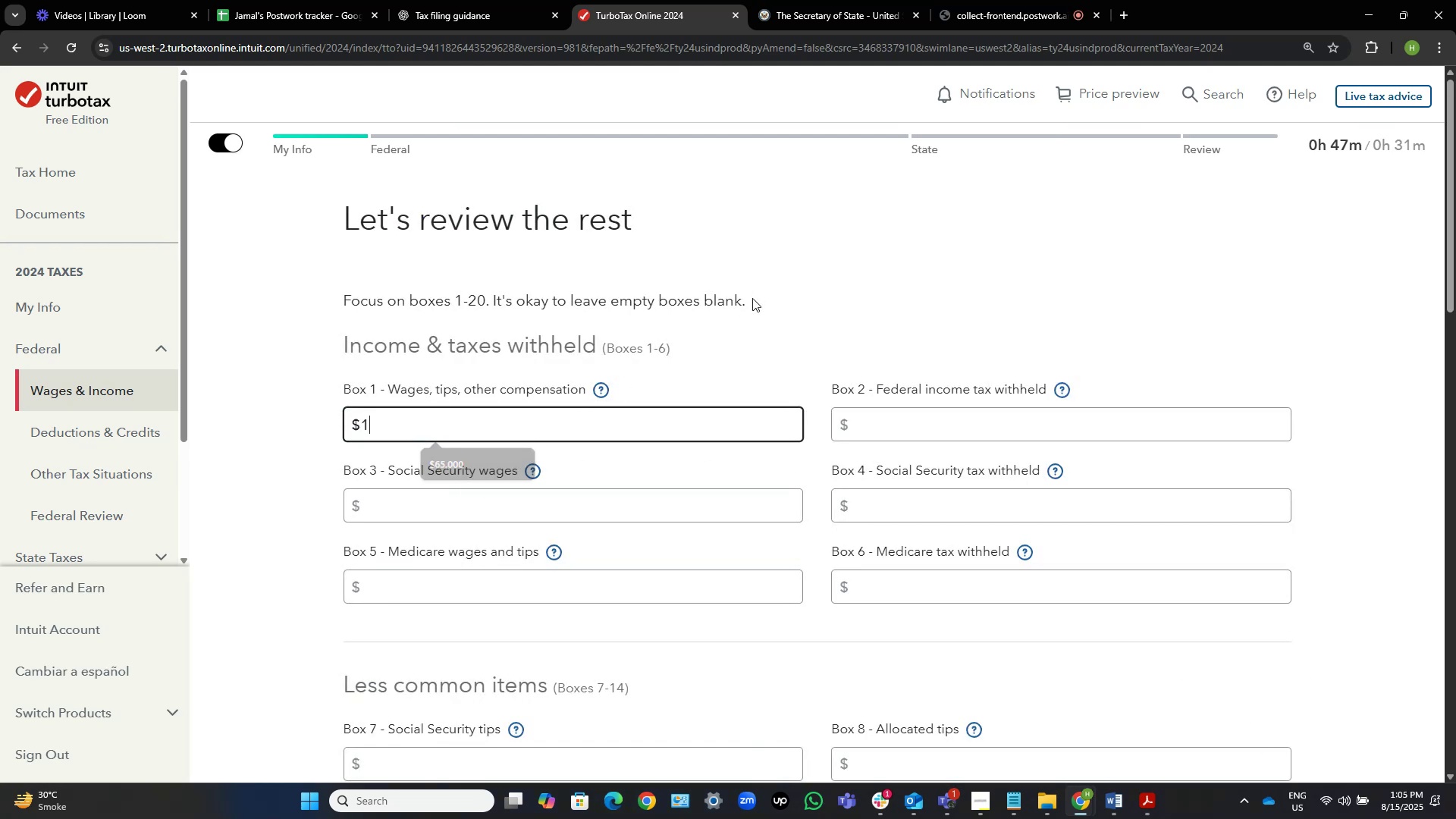 
key(Numpad2)
 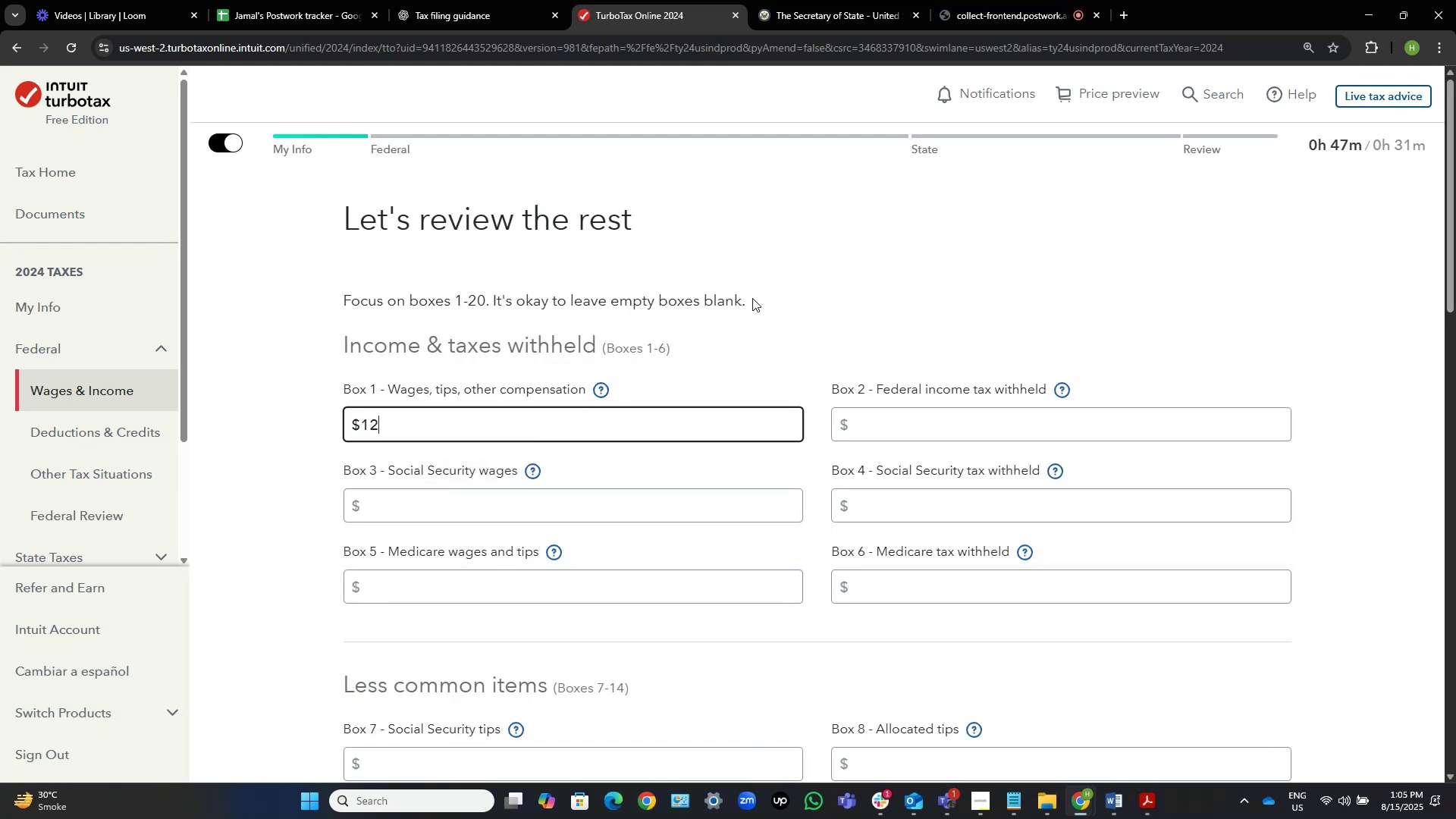 
key(Numpad0)
 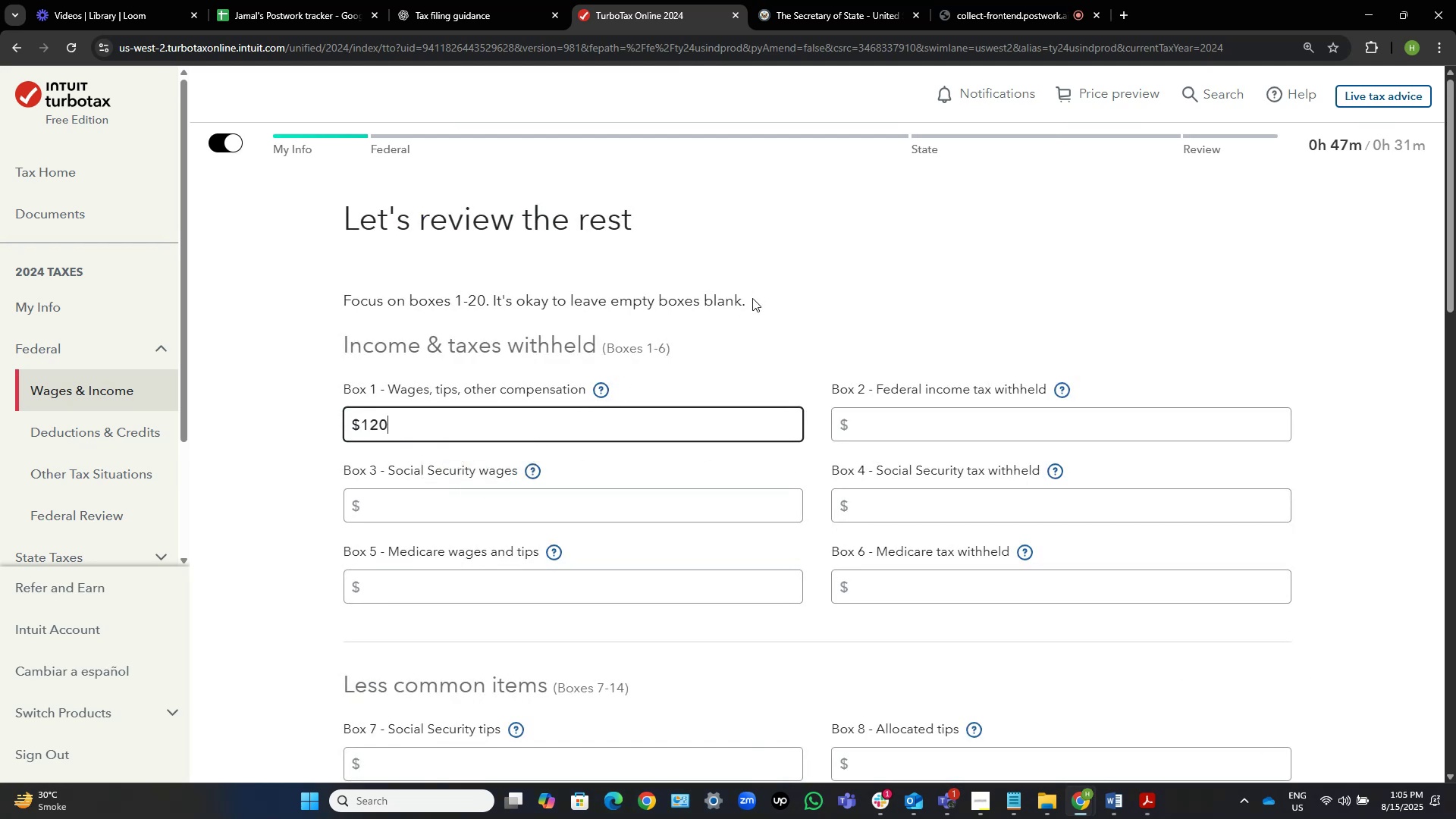 
key(Numpad0)
 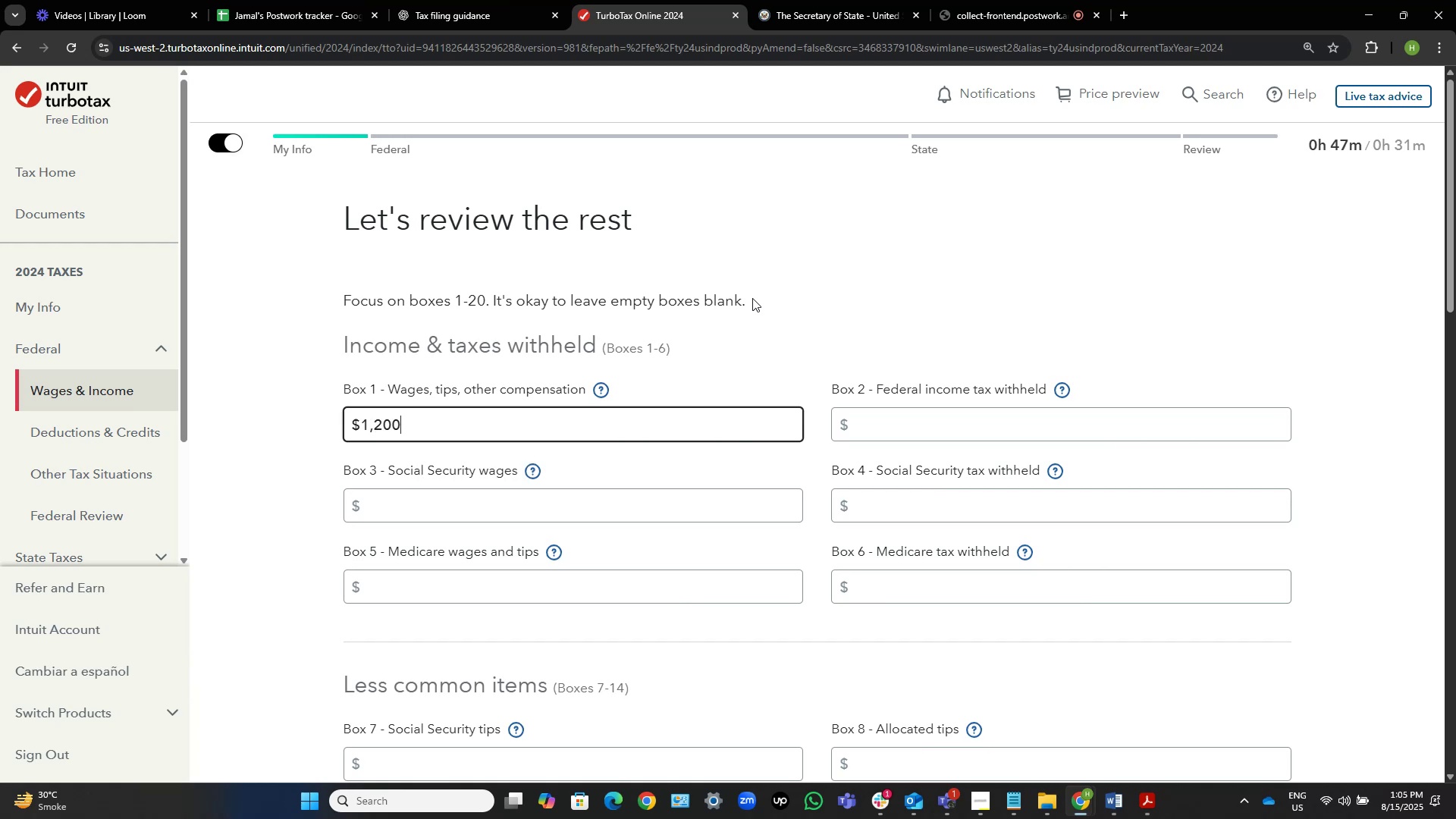 
key(Numpad0)
 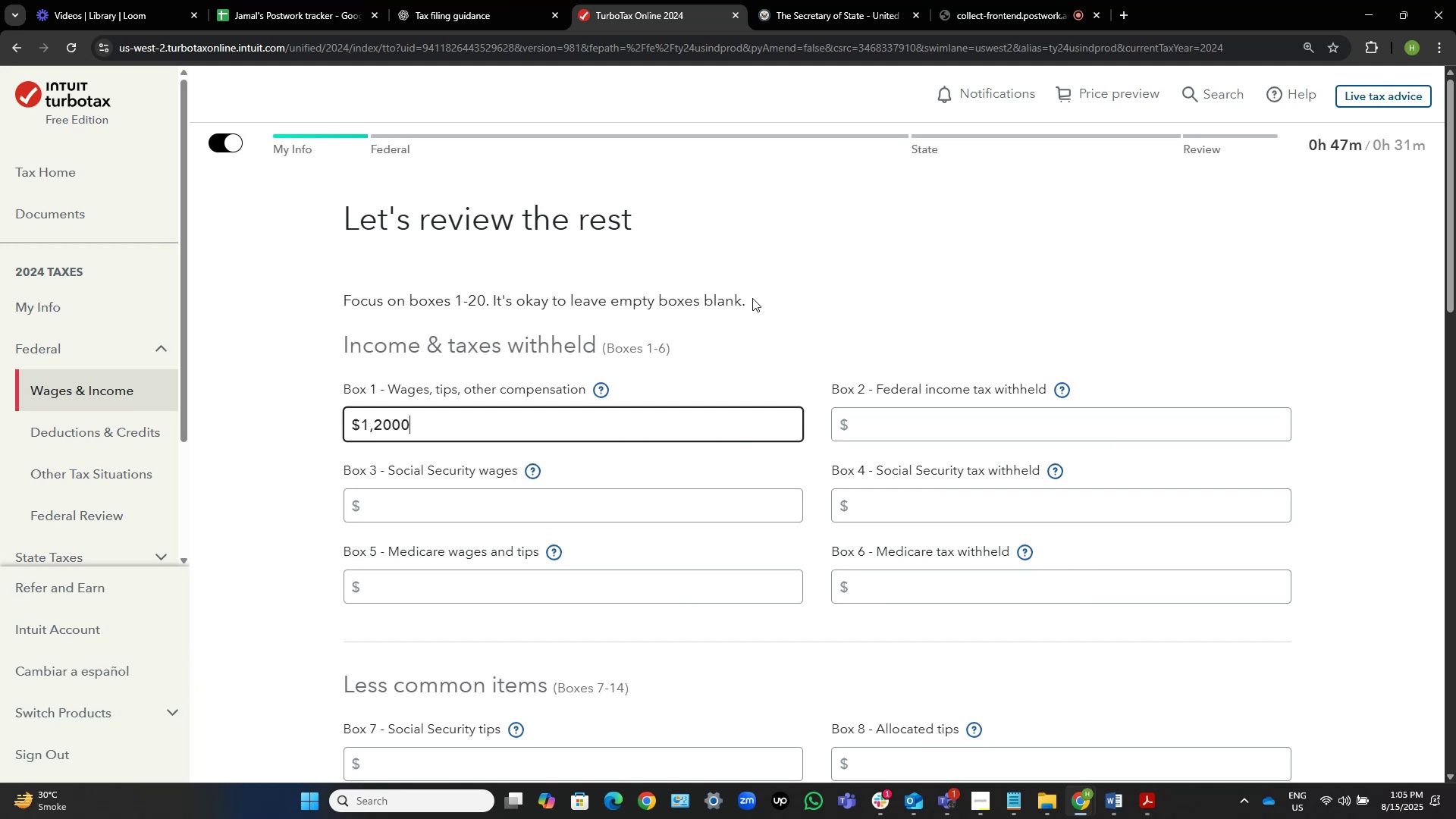 
key(Numpad0)
 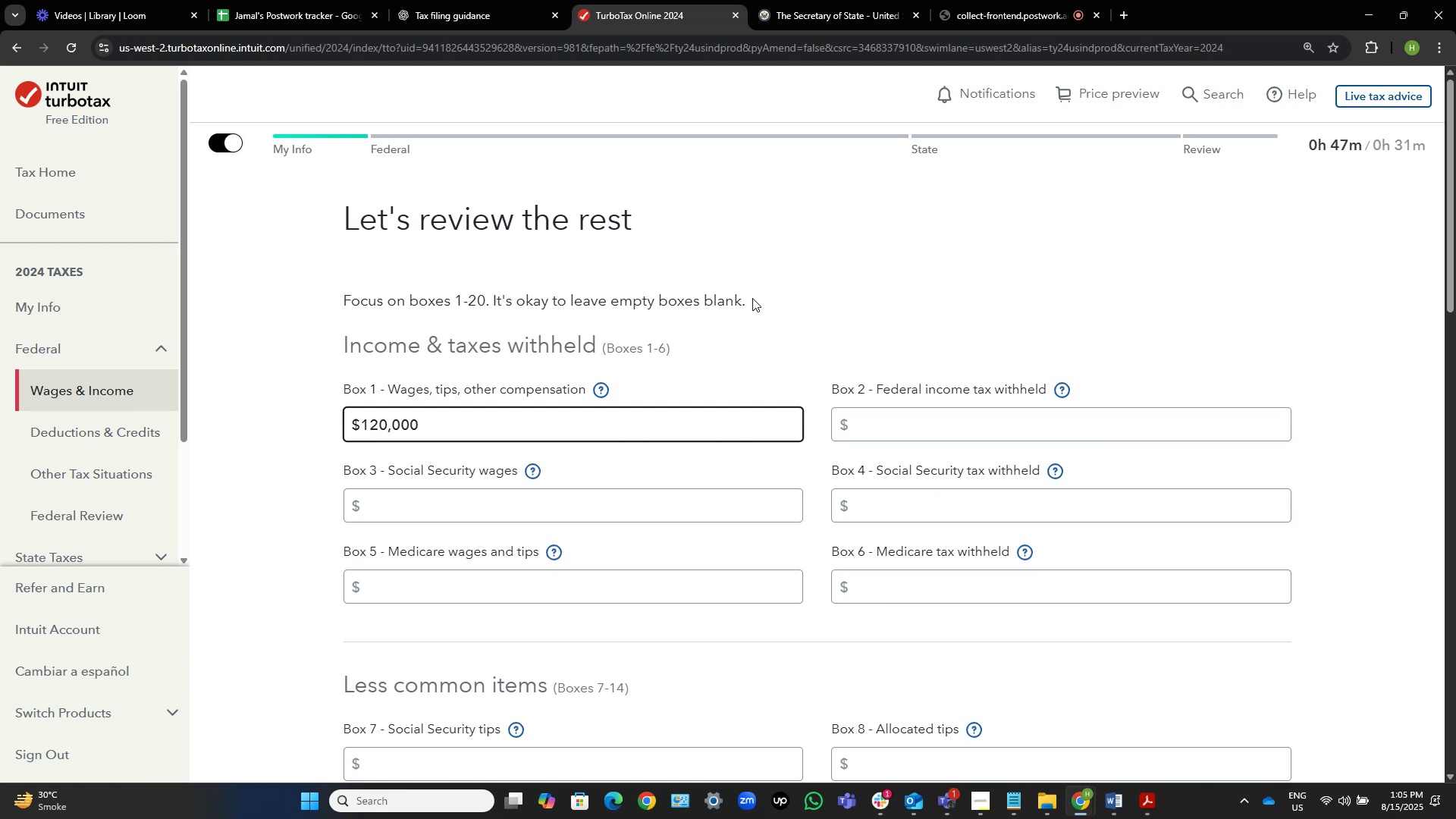 
key(Control+Shift+ArrowLeft)
 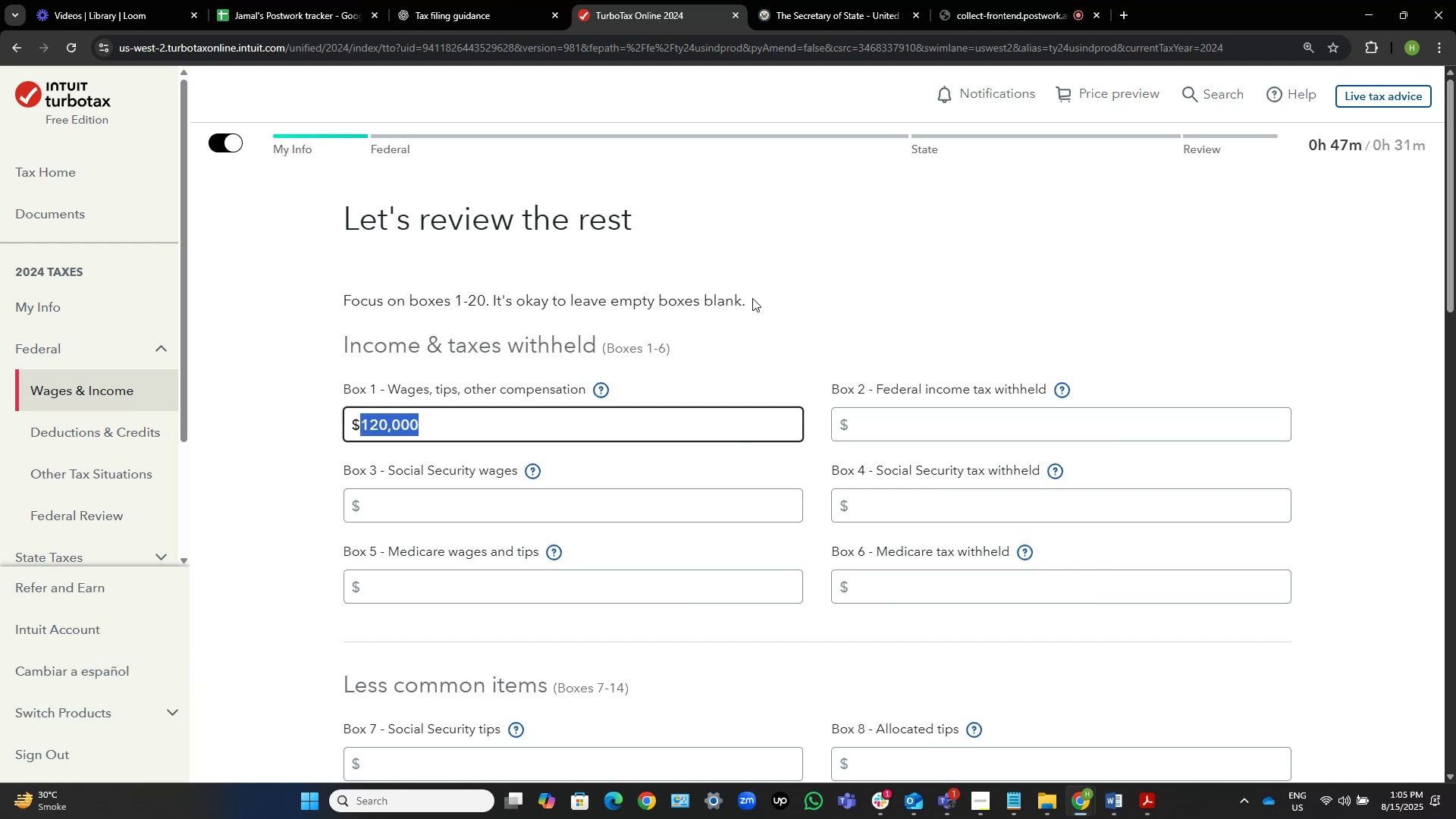 
key(Control+C)
 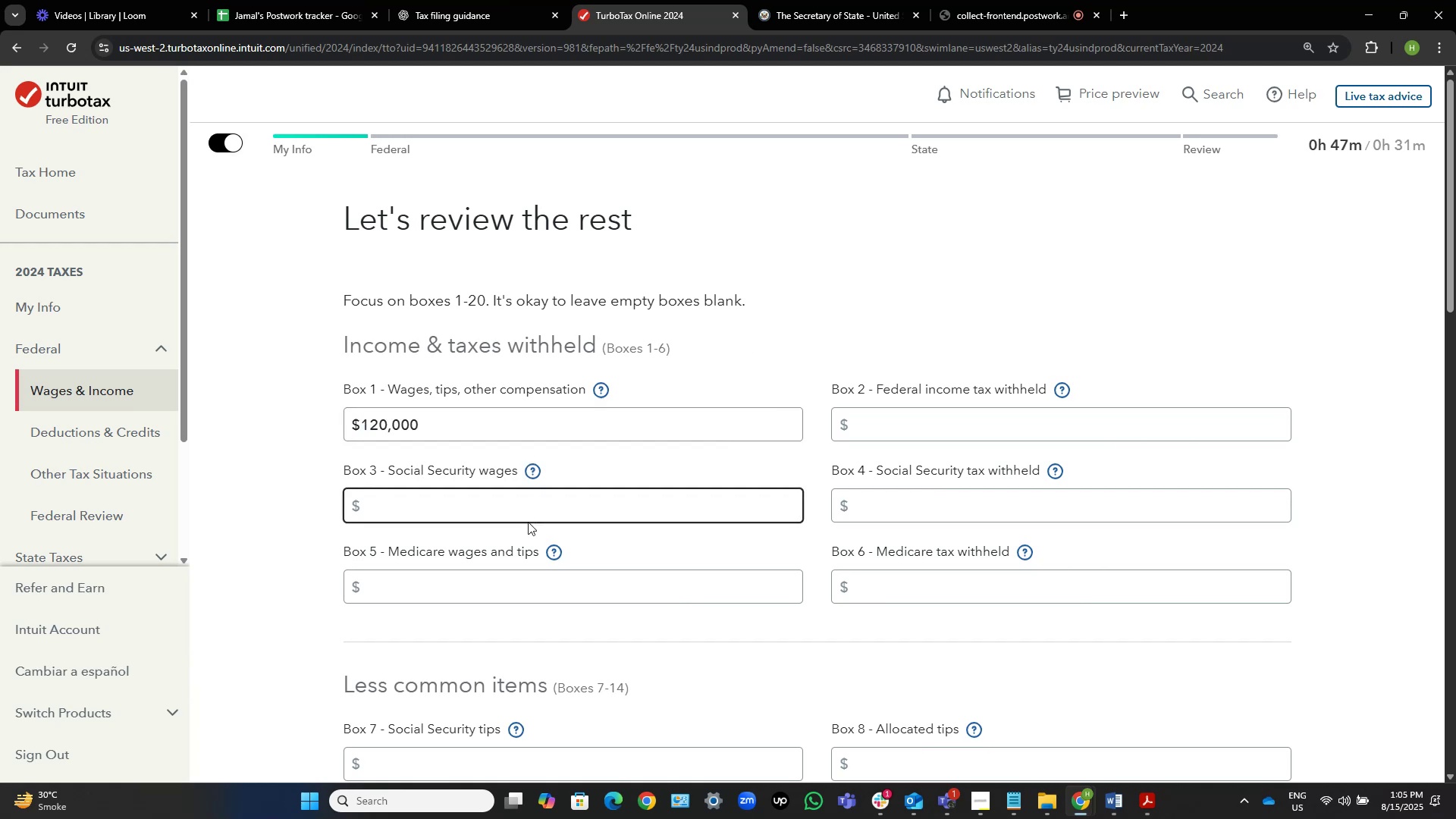 
double_click([541, 502])
 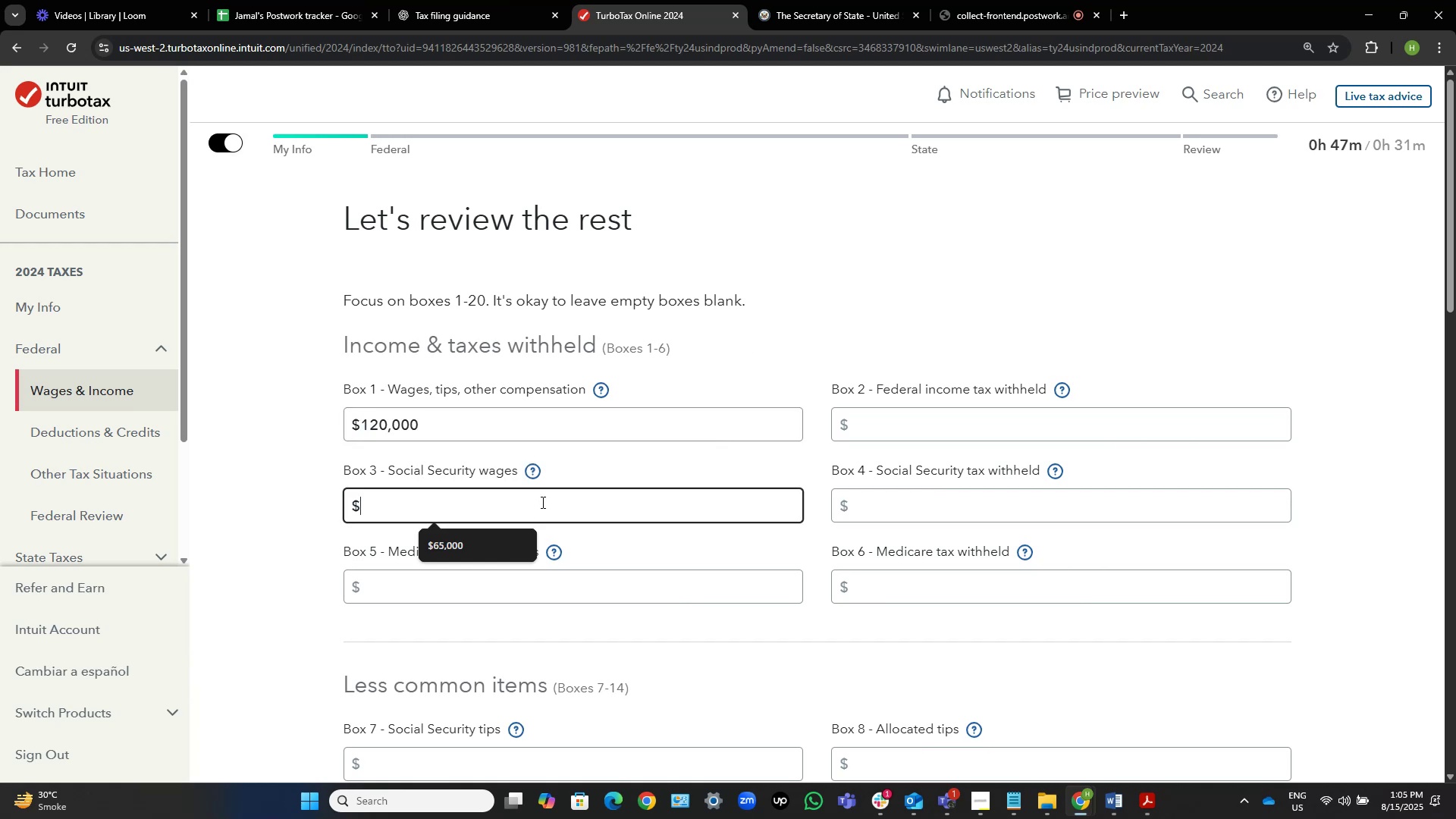 
key(Control+ControlLeft)
 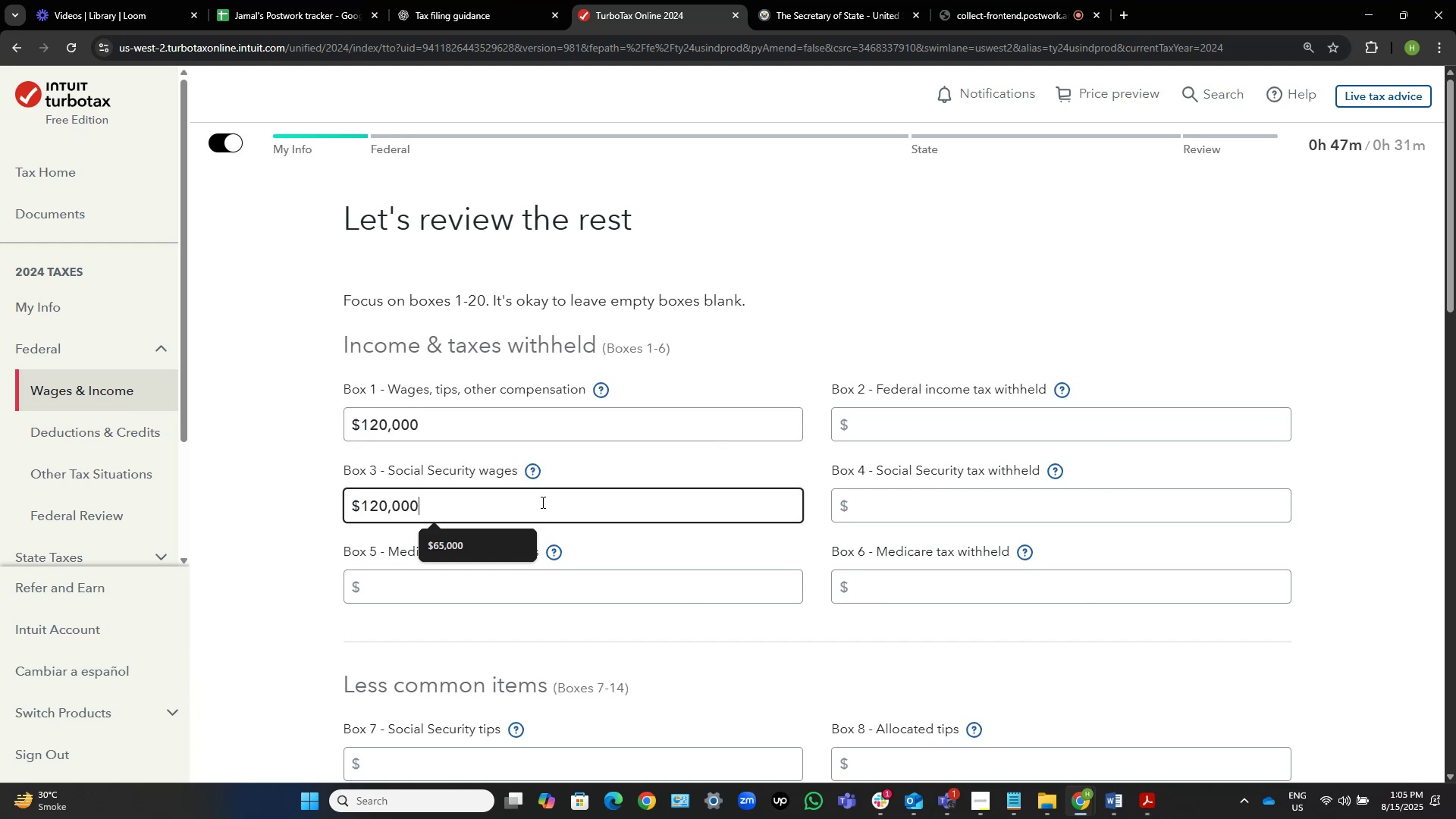 
key(Control+V)
 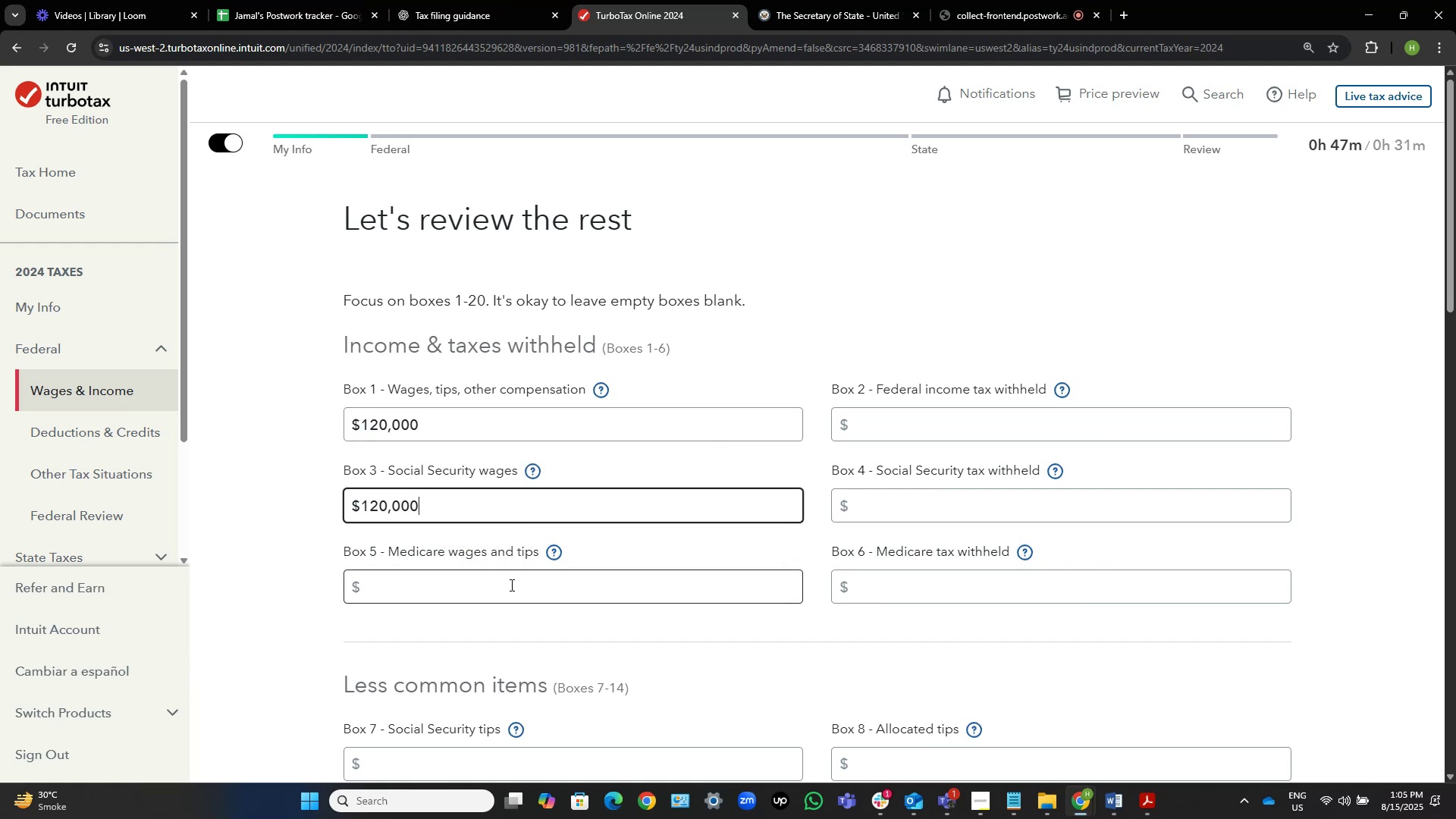 
left_click([510, 585])
 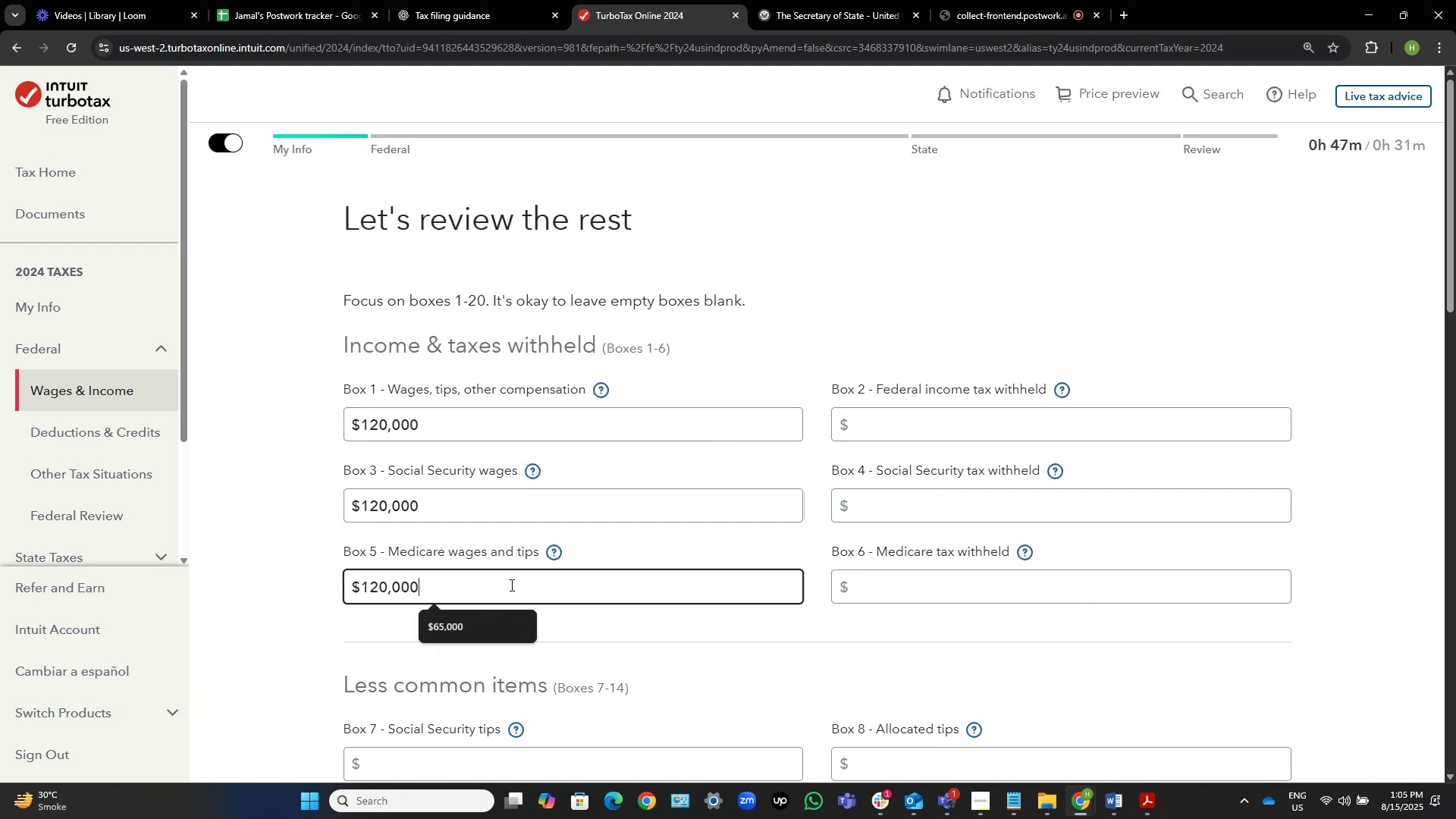 
key(Control+ControlLeft)
 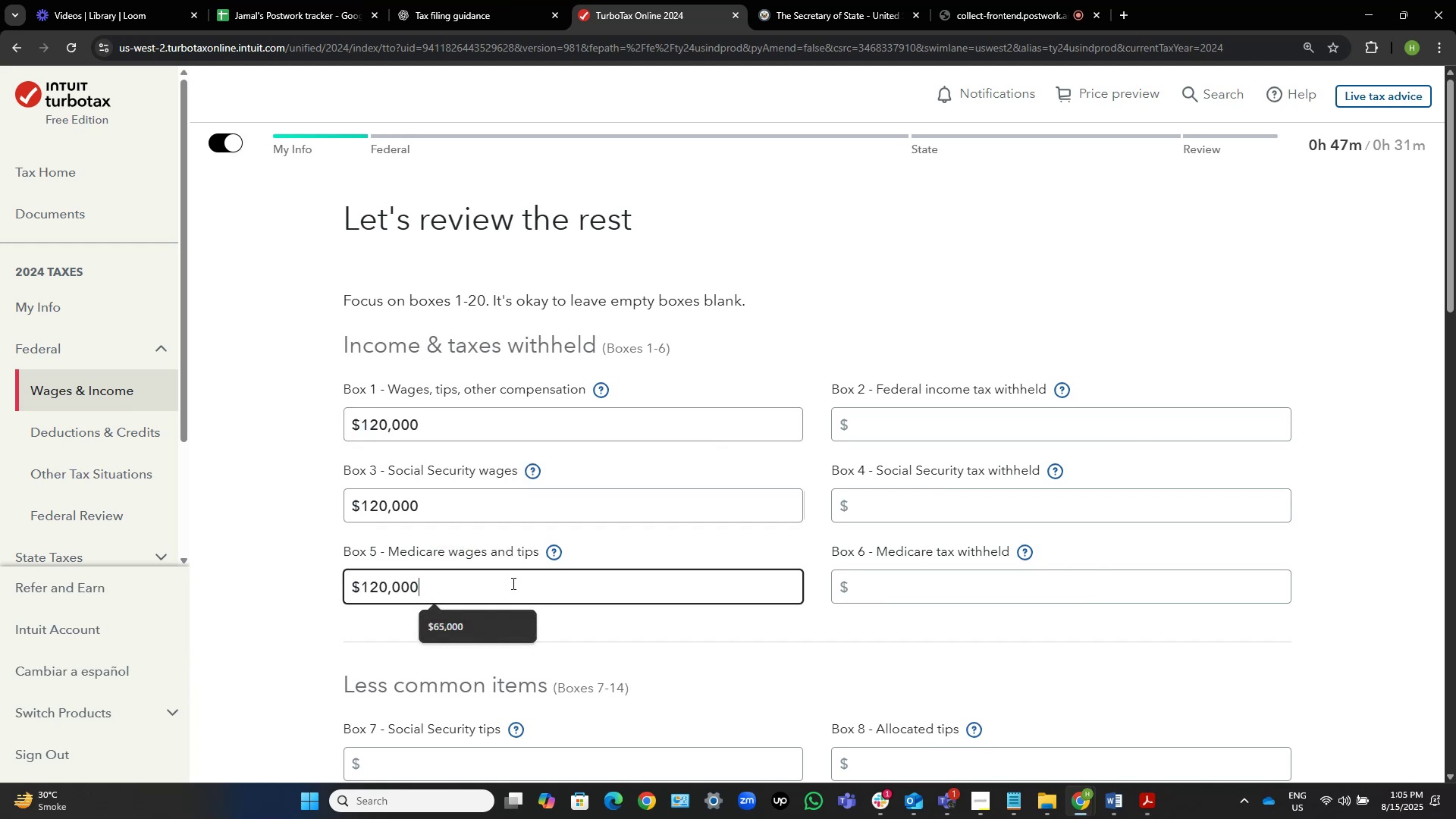 
key(Control+V)
 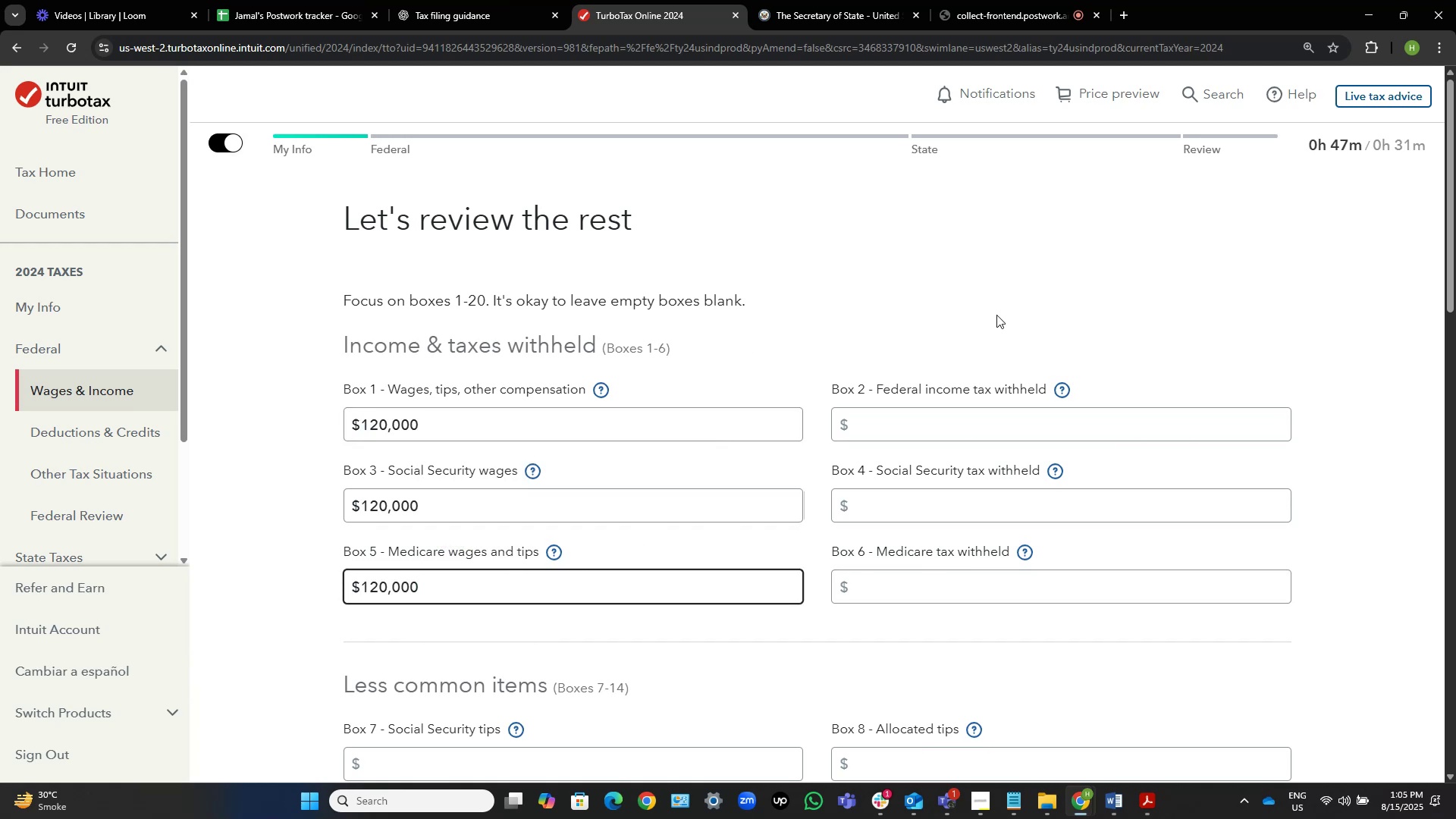 
left_click([997, 301])
 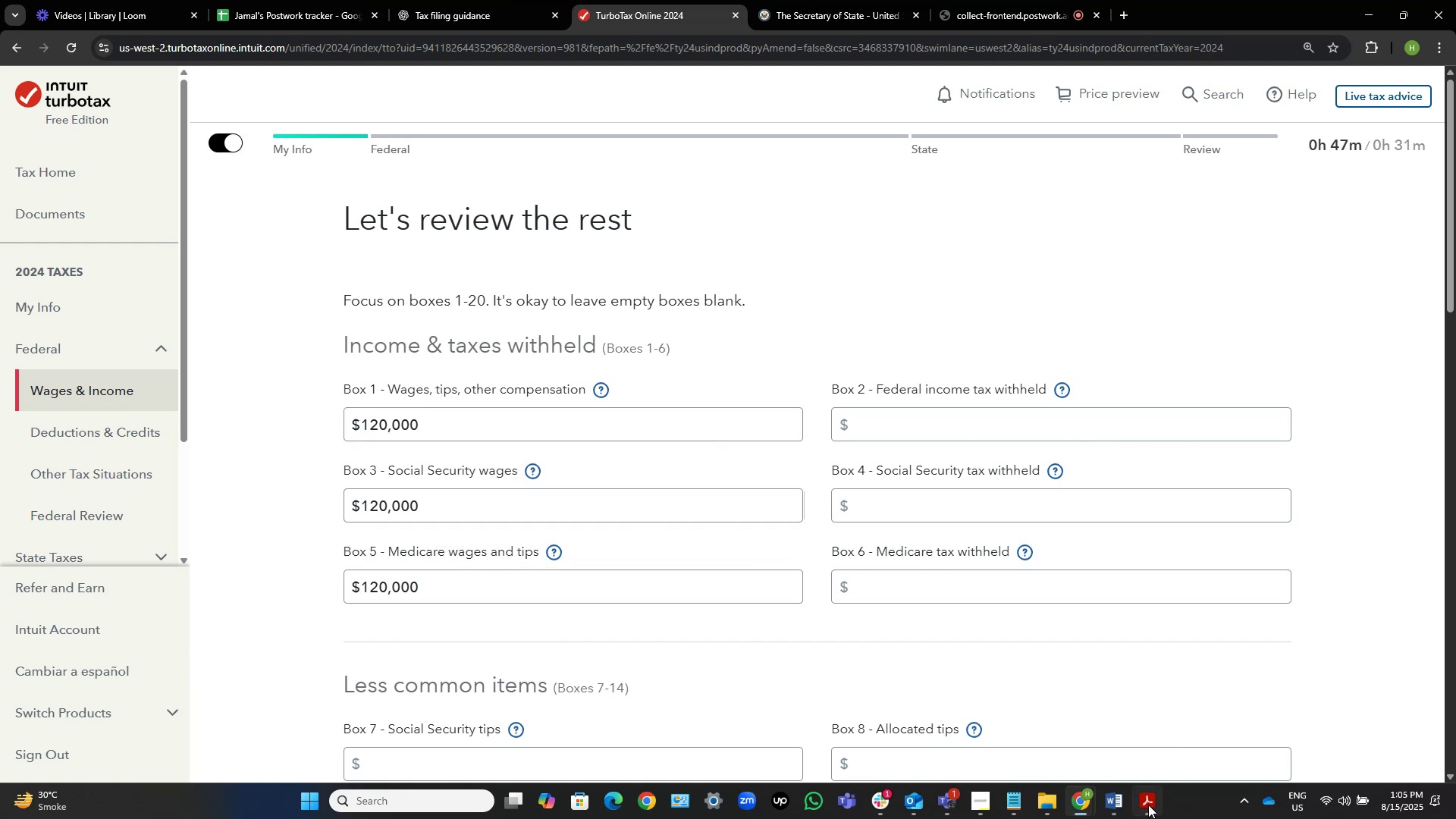 
left_click([1150, 804])
 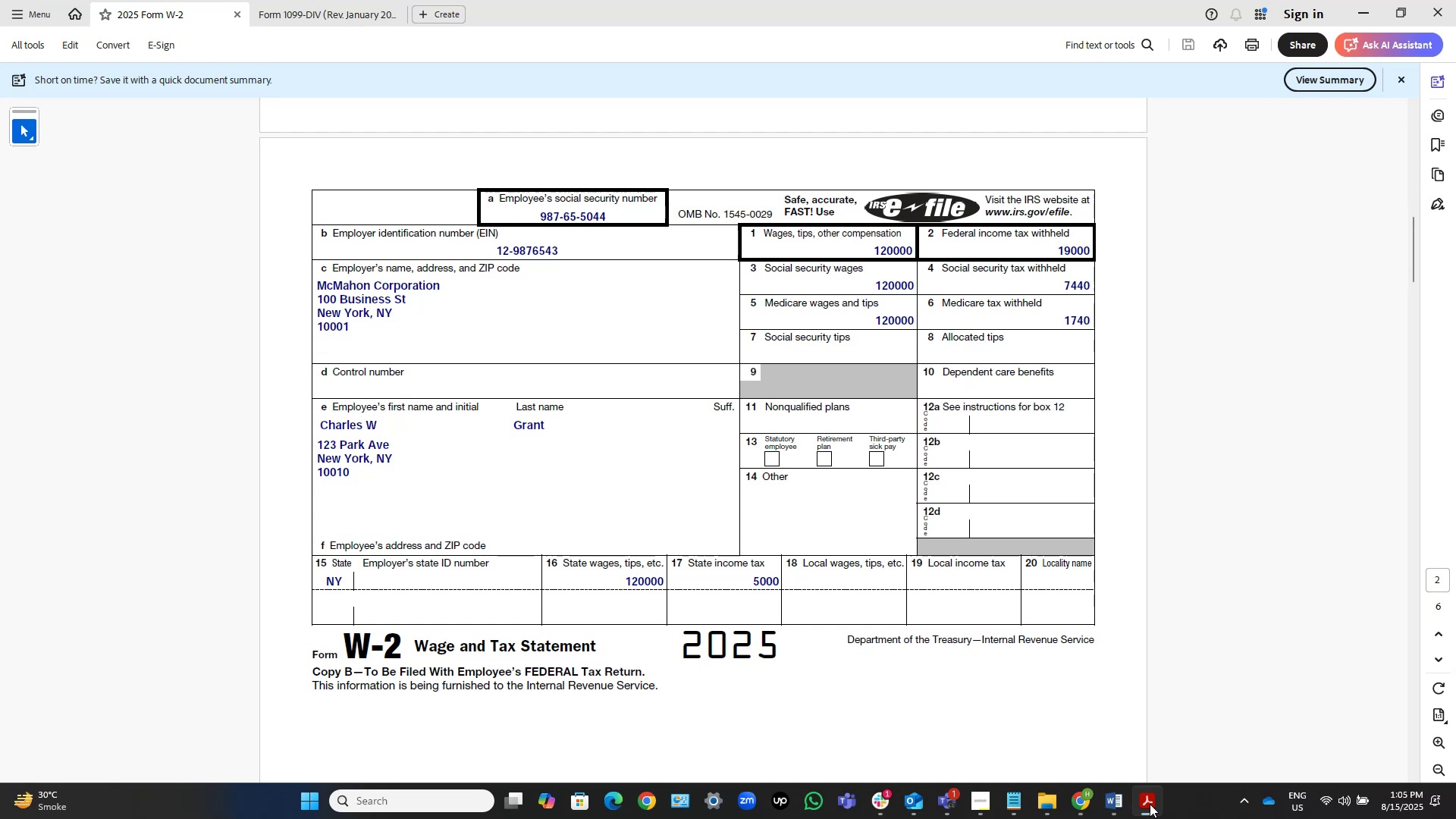 
wait(23.38)
 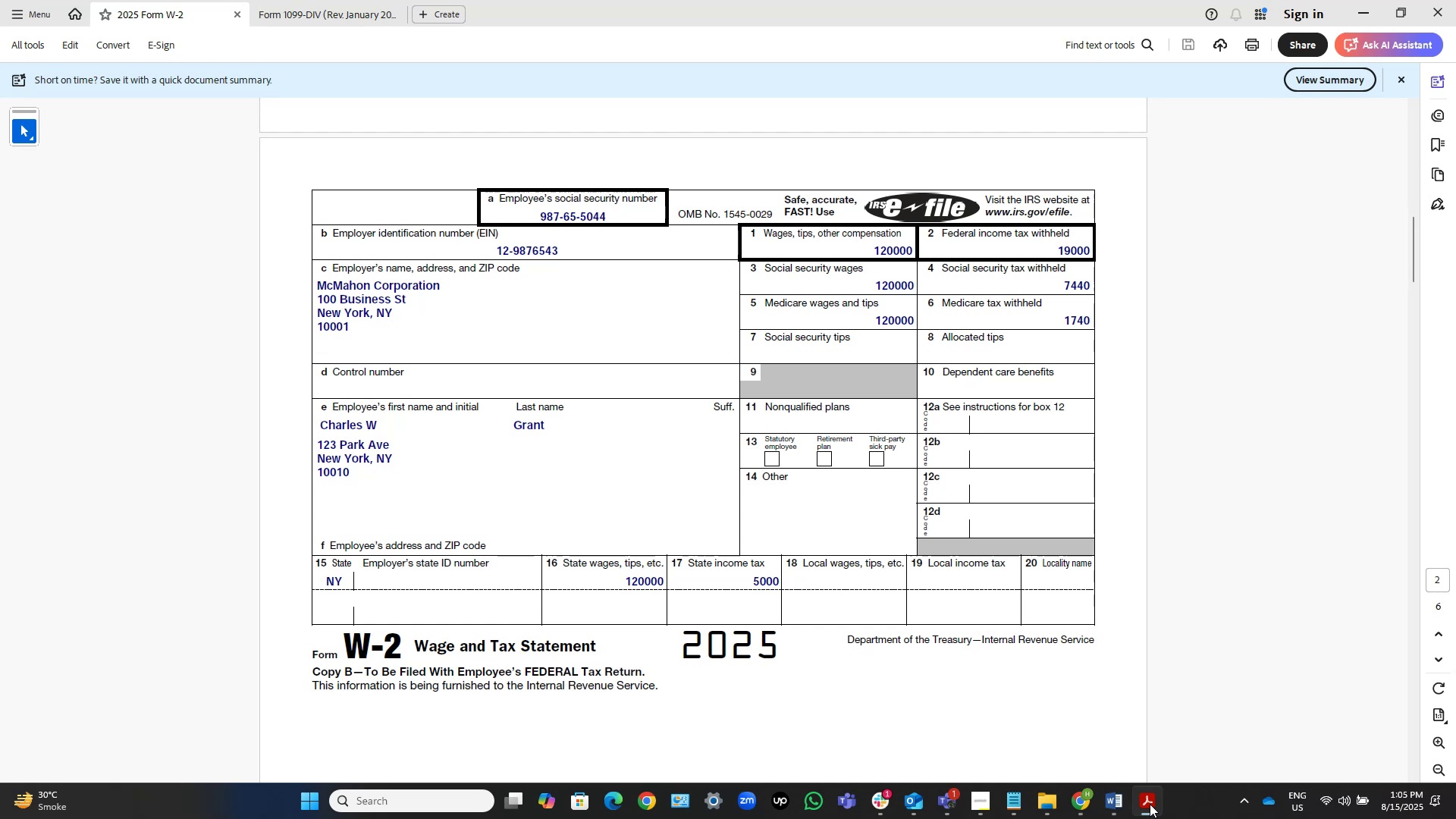 
left_click([1150, 804])
 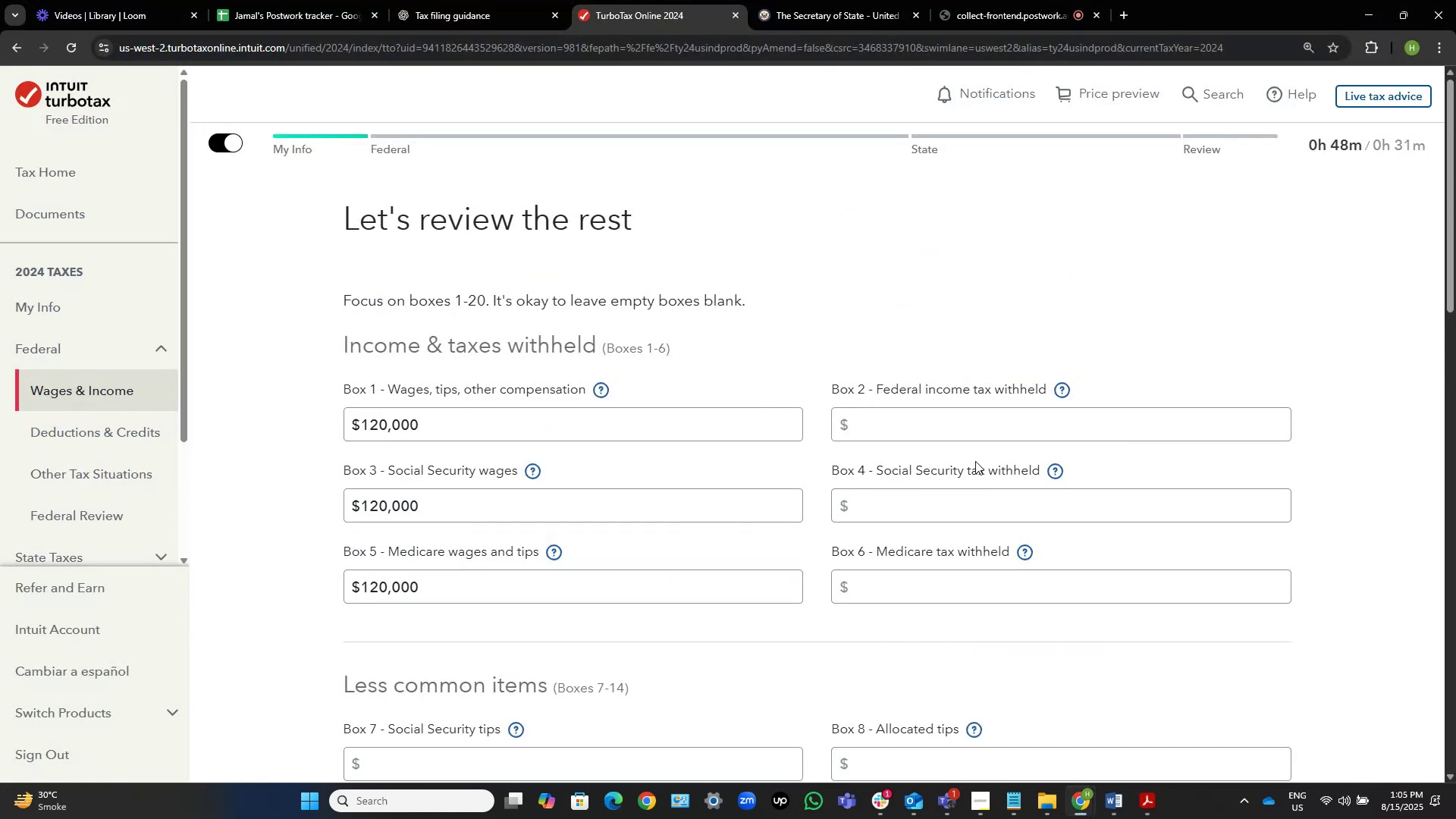 
left_click([988, 423])
 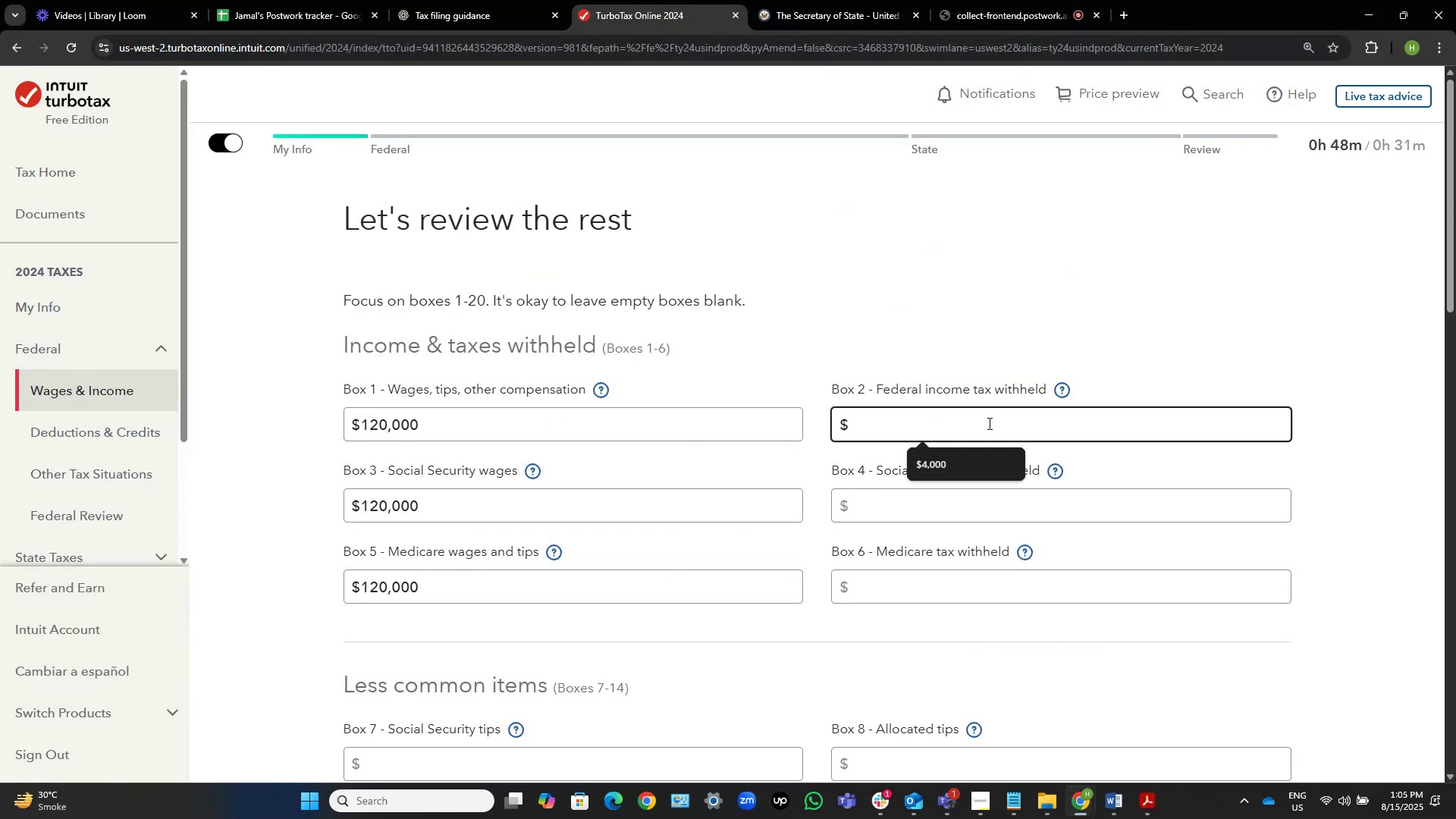 
key(Numpad1)
 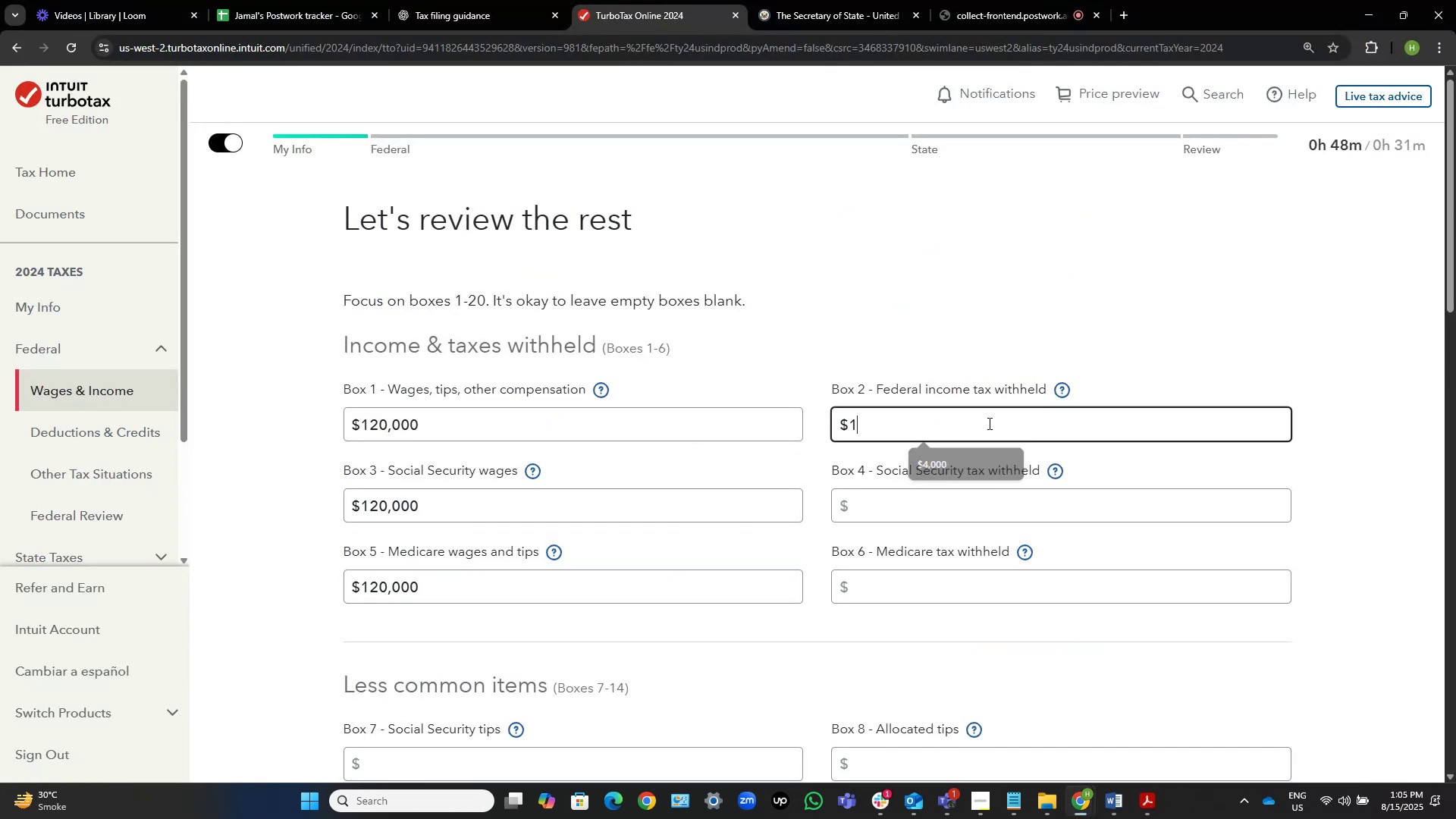 
key(Numpad9)
 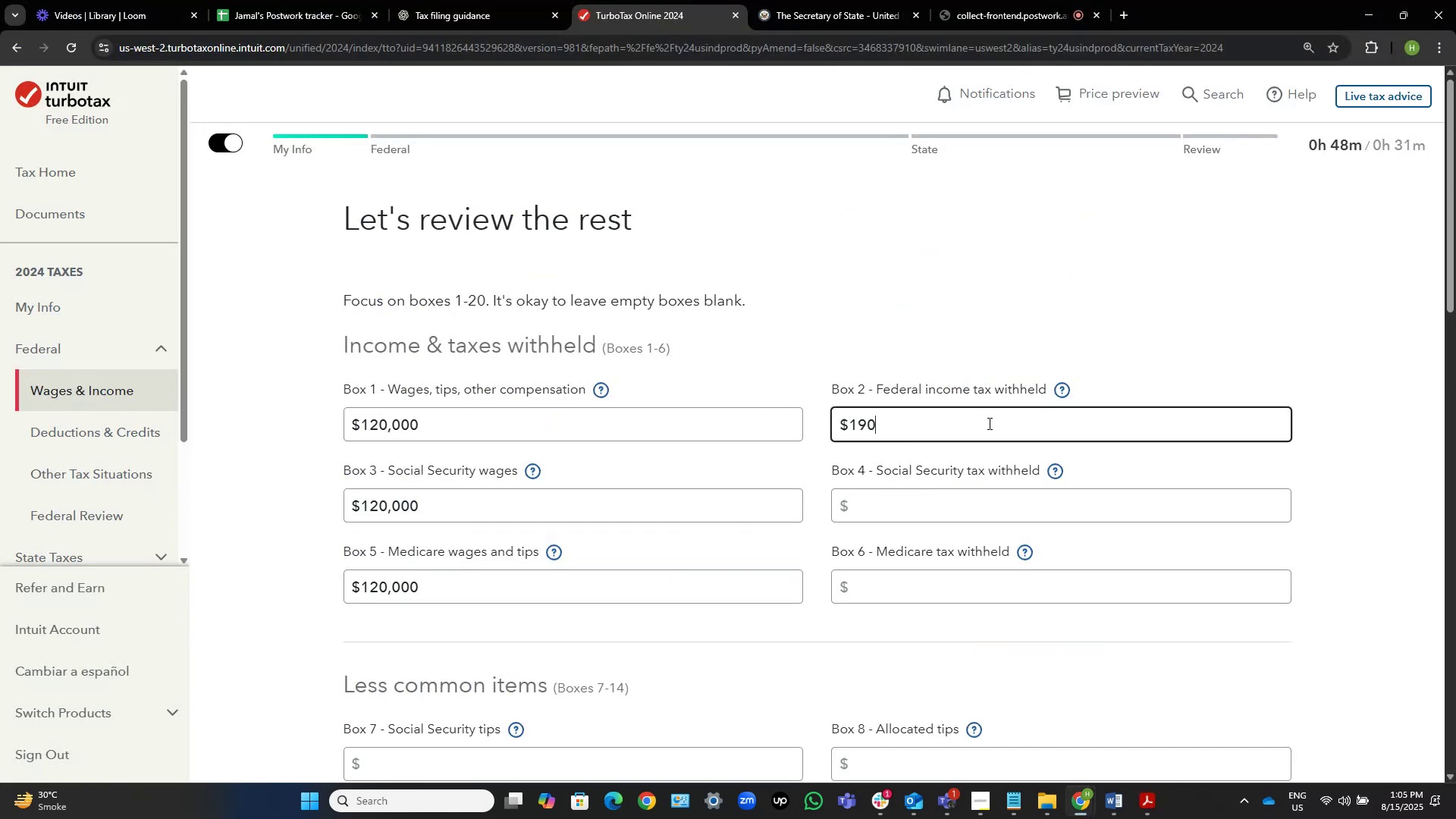 
key(Numpad0)
 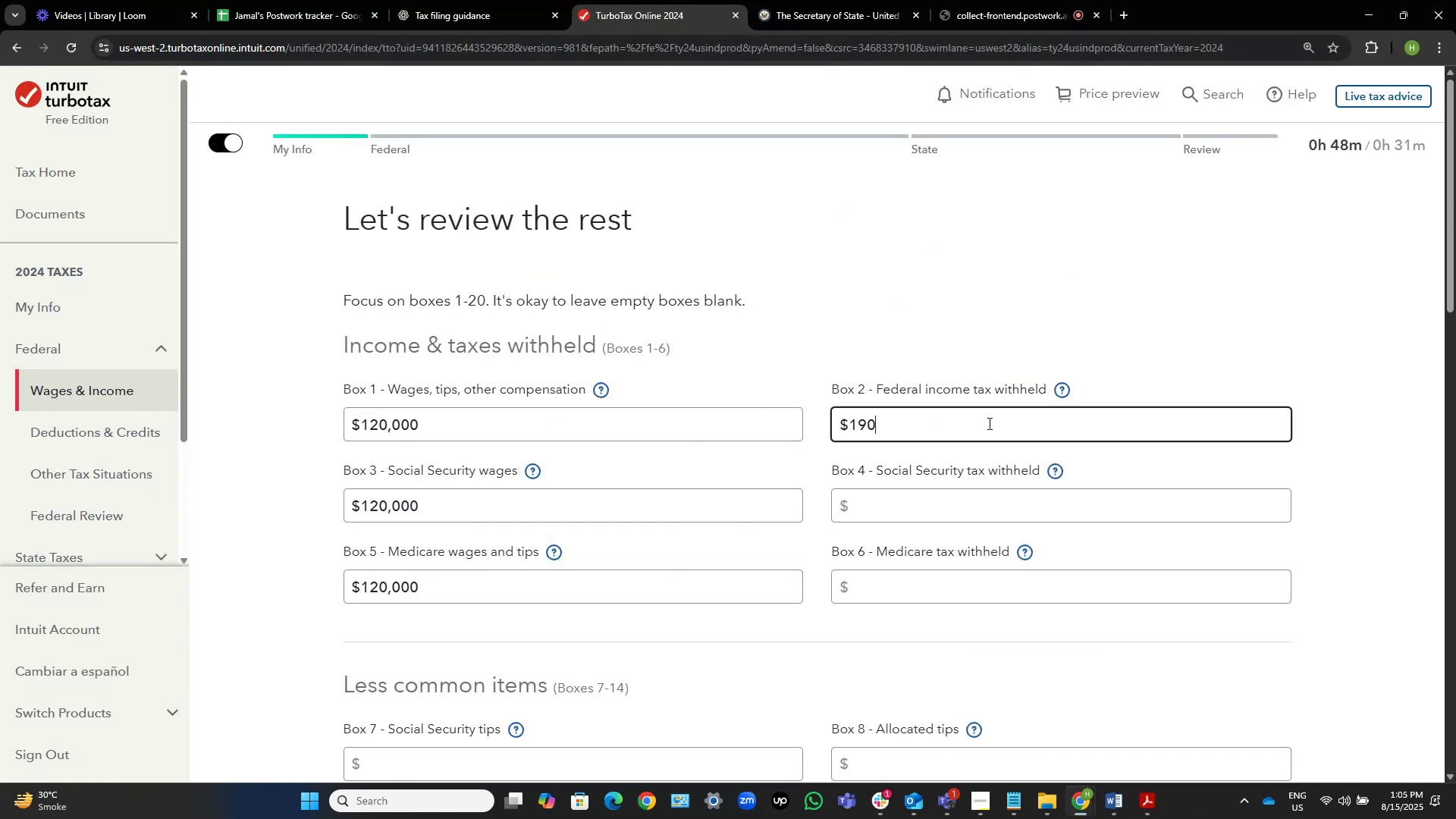 
key(Numpad0)
 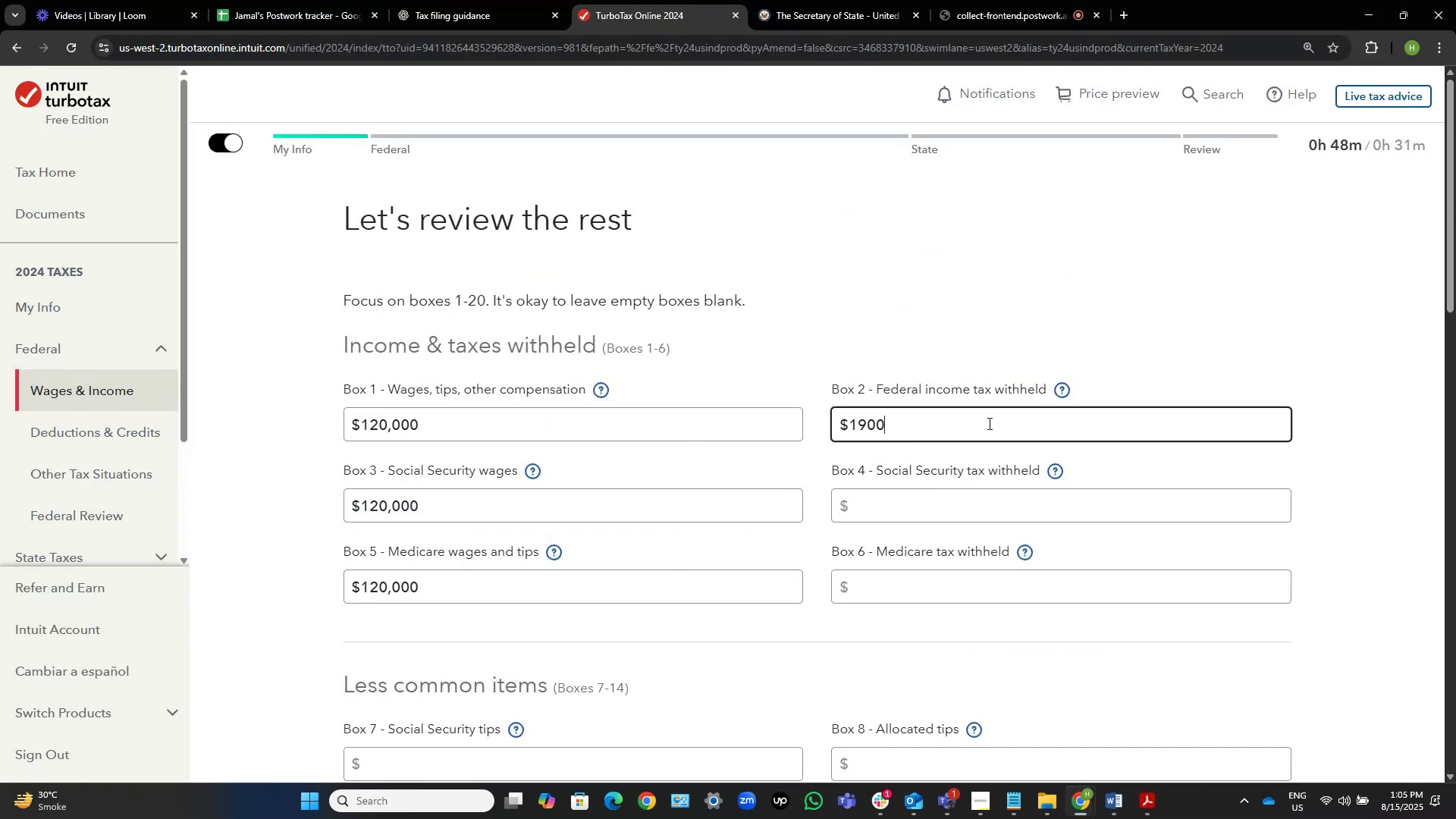 
key(Numpad0)
 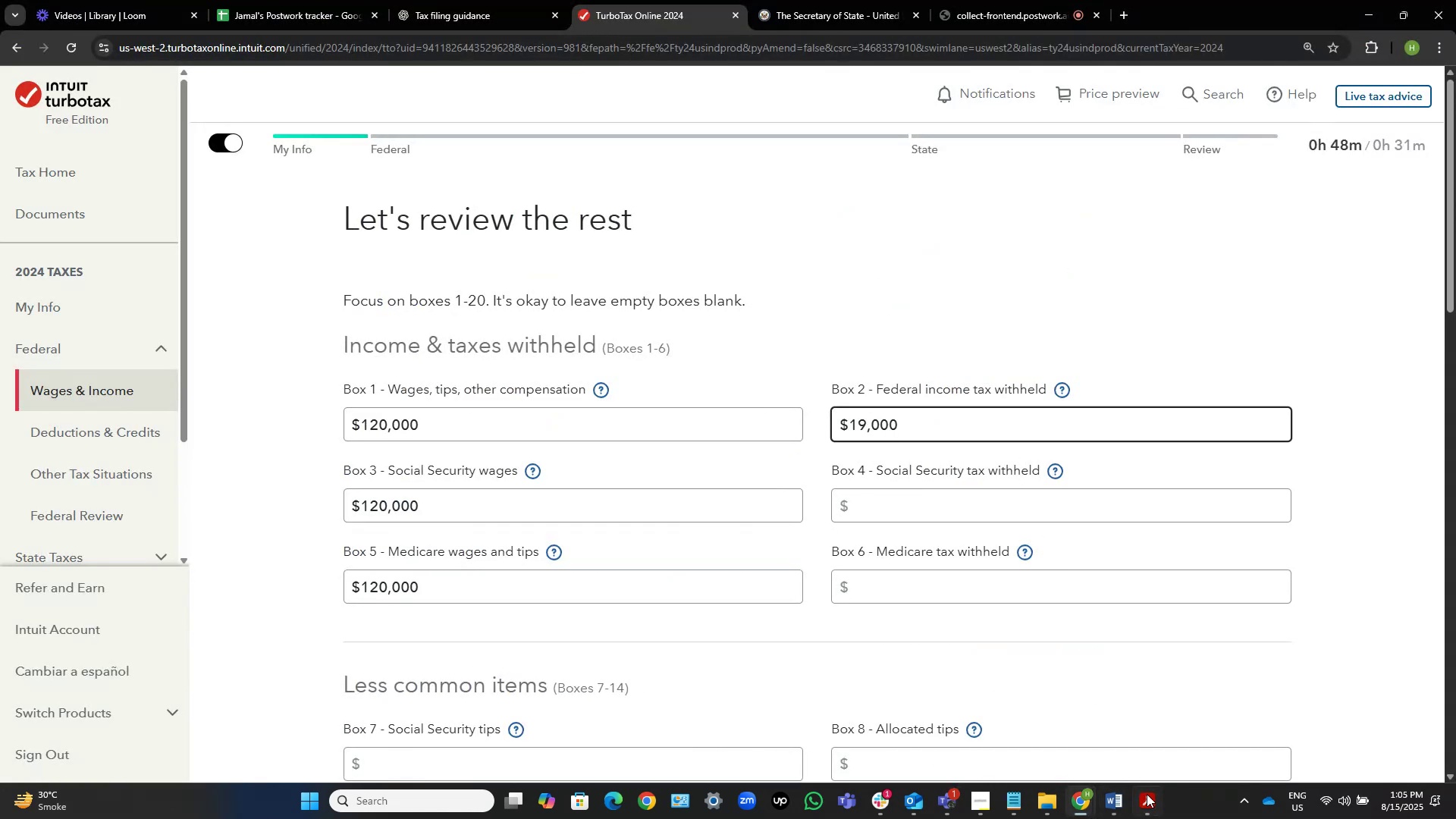 
left_click([1145, 796])
 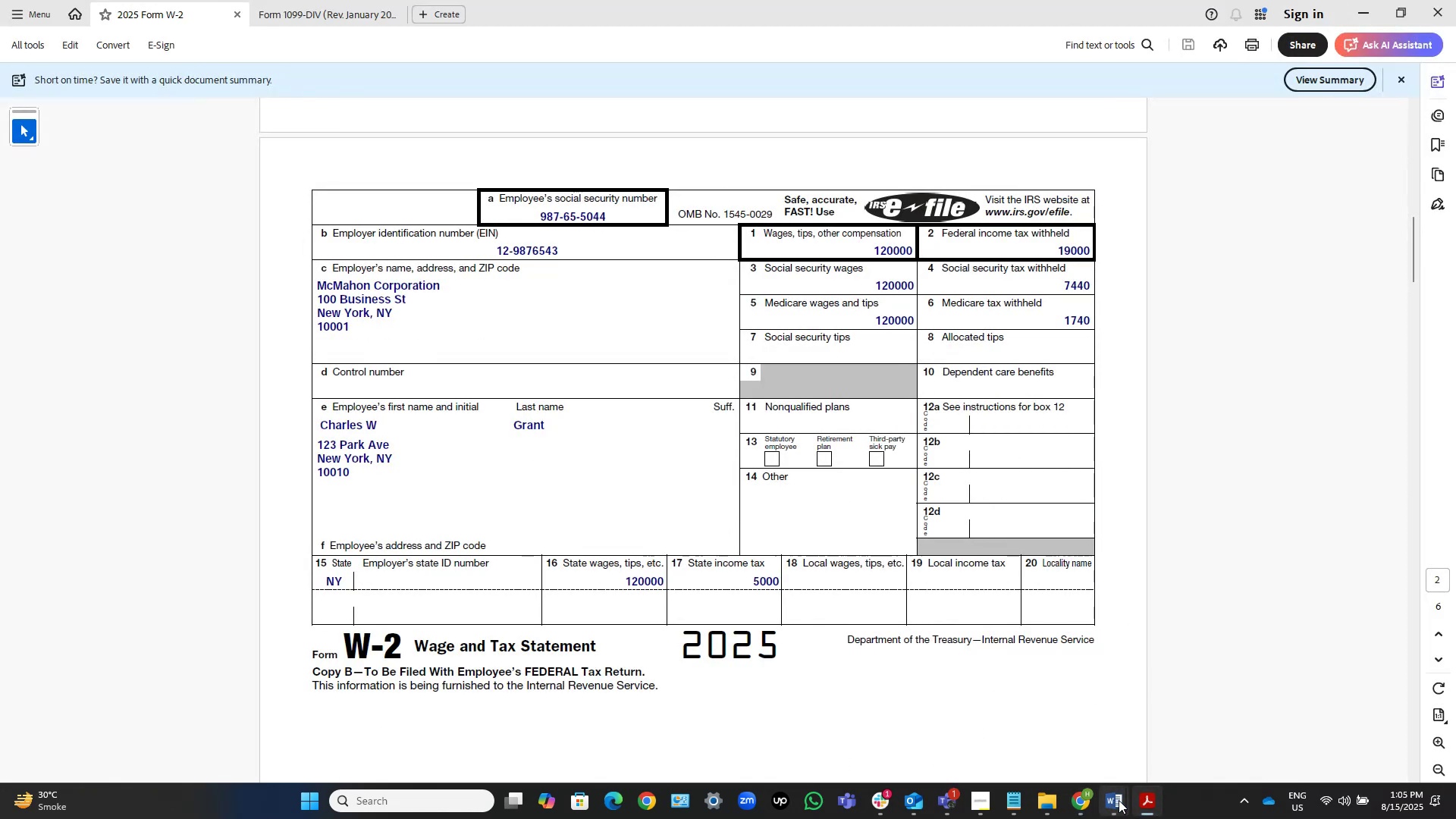 
left_click([1158, 801])
 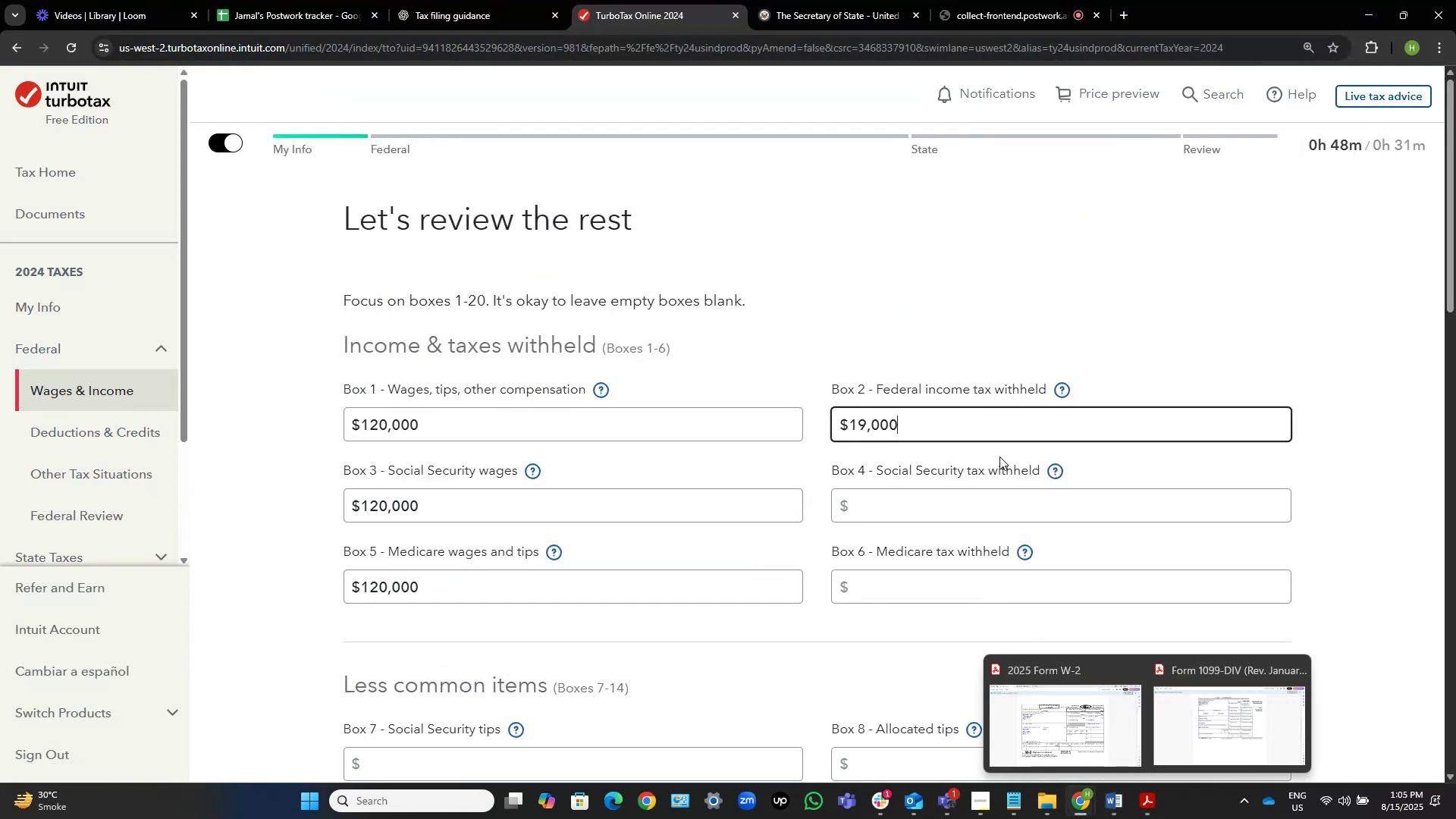 
left_click_drag(start_coordinate=[989, 487], to_coordinate=[990, 491])
 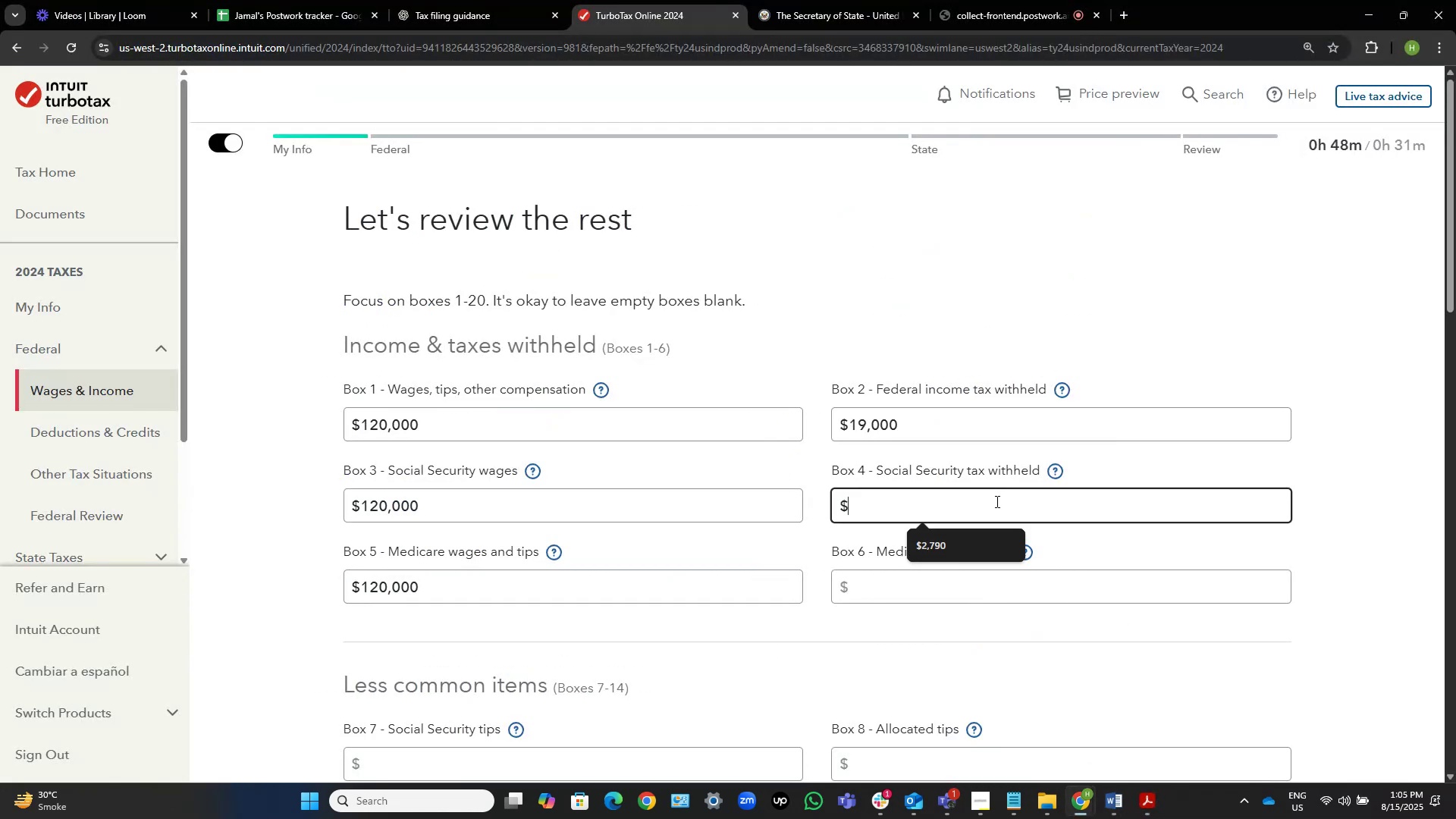 
double_click([996, 501])
 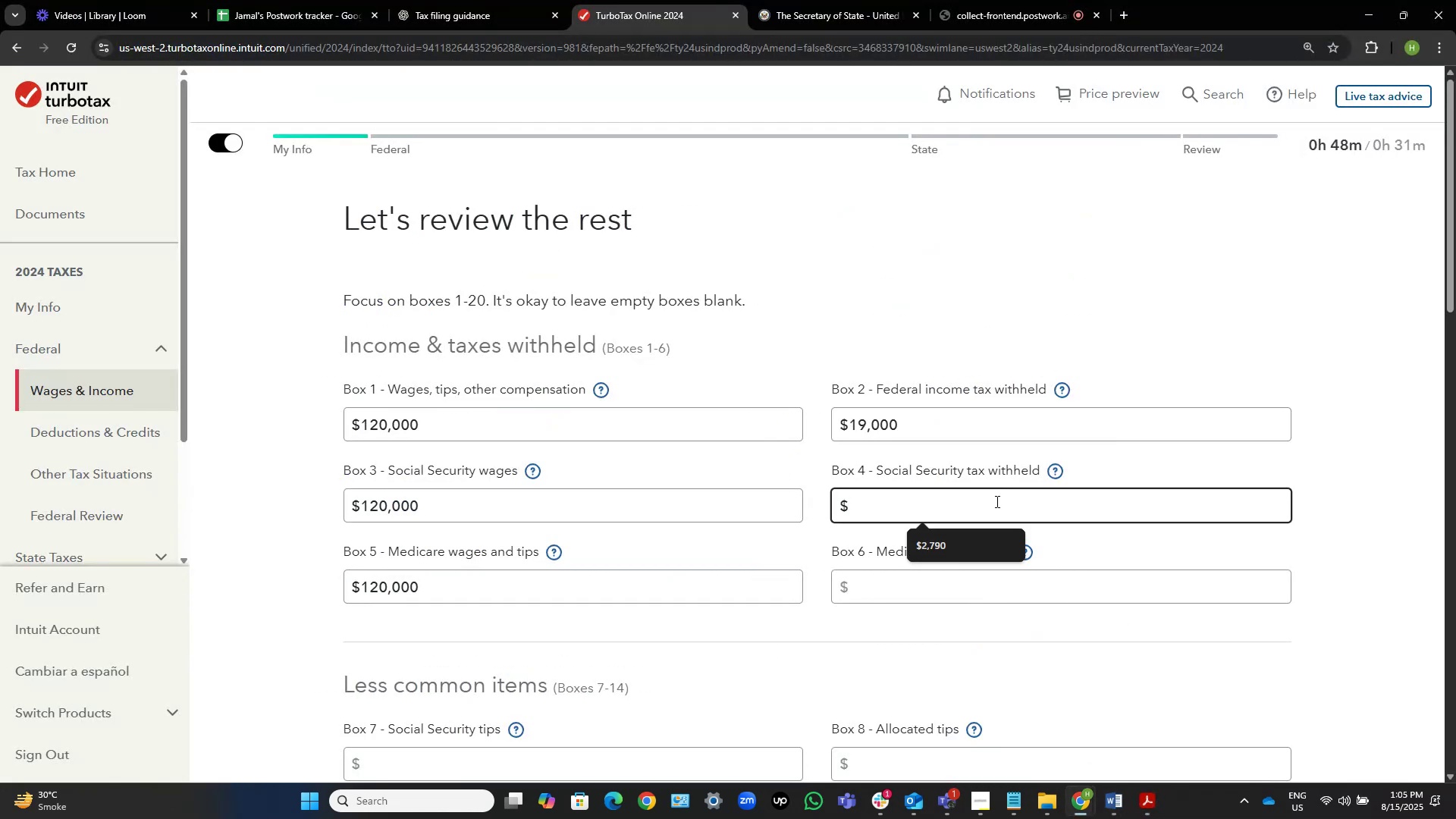 
key(Numpad7)
 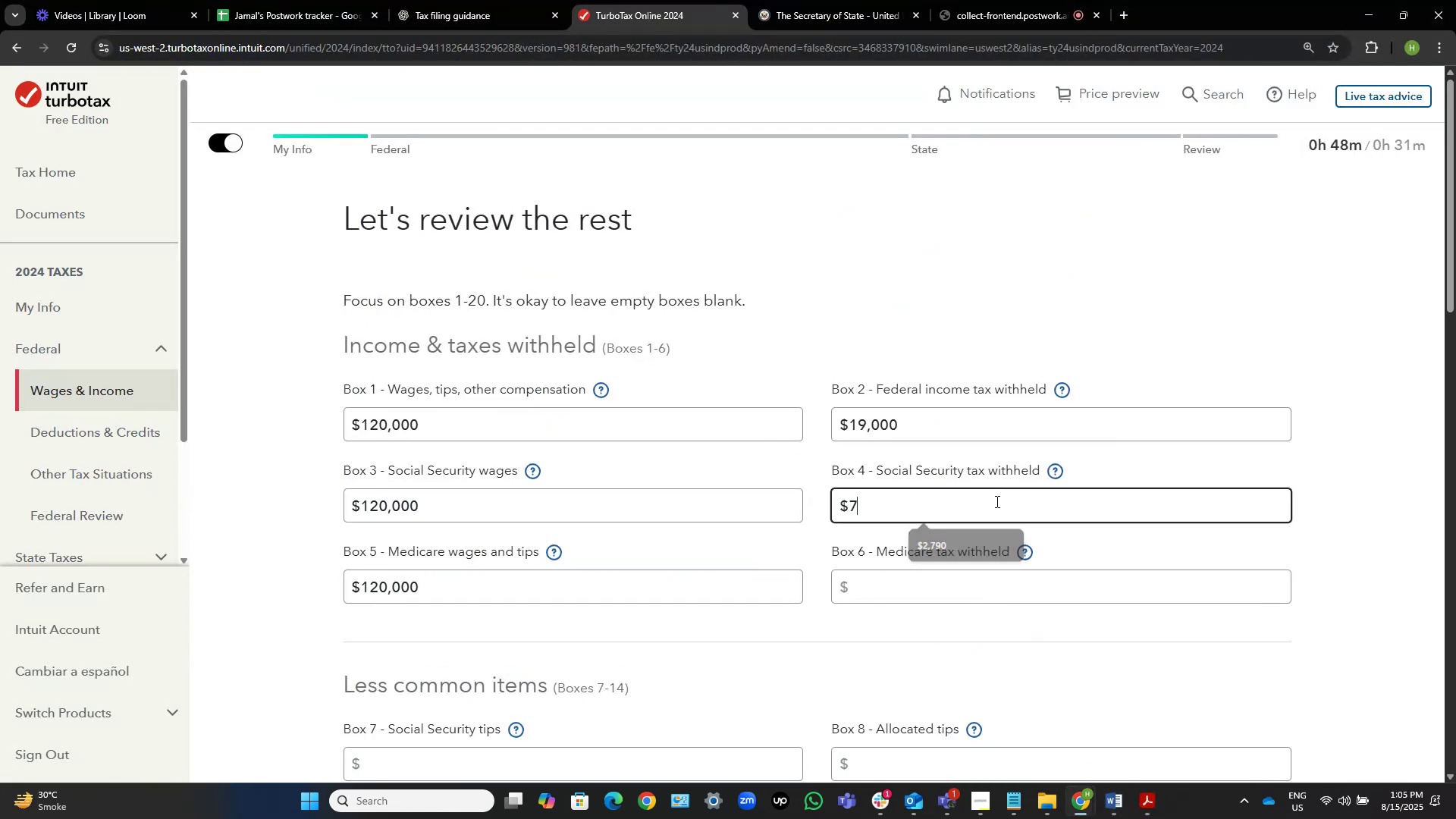 
key(Numpad4)
 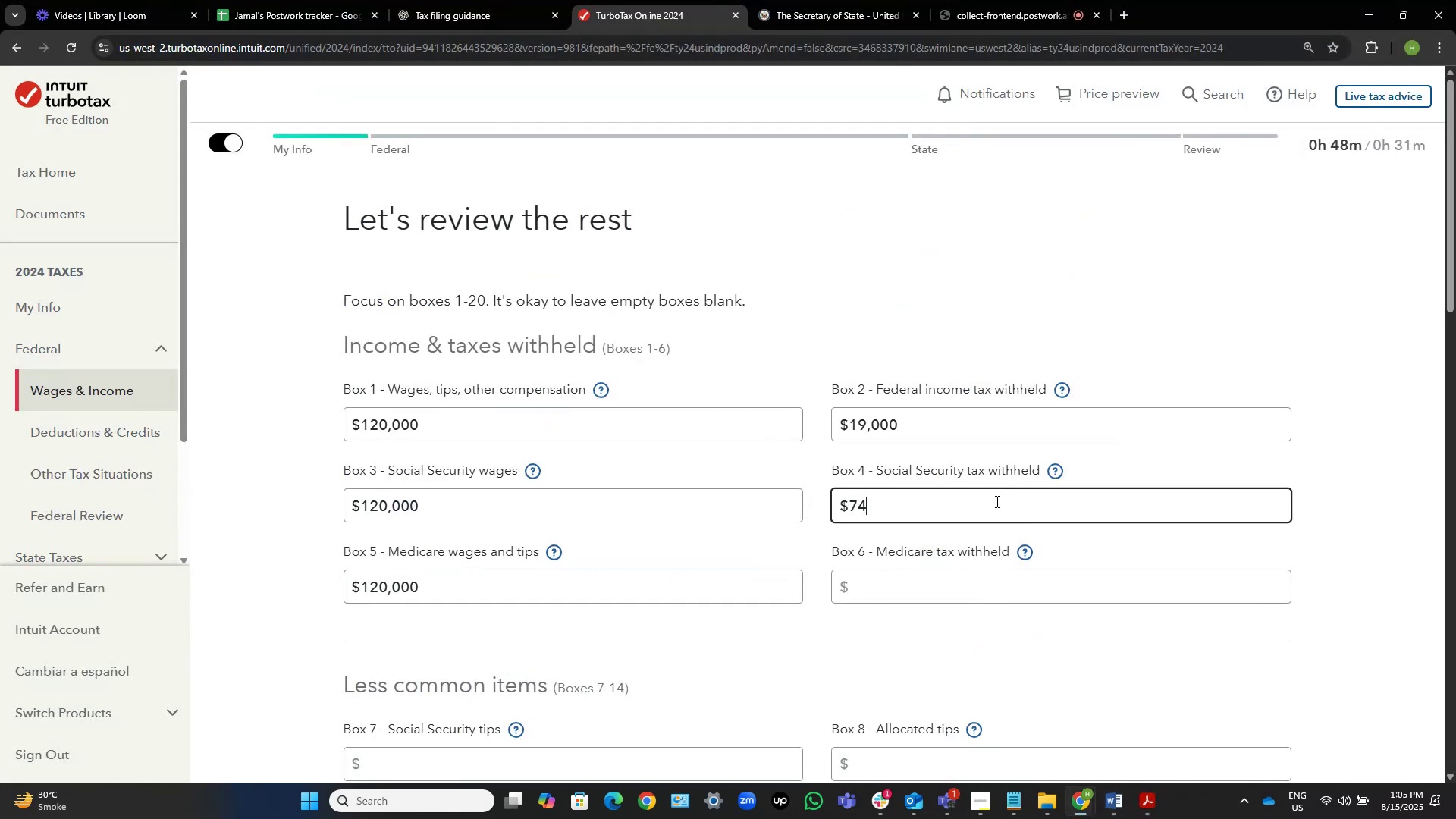 
key(Numpad4)
 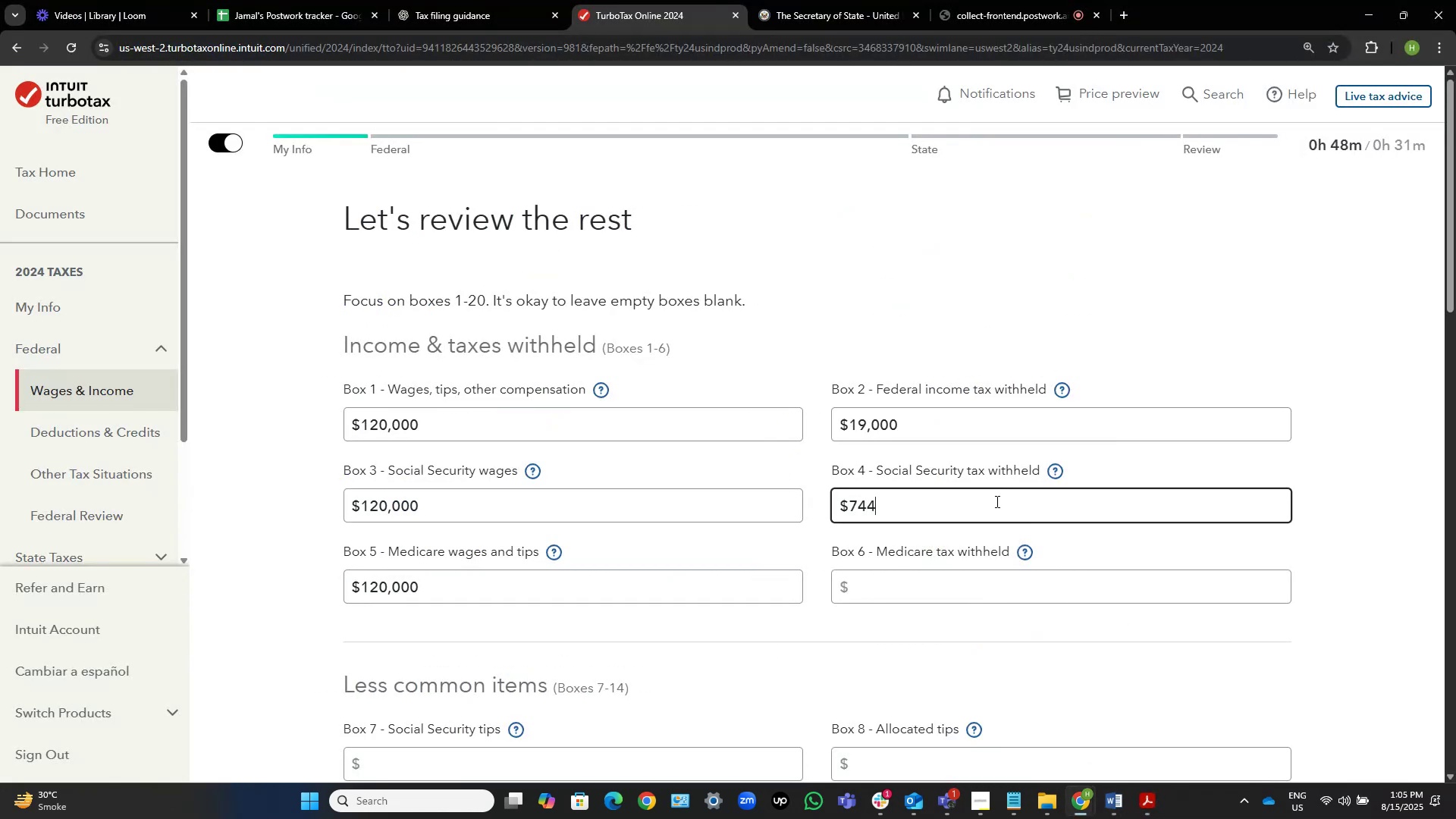 
key(Numpad0)
 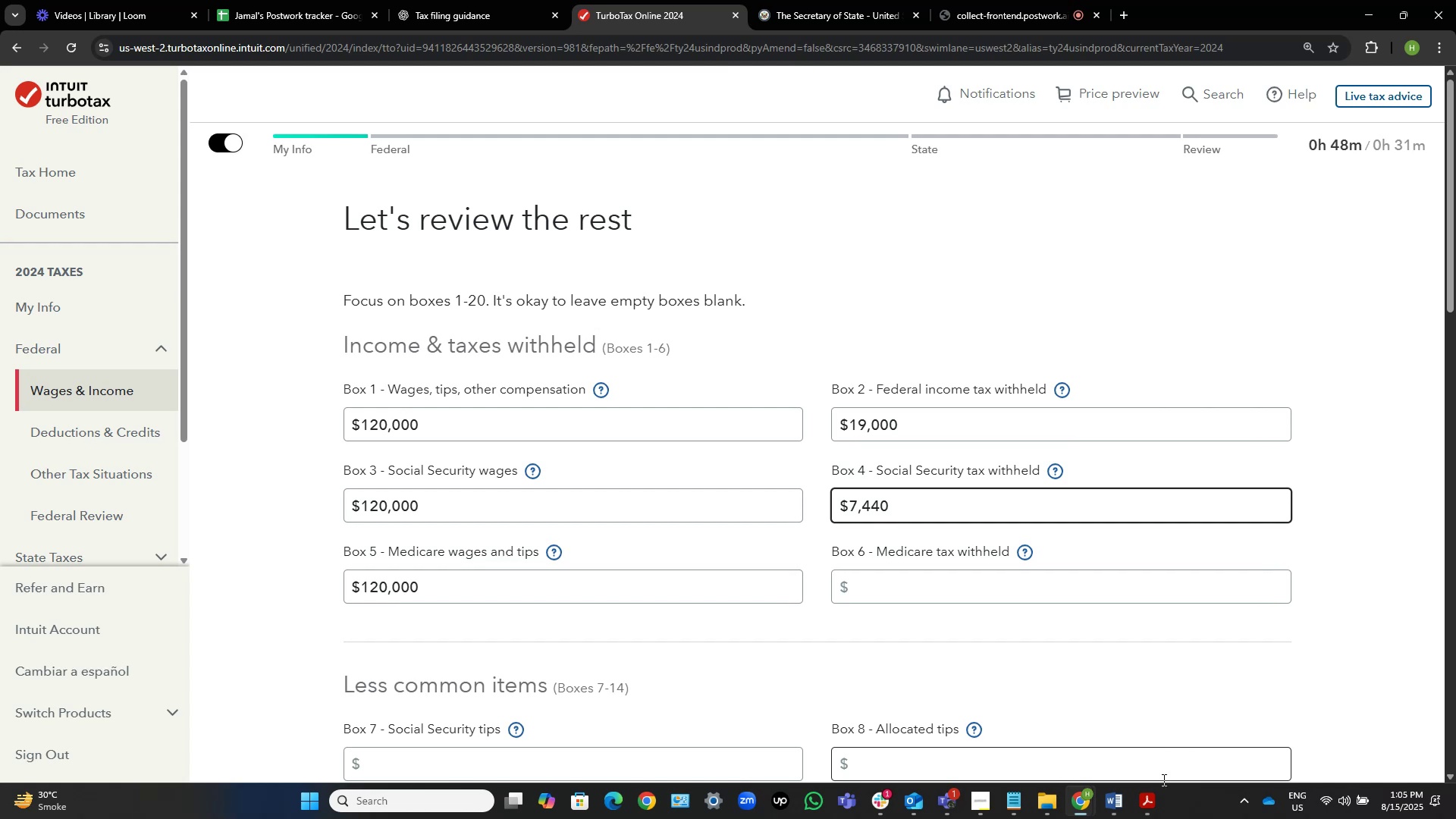 
left_click([1147, 813])
 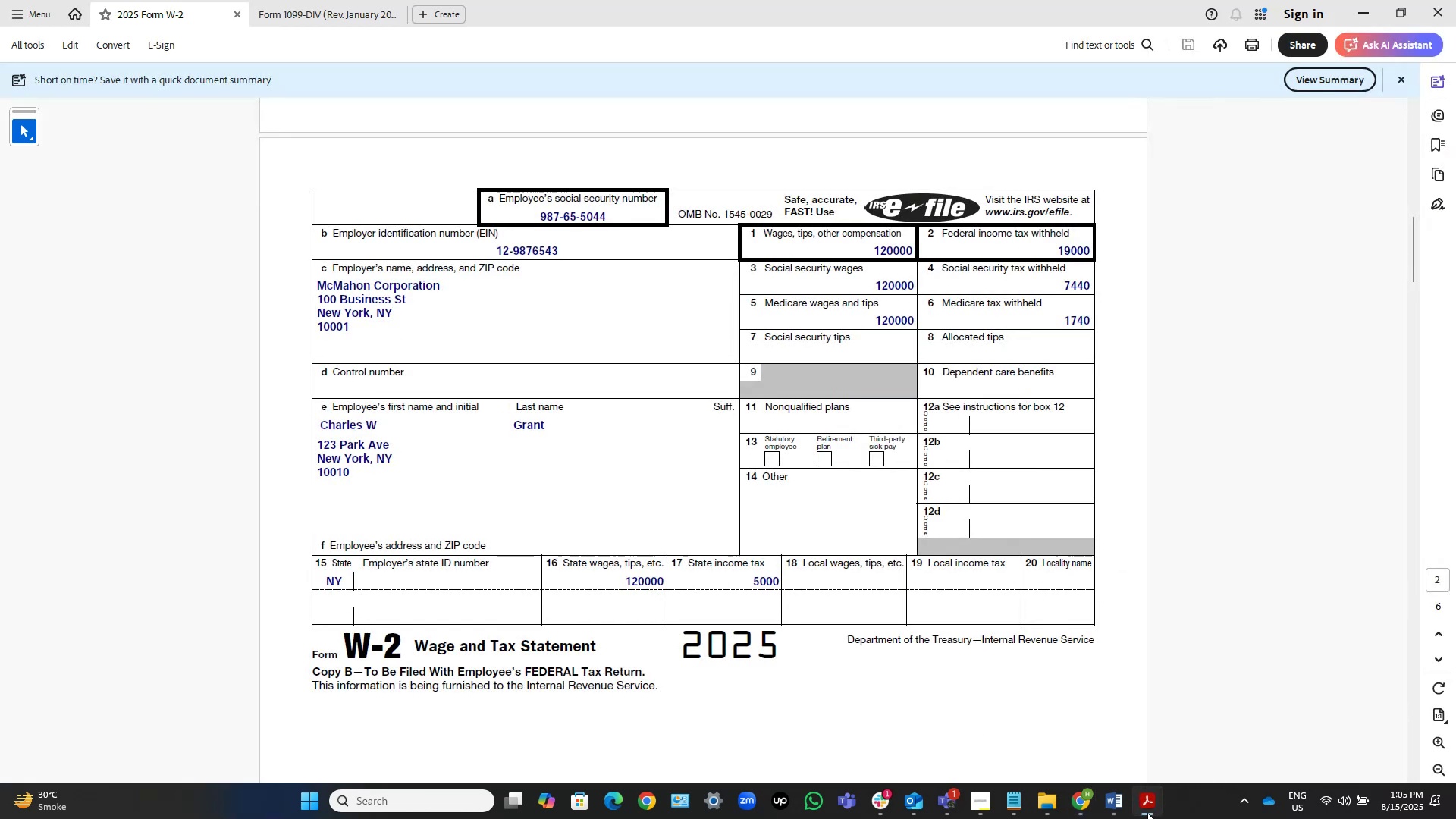 
left_click([1147, 813])
 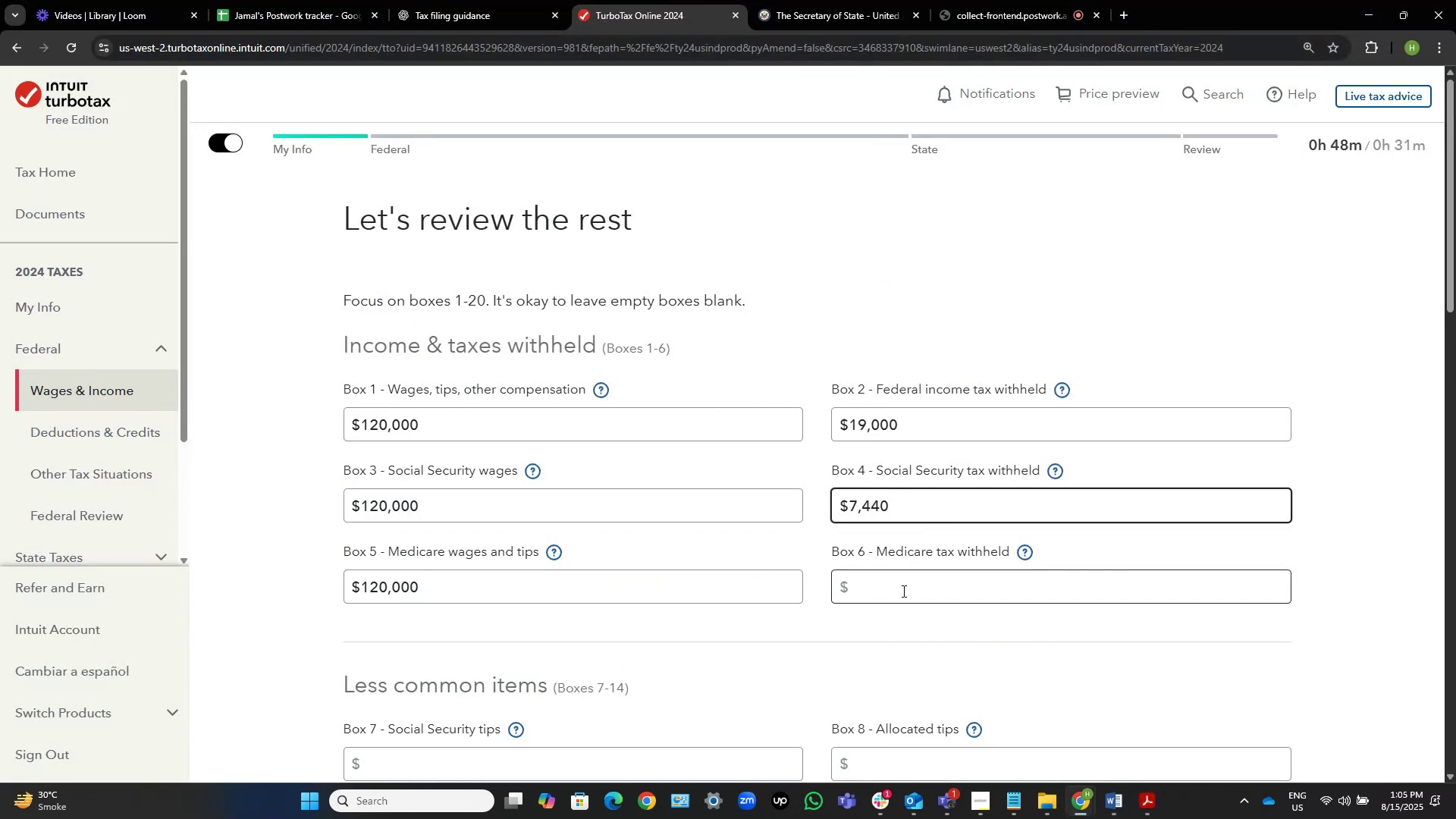 
left_click([907, 598])
 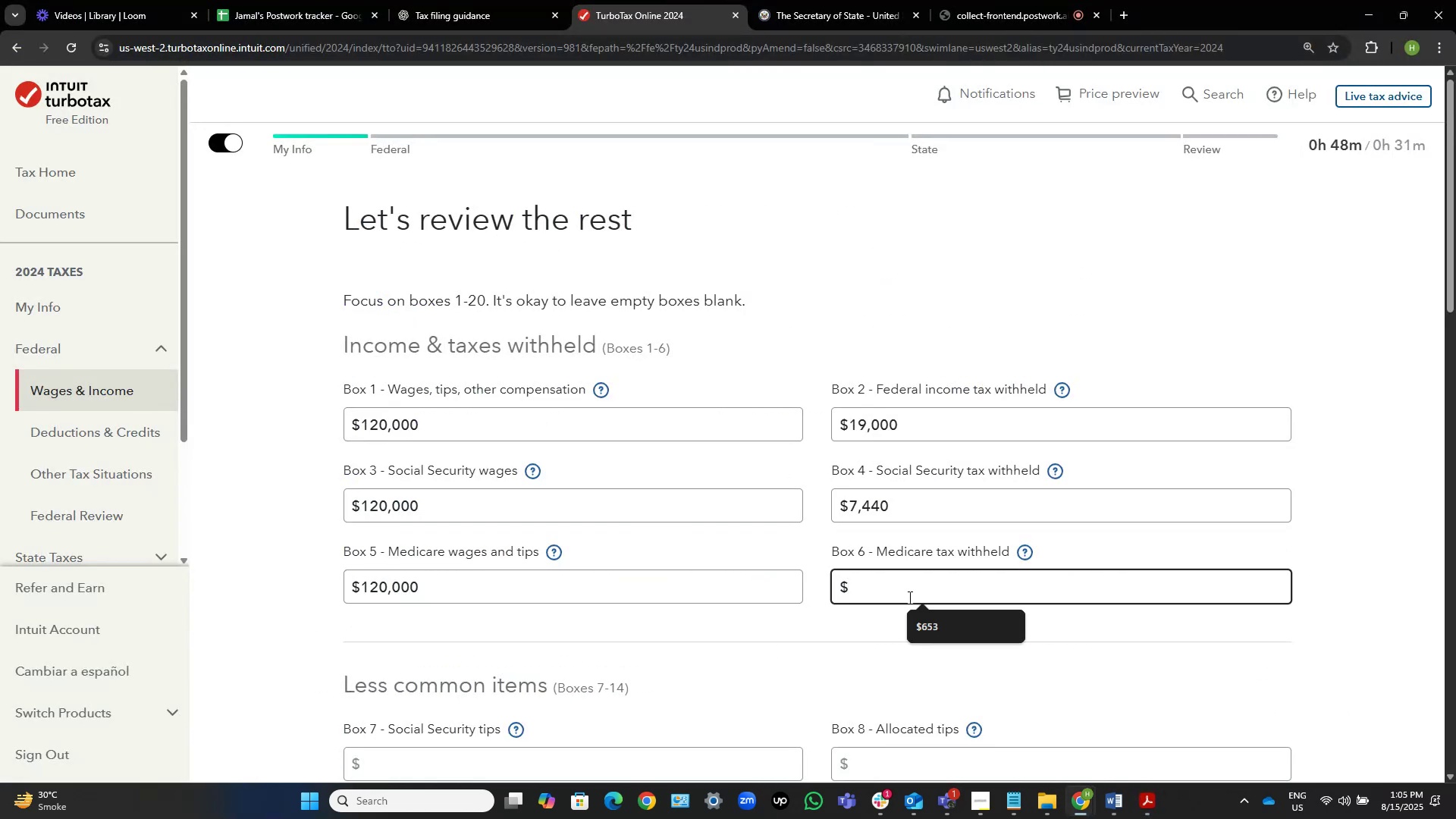 
key(Numpad1)
 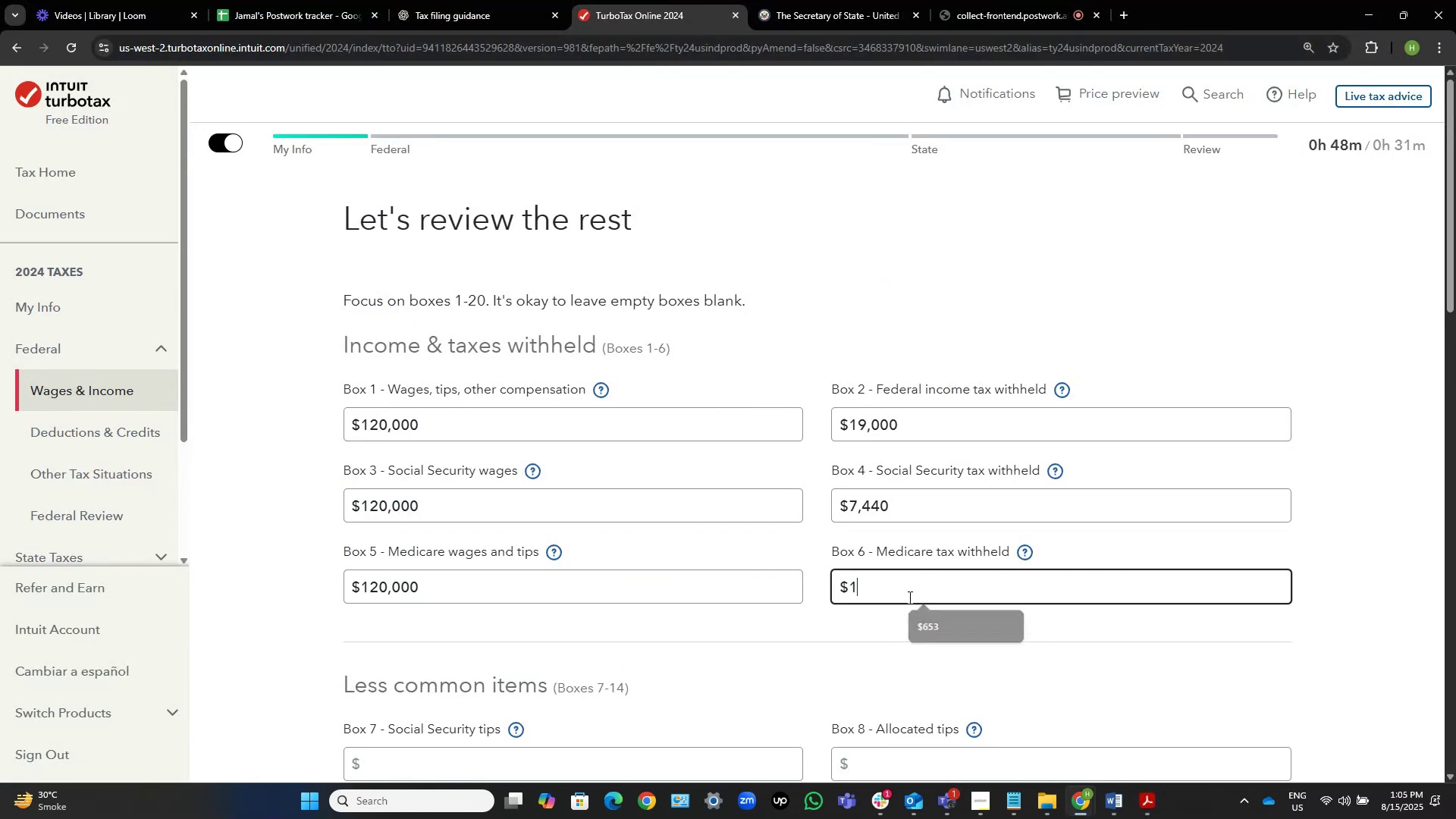 
key(Numpad7)
 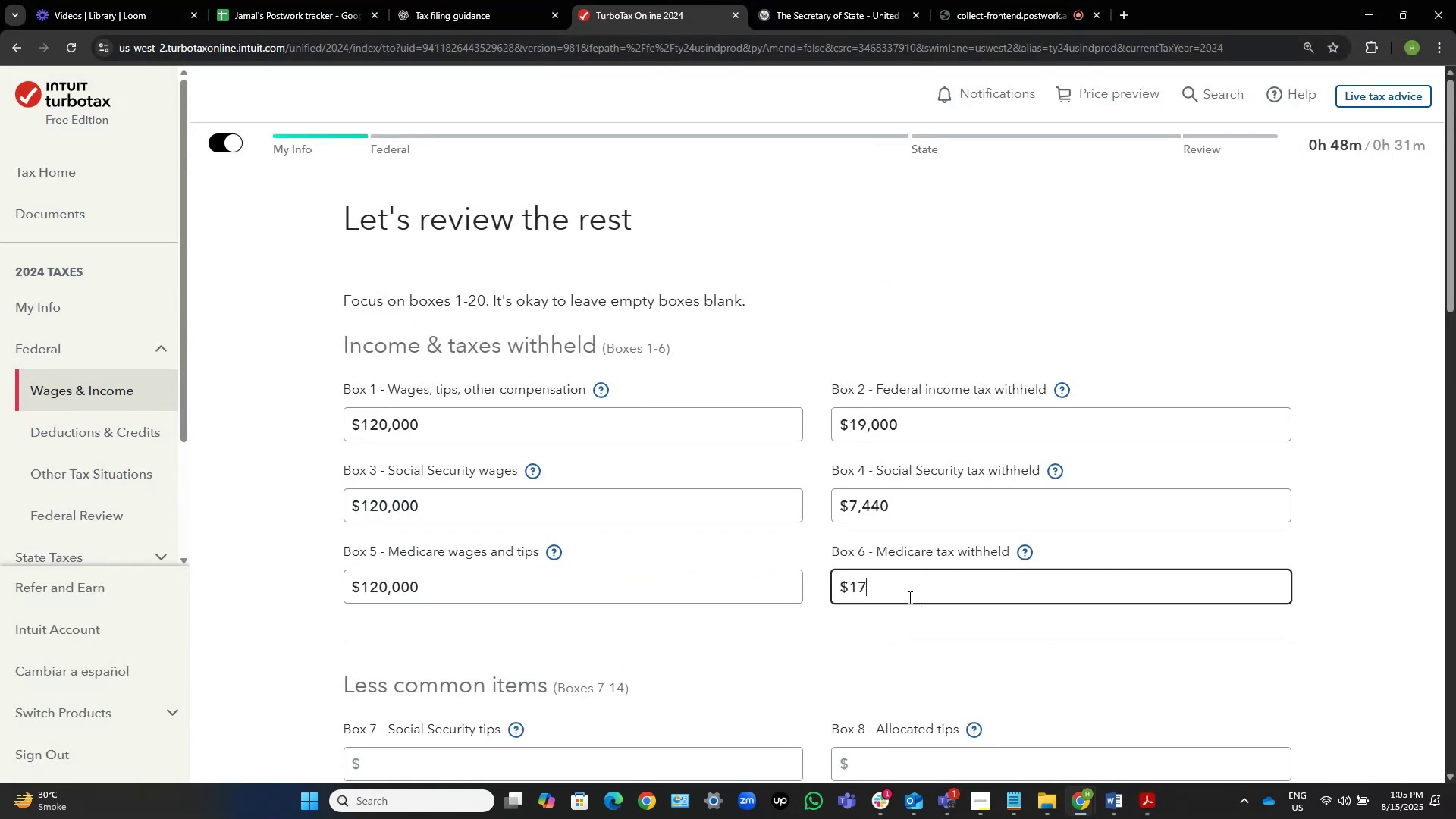 
key(Numpad1)
 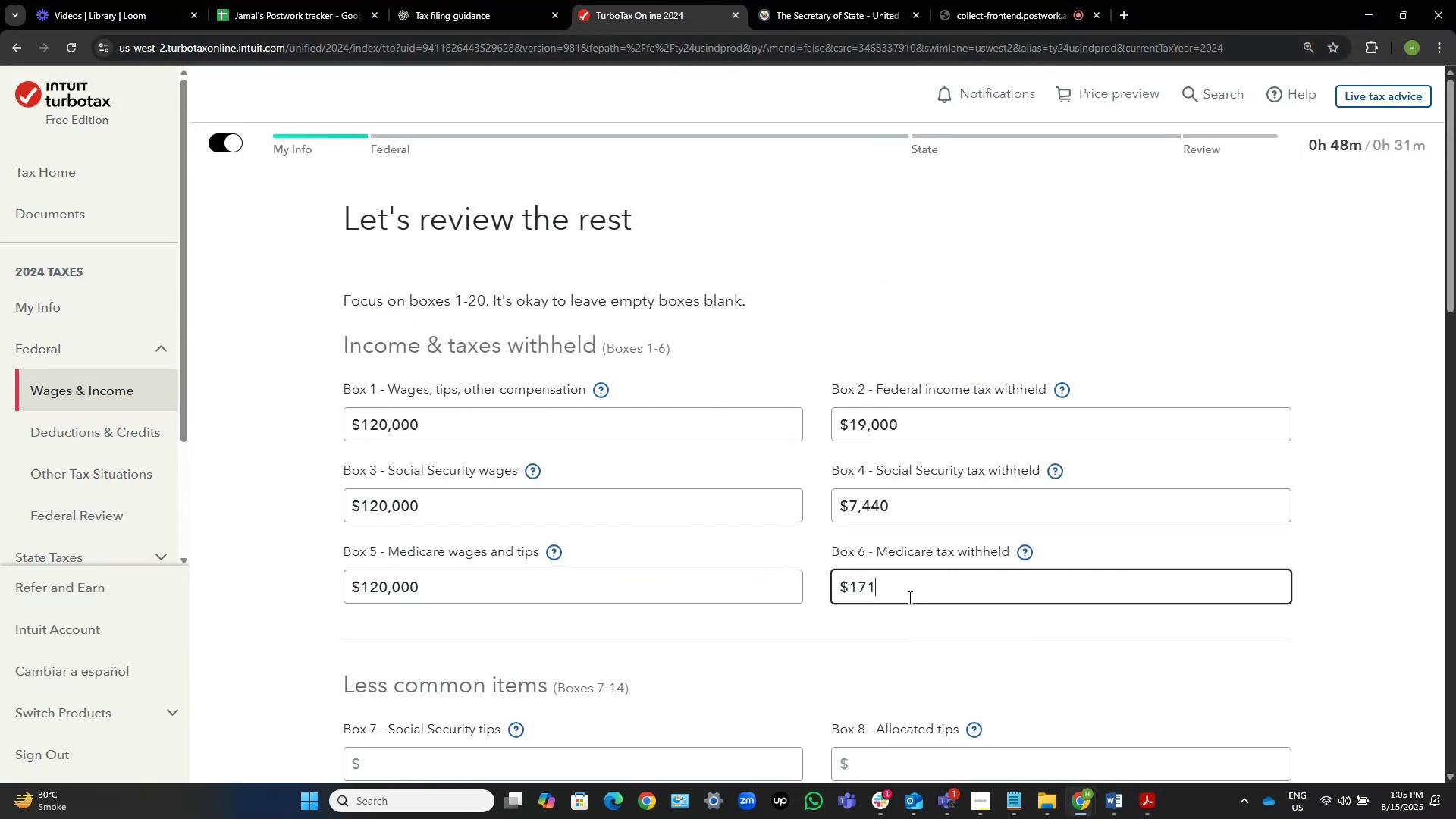 
key(Numpad0)
 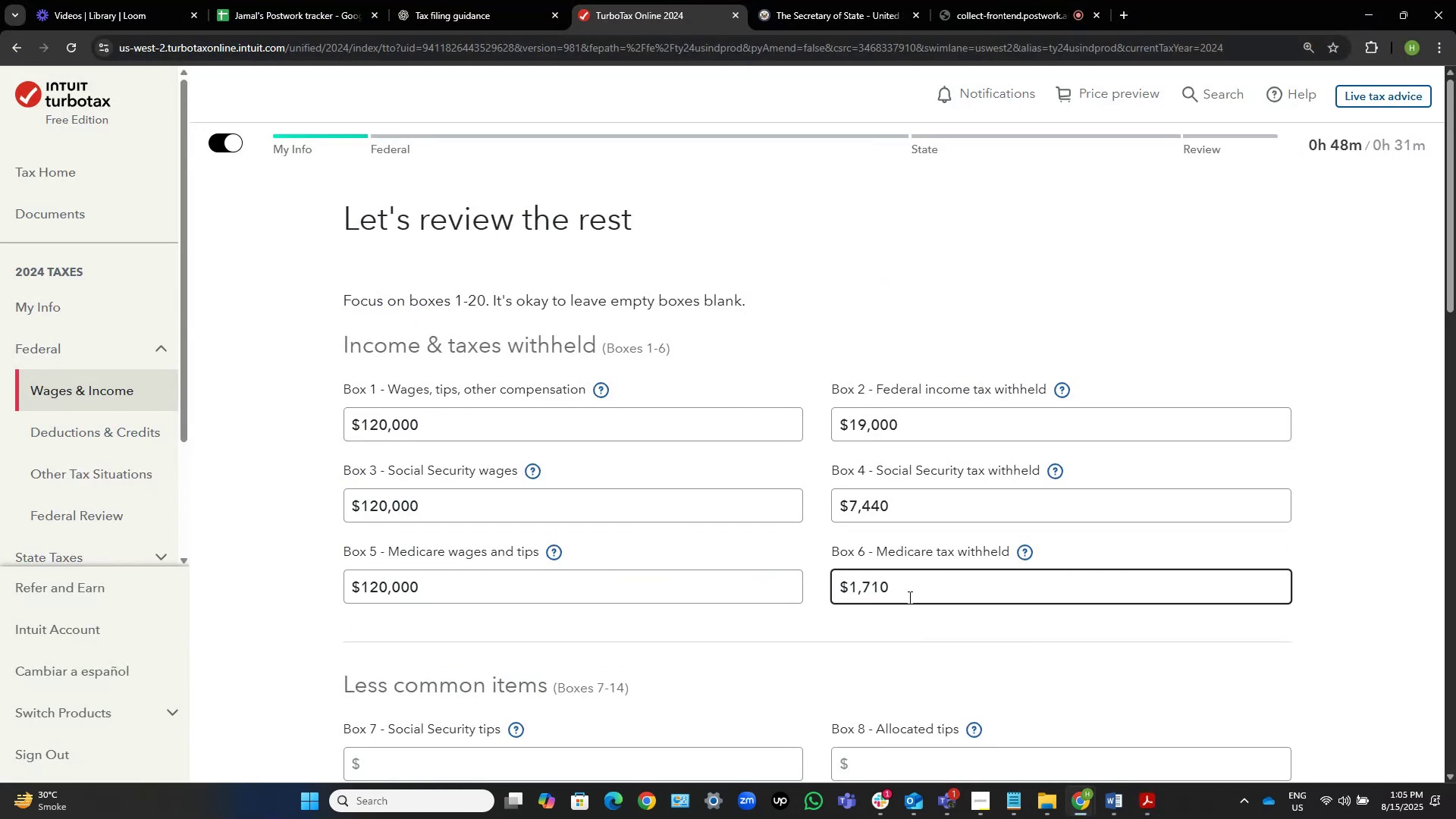 
key(Backspace)
 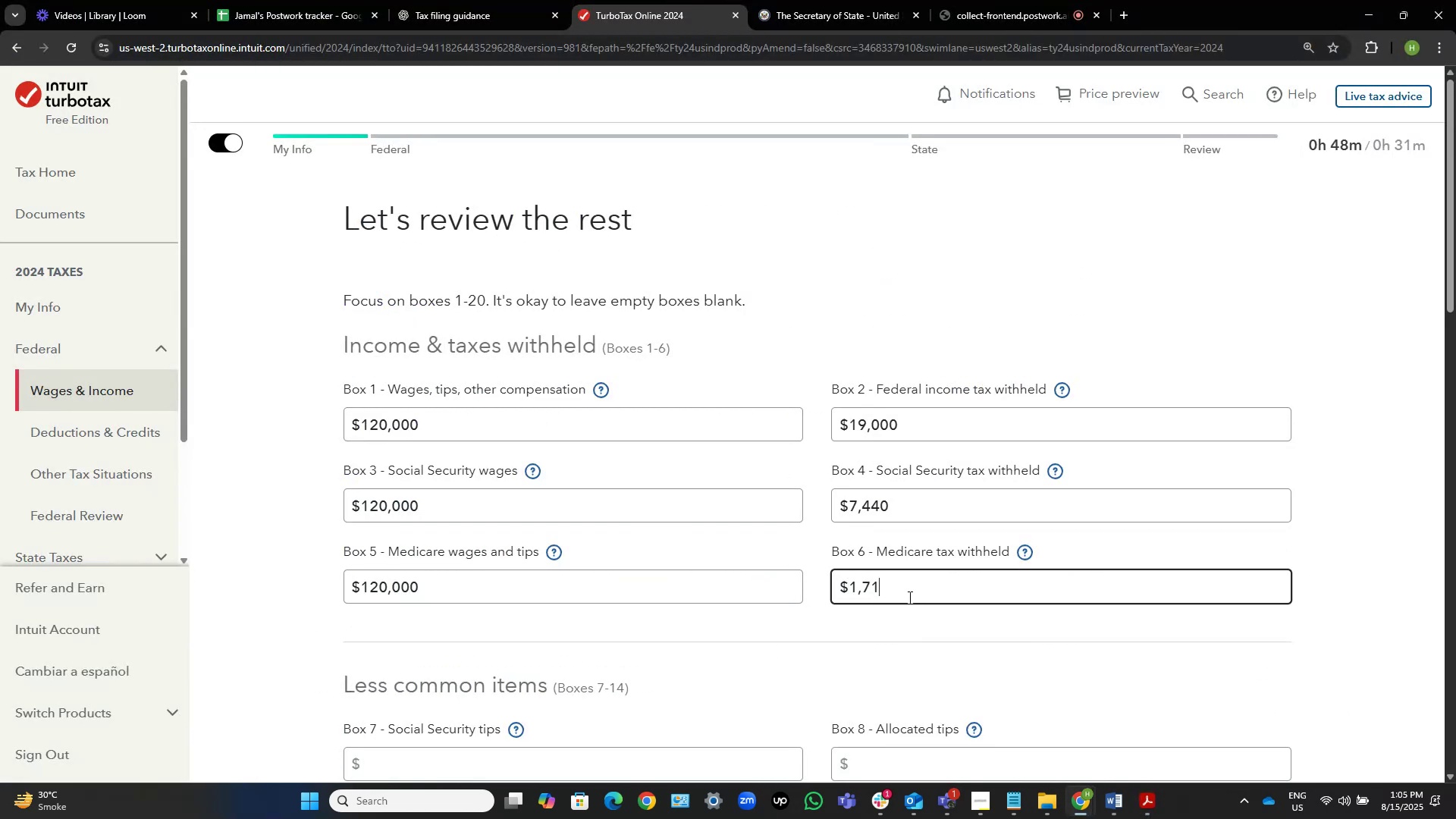 
key(Backspace)
 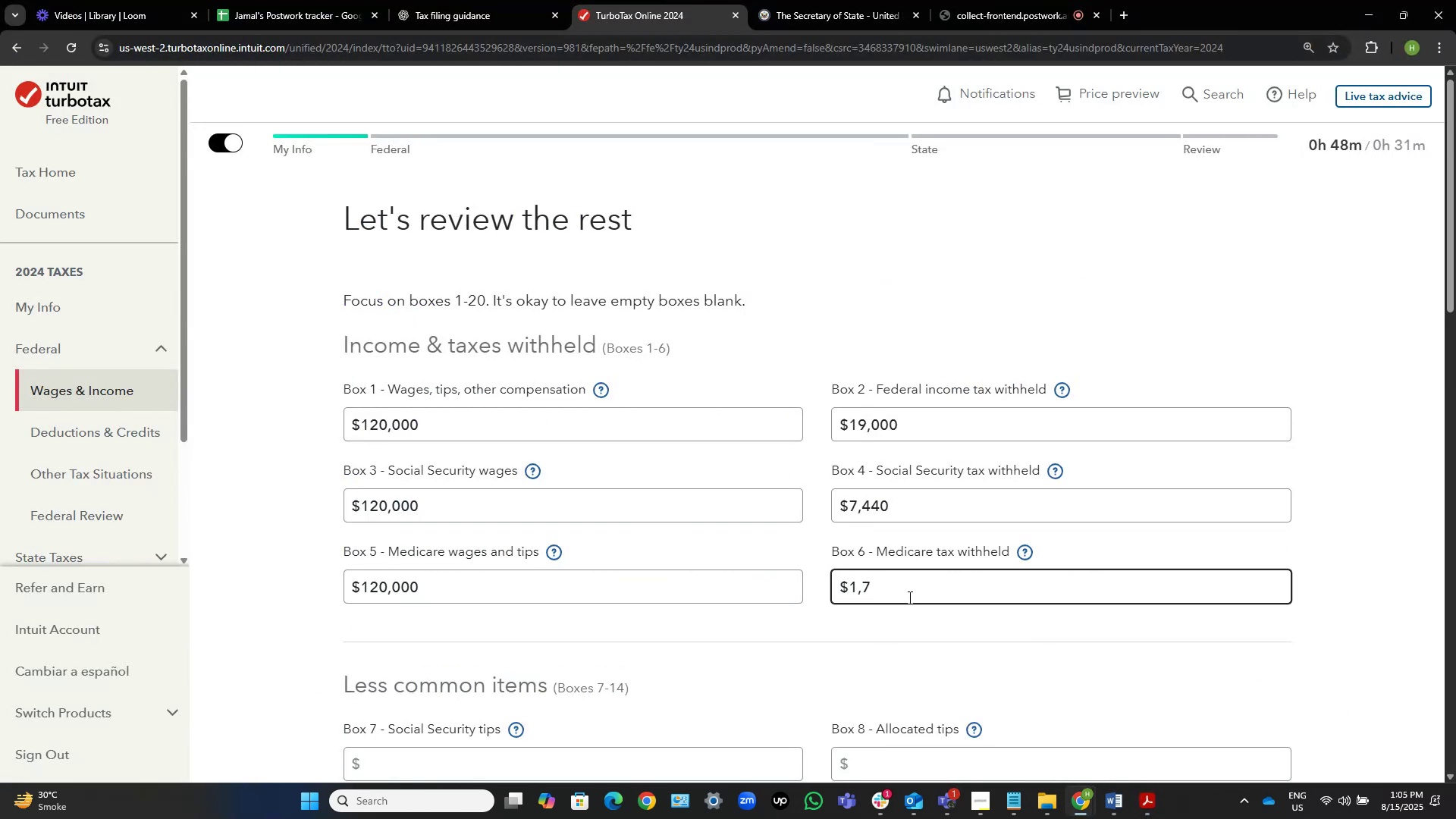 
key(Numpad1)
 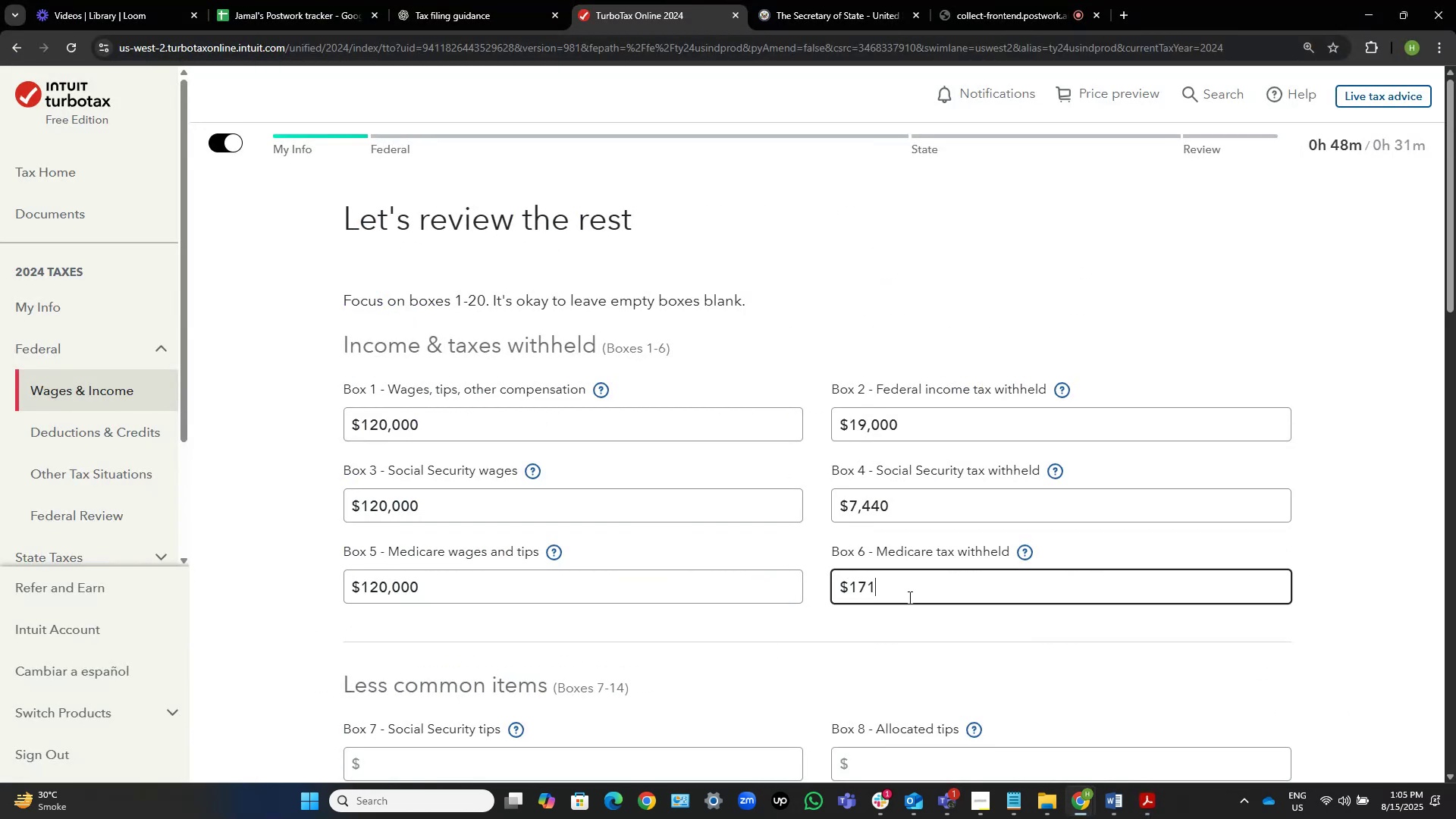 
key(Backspace)
 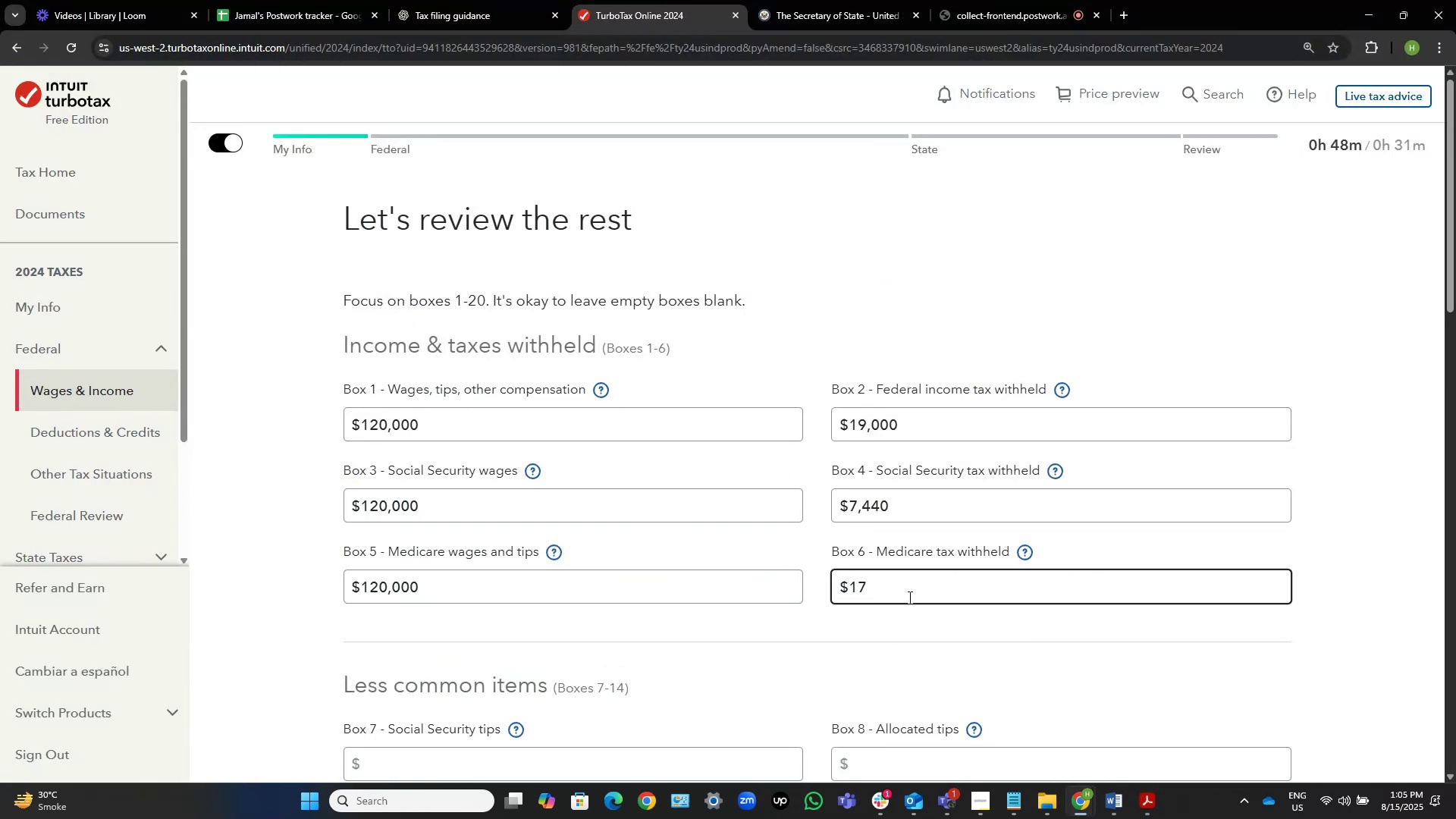 
key(Numpad4)
 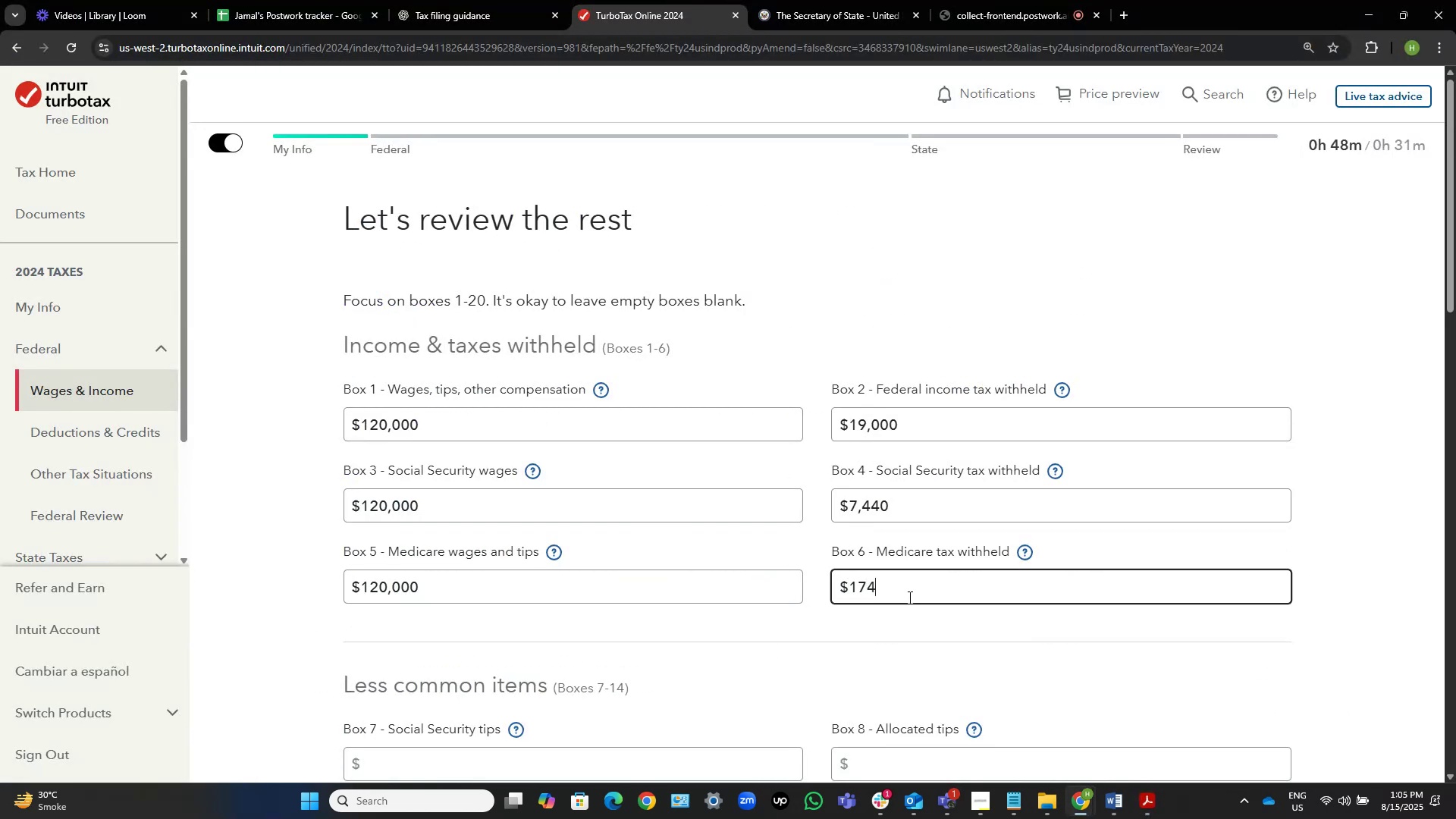 
key(Numpad0)
 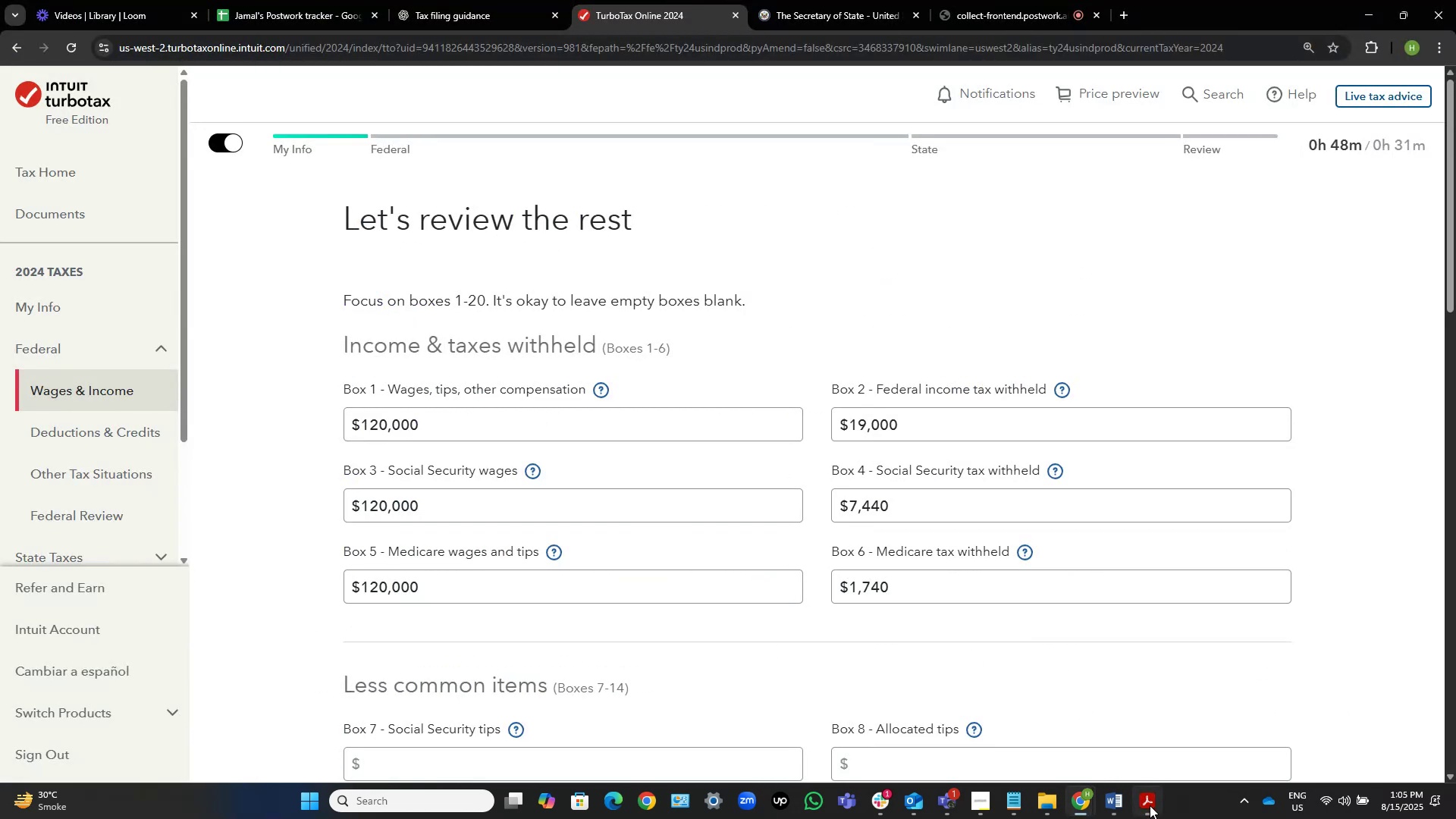 
scroll: coordinate [901, 373], scroll_direction: down, amount: 3.0
 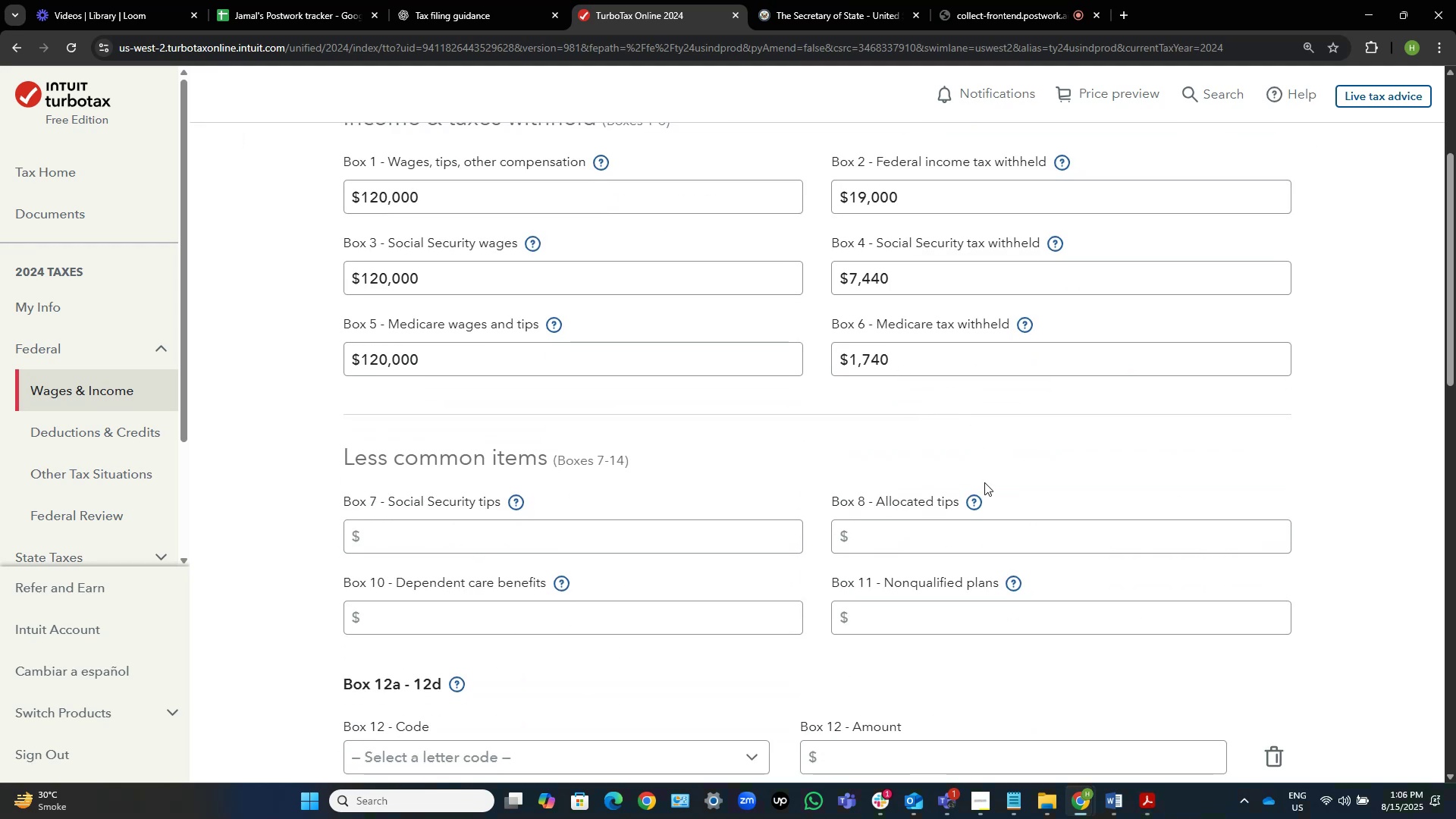 
wait(5.8)
 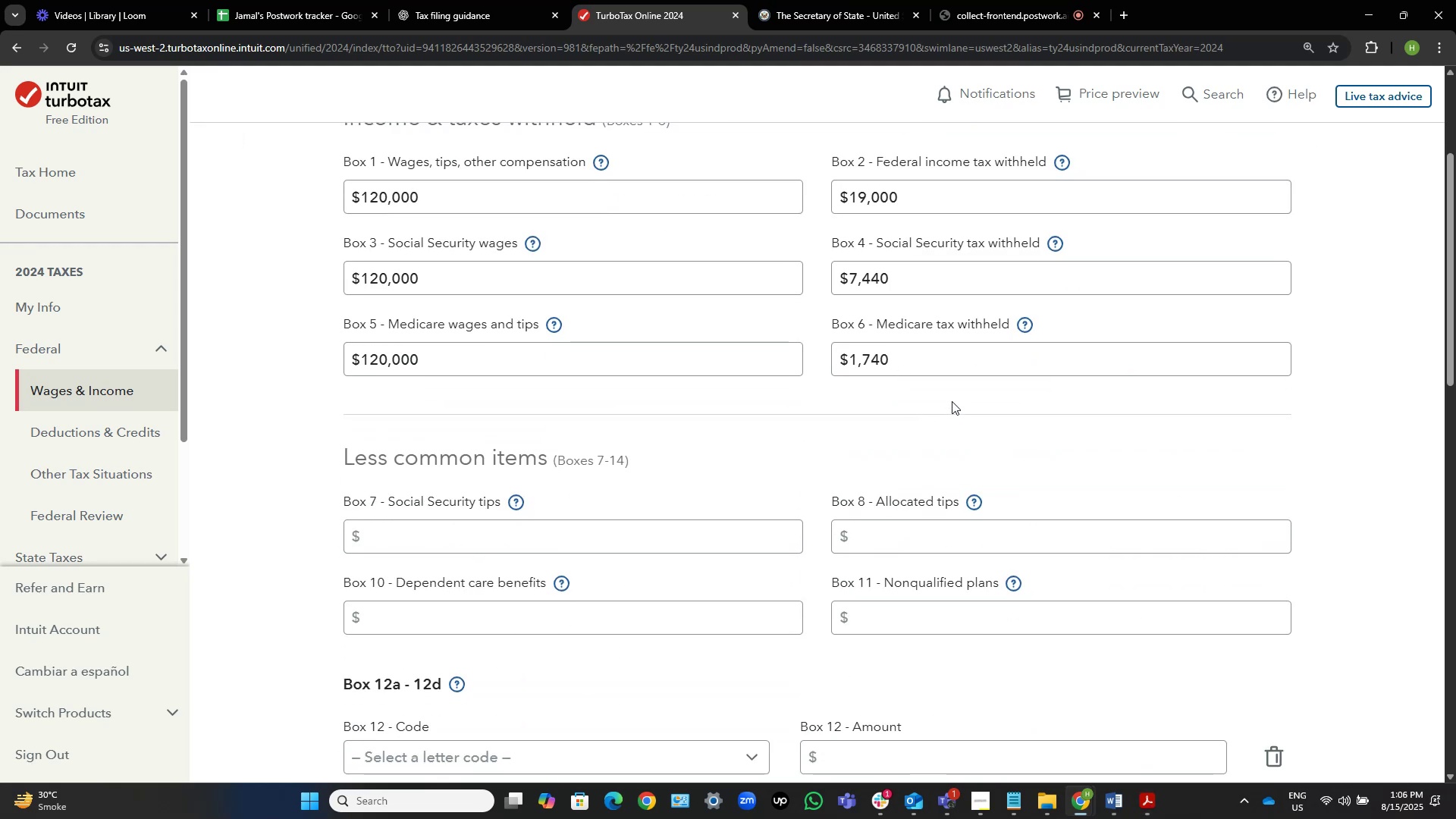 
left_click([1144, 808])
 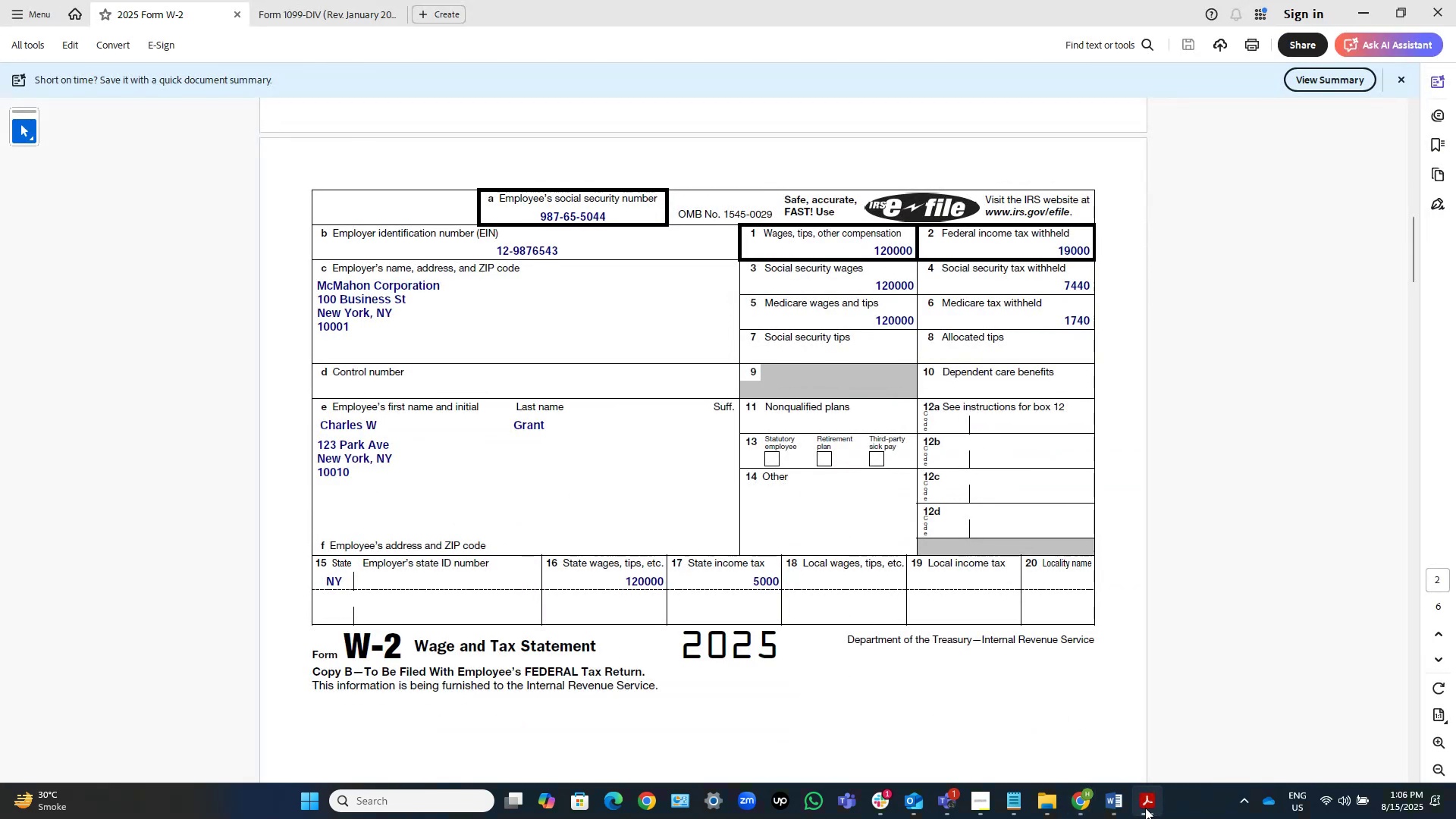 
mouse_move([1119, 783])
 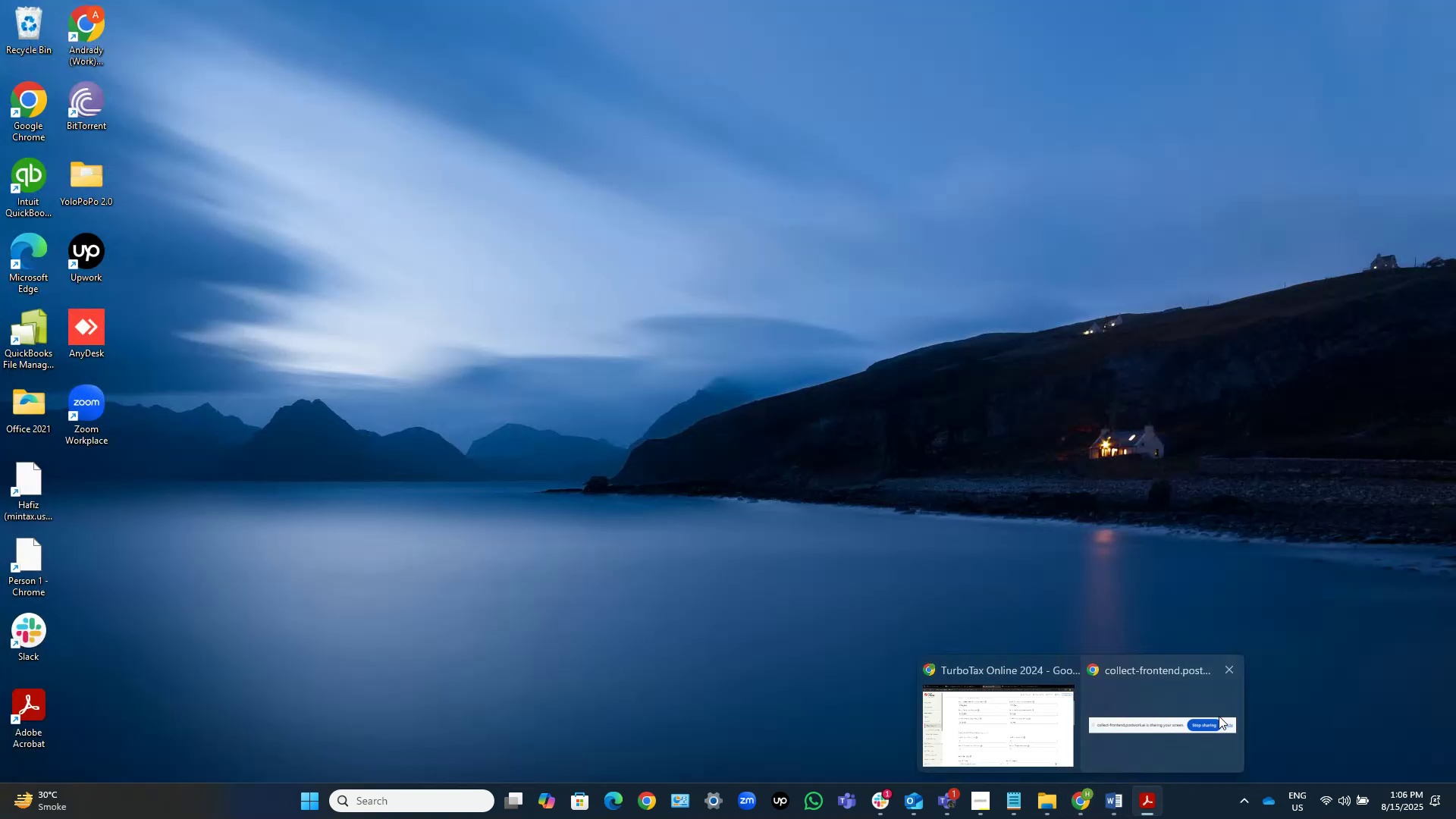 
wait(12.86)
 